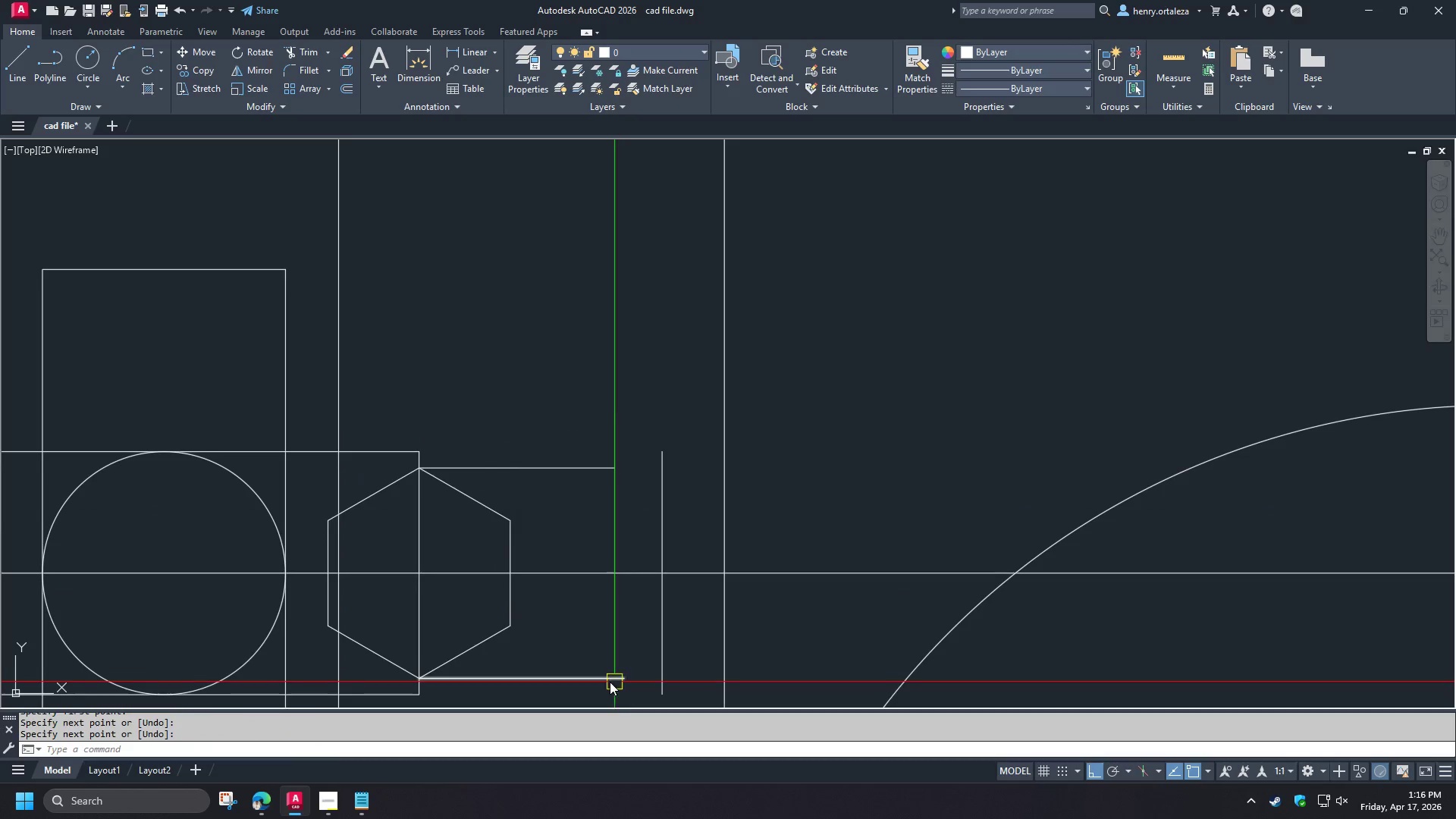 
key(F)
 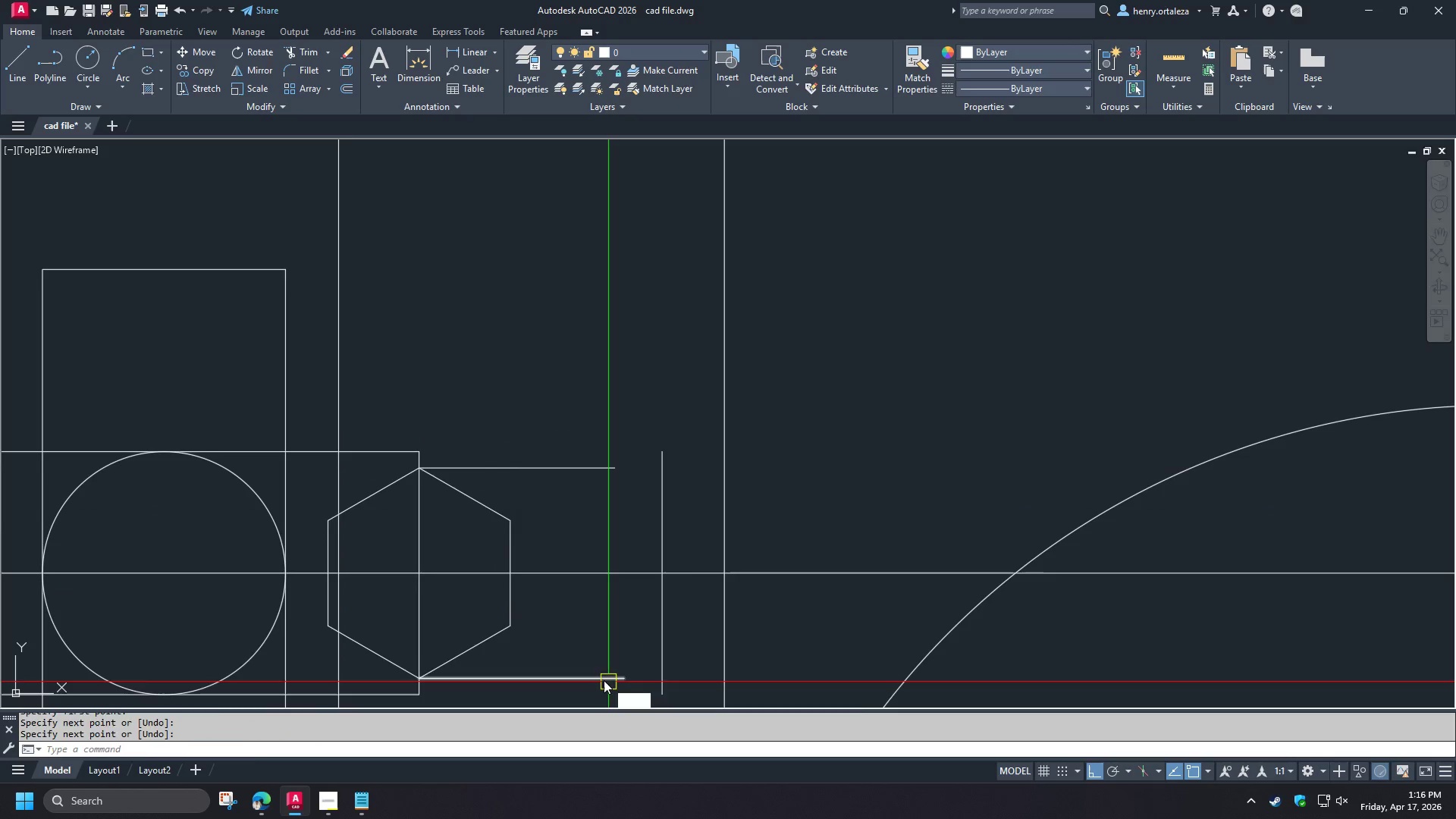 
key(Space)
 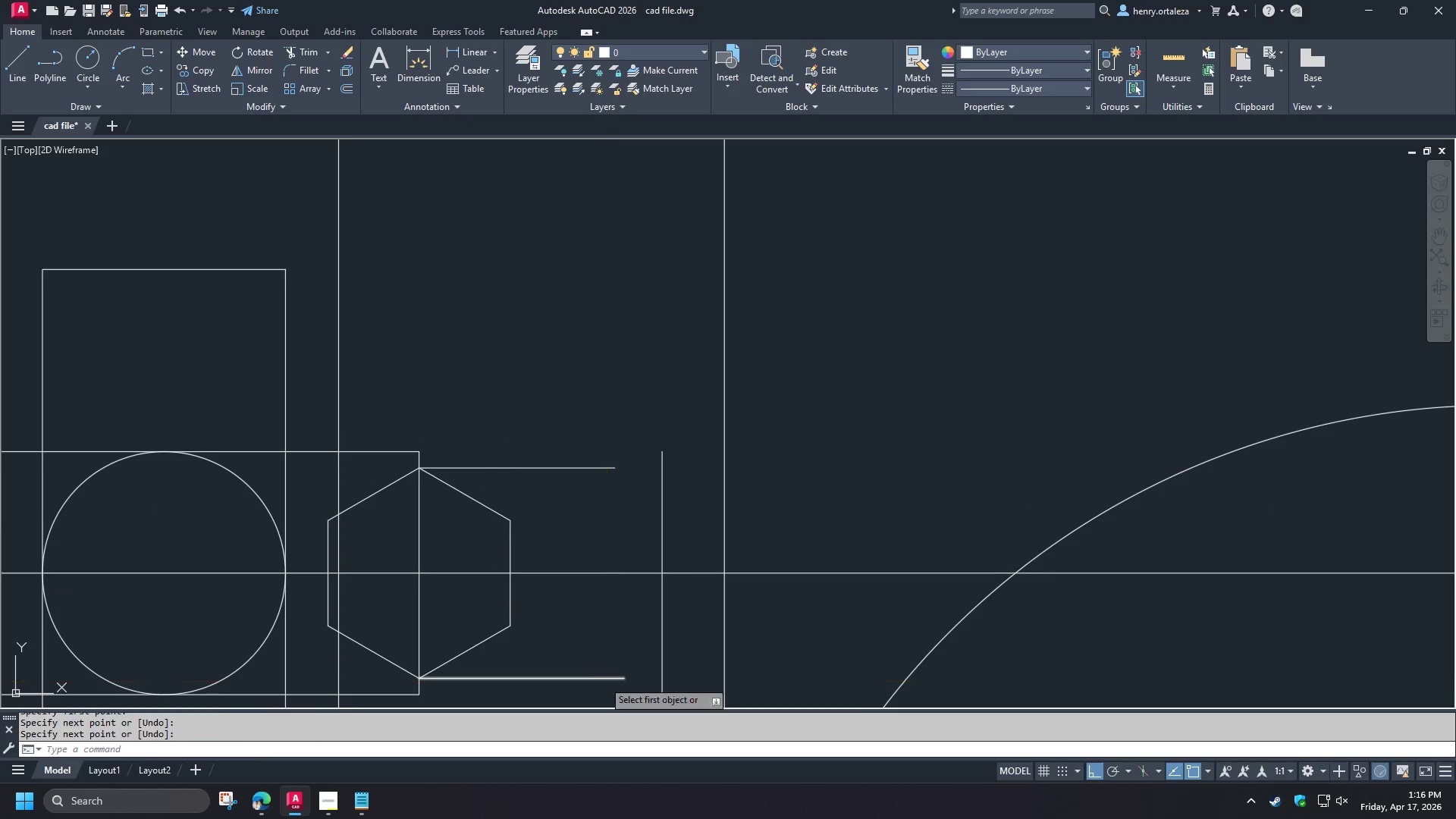 
left_click([603, 680])
 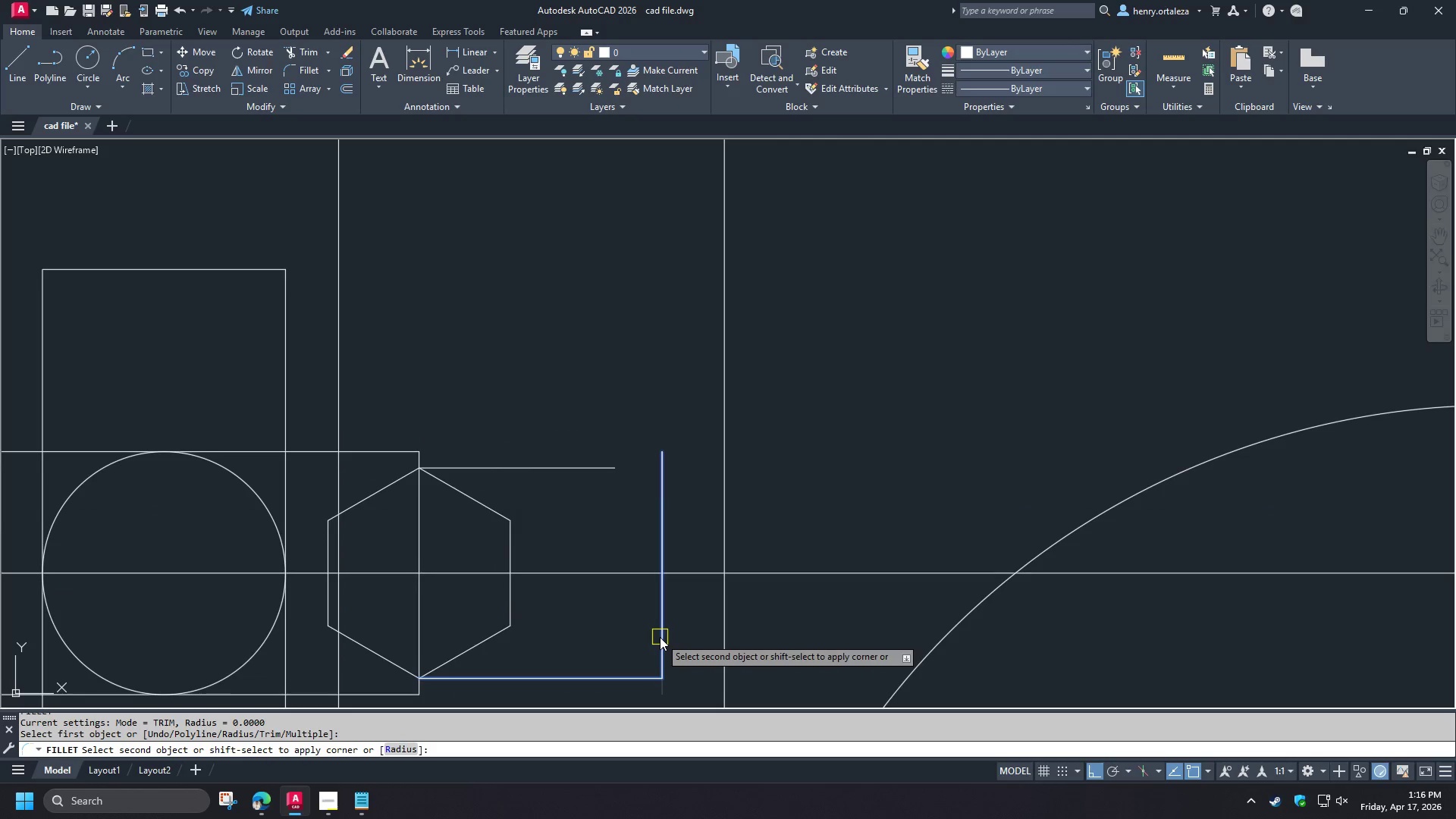 
left_click([660, 637])
 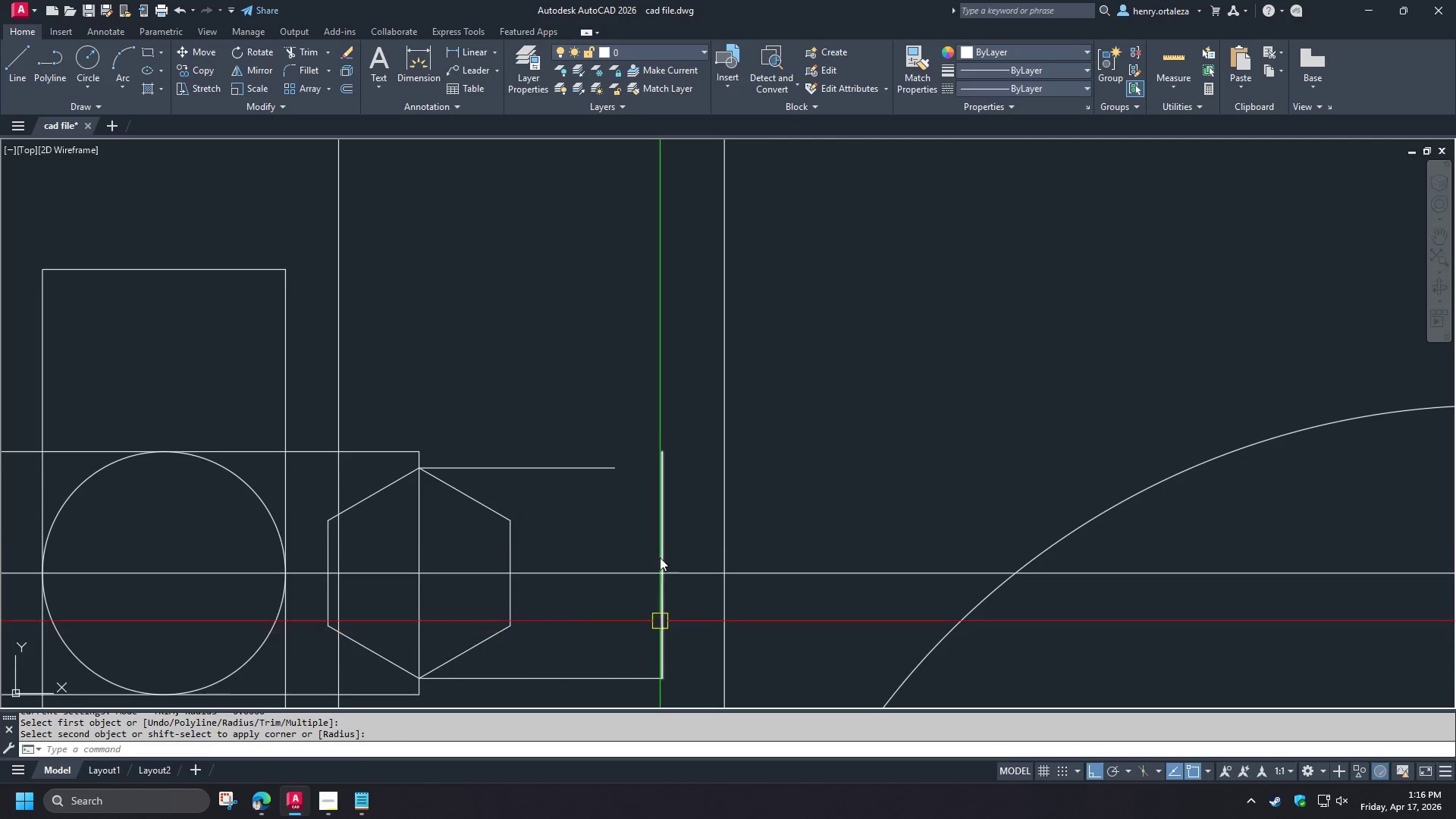 
key(F)
 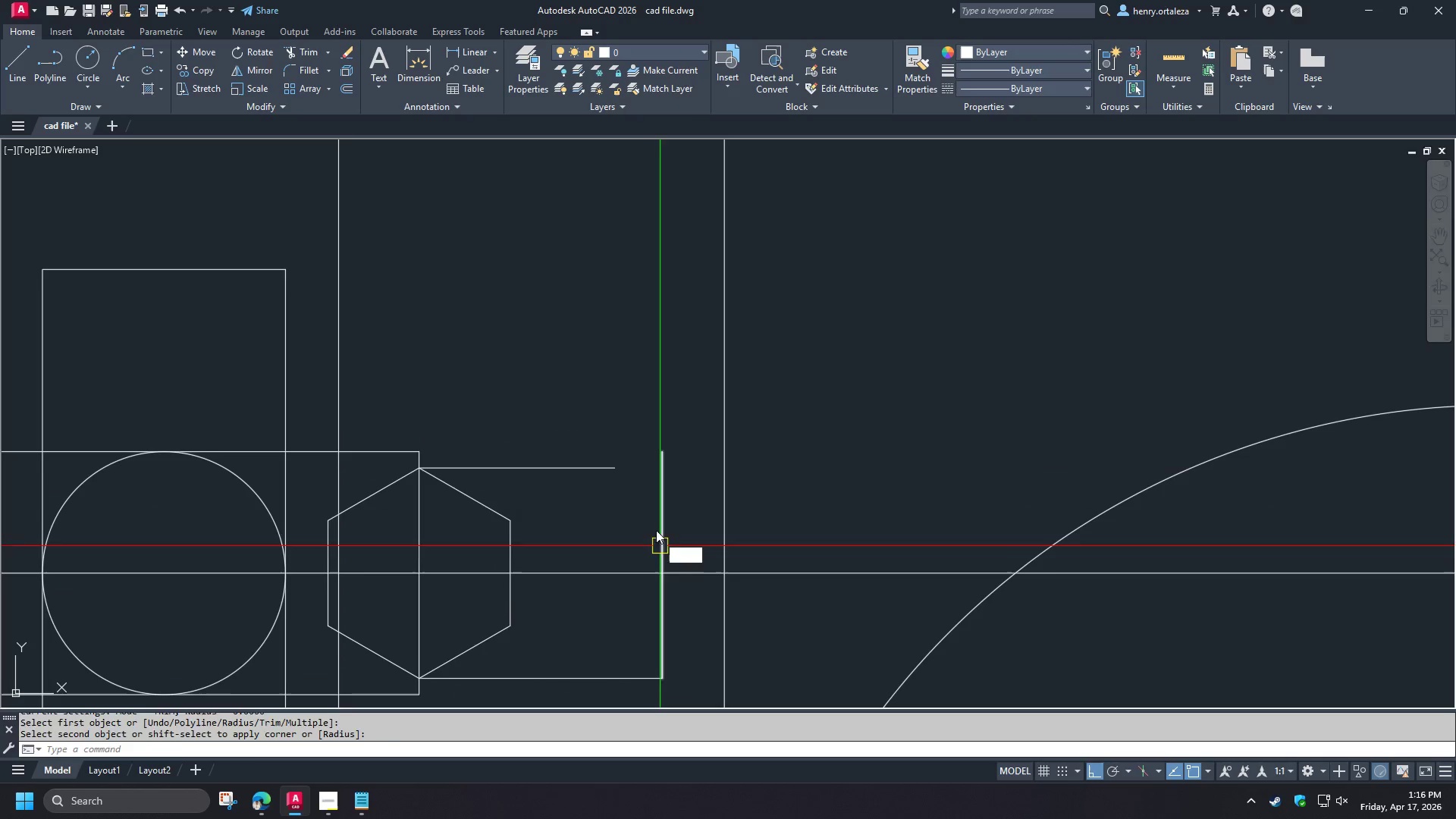 
key(Space)
 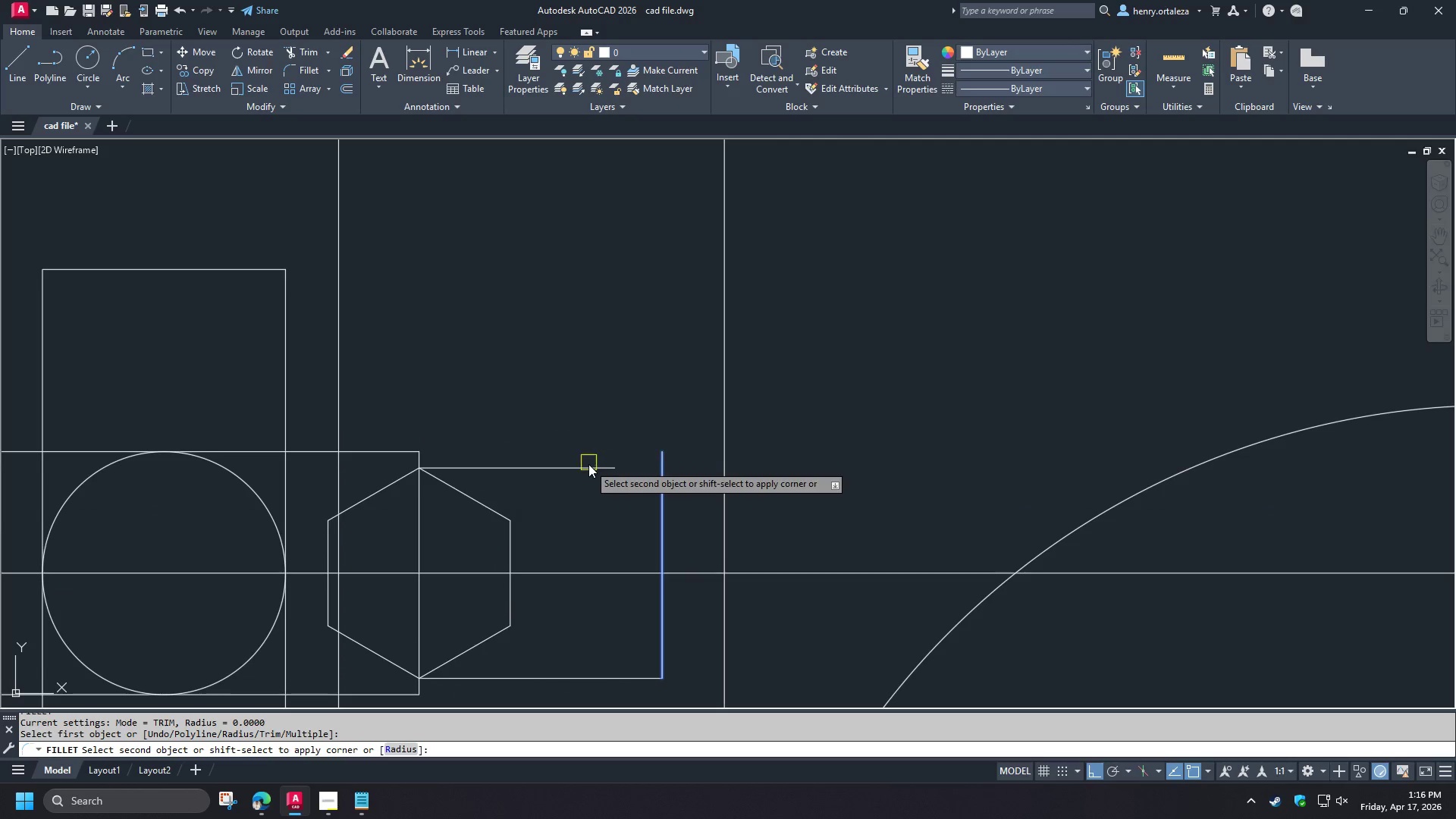 
left_click([589, 472])
 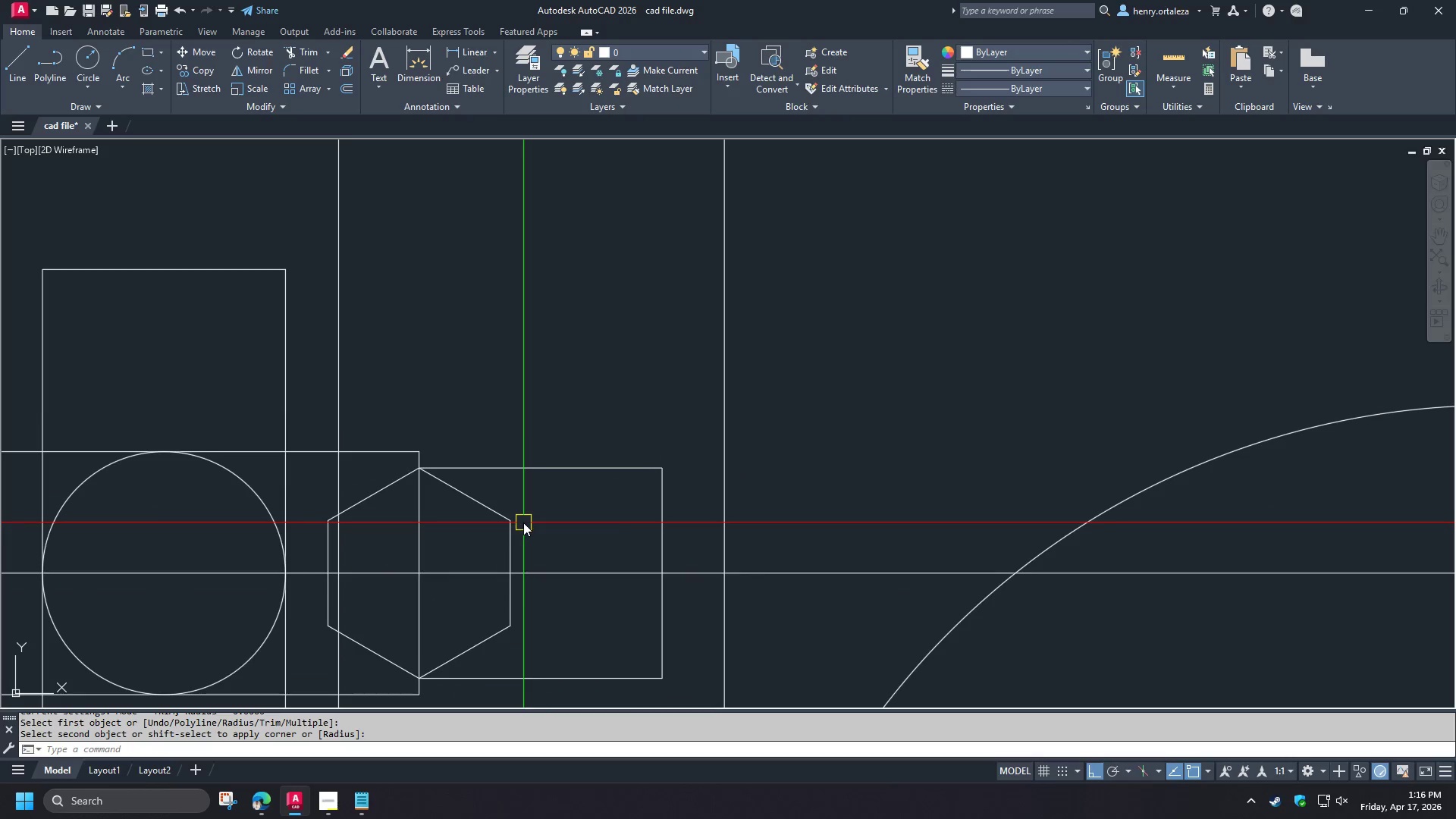 
key(L)
 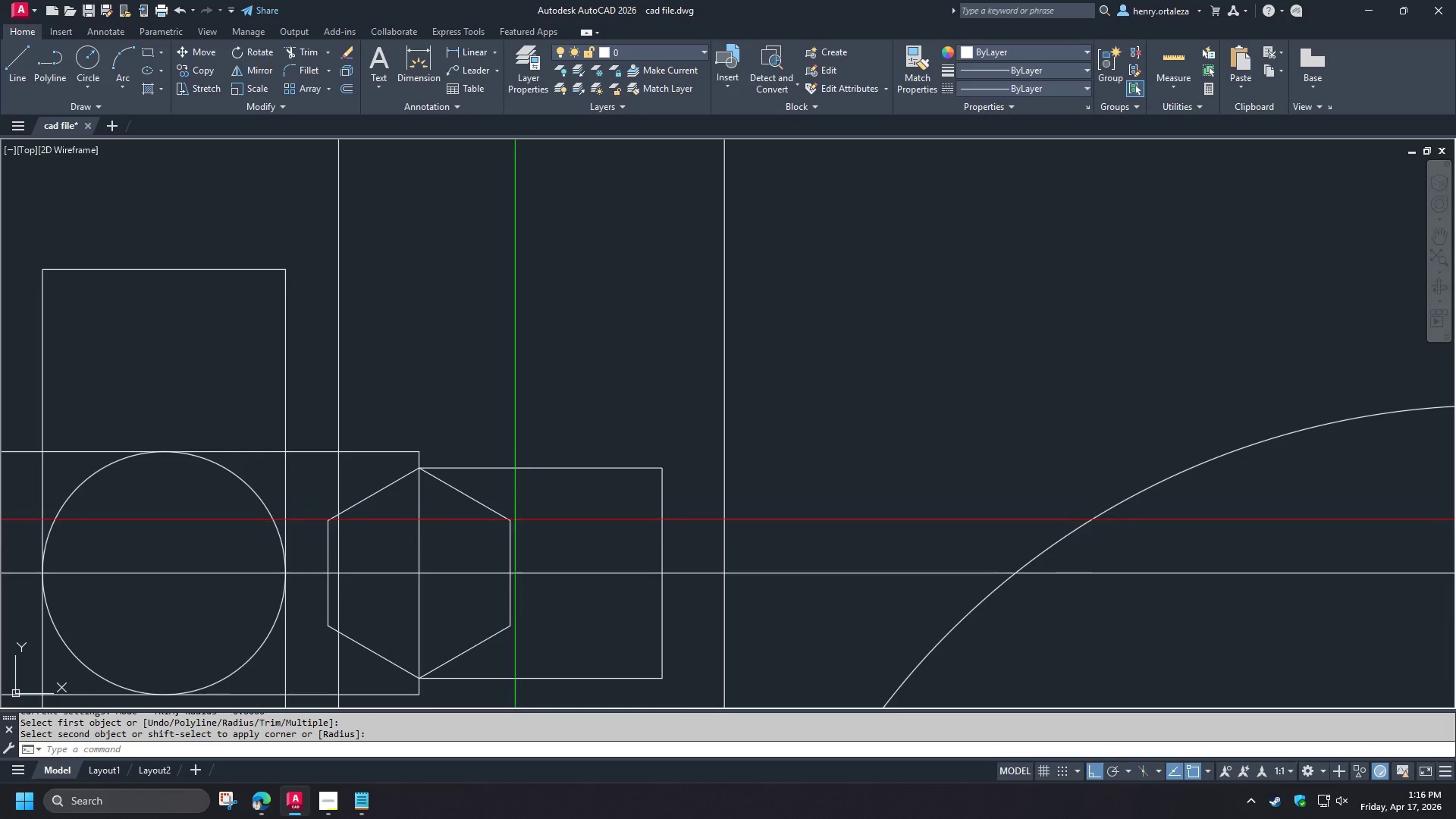 
key(Space)
 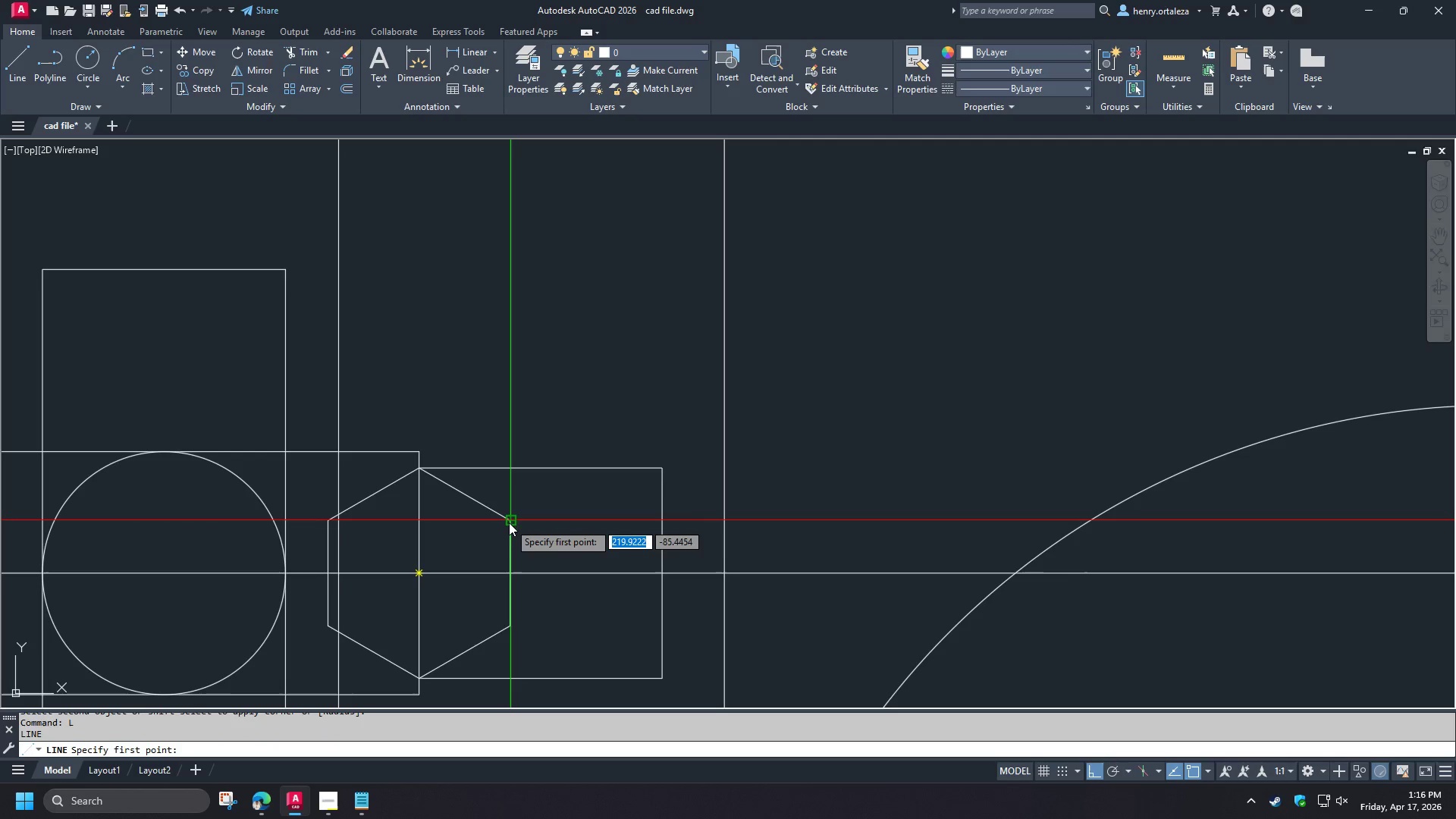 
key(Escape)
 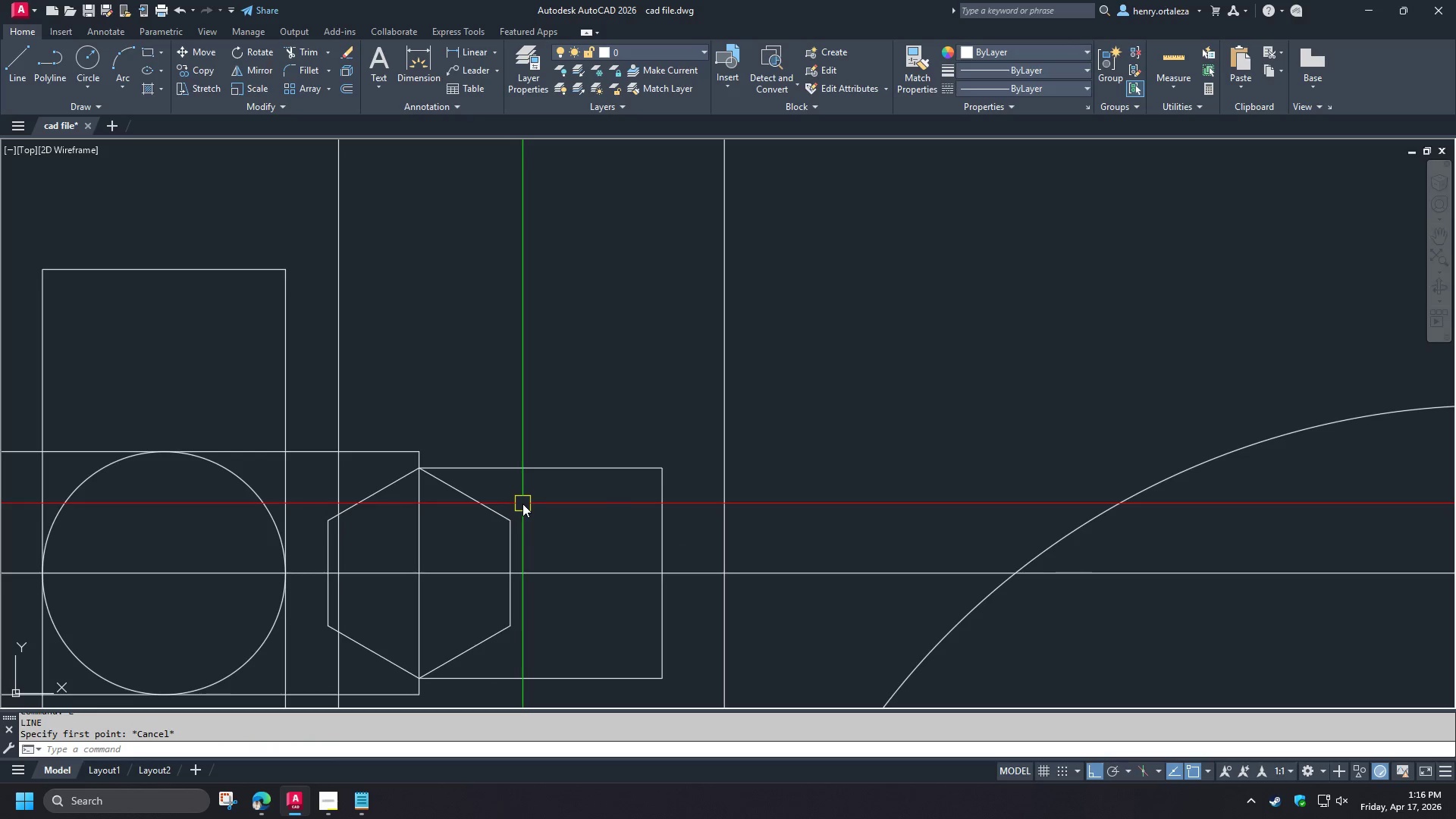 
key(O)
 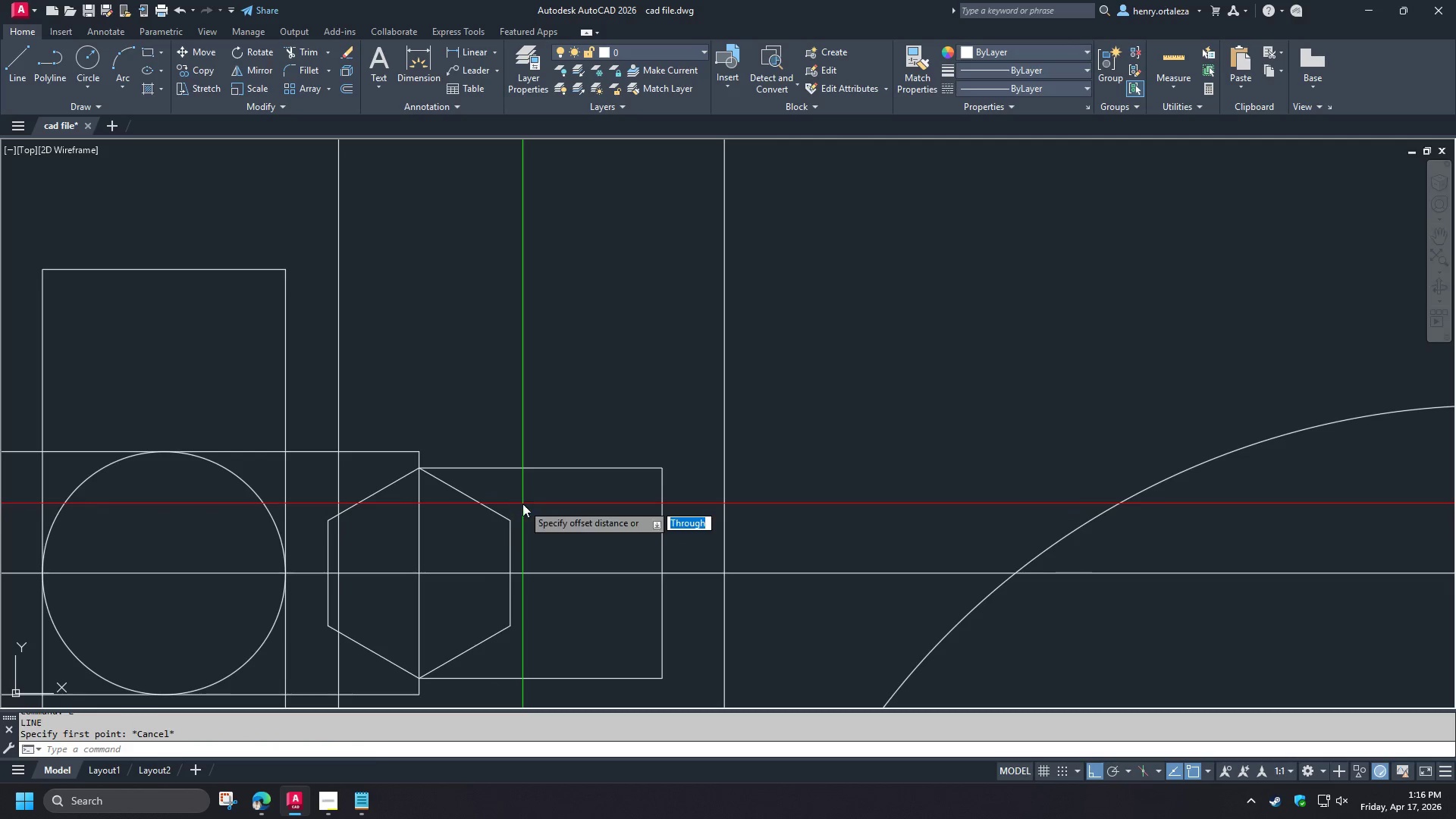 
key(Space)
 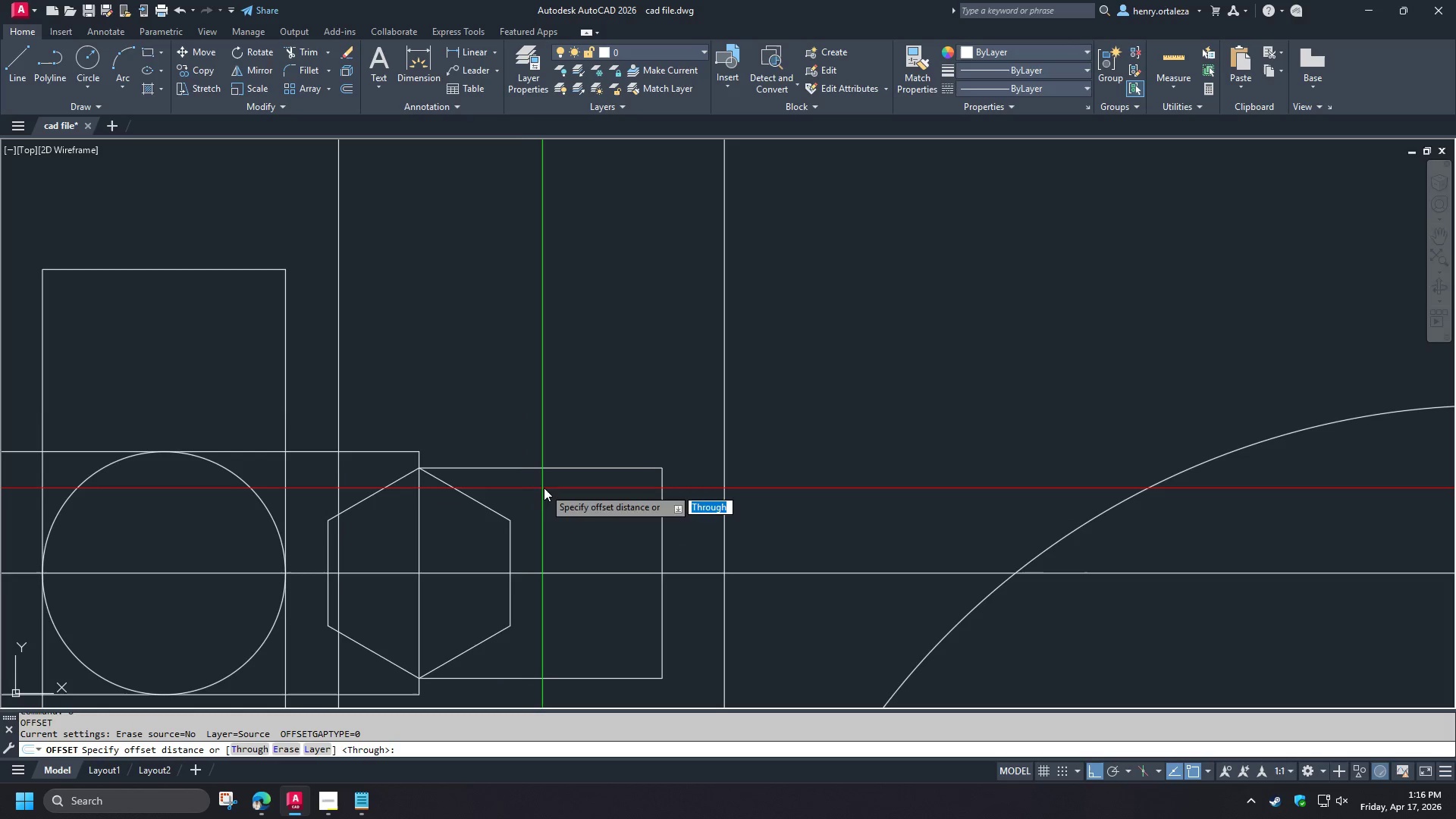 
key(T)
 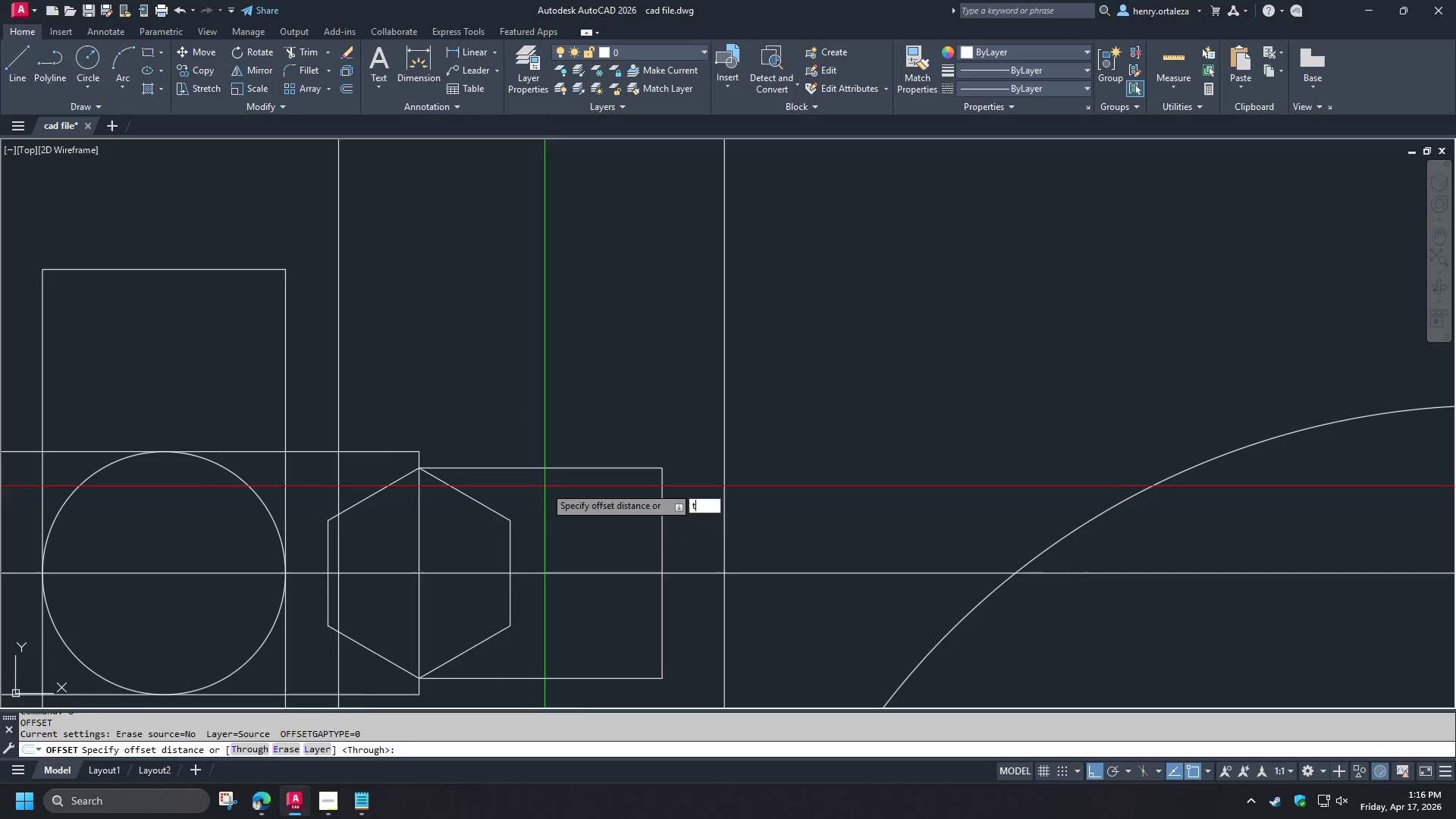 
key(Space)
 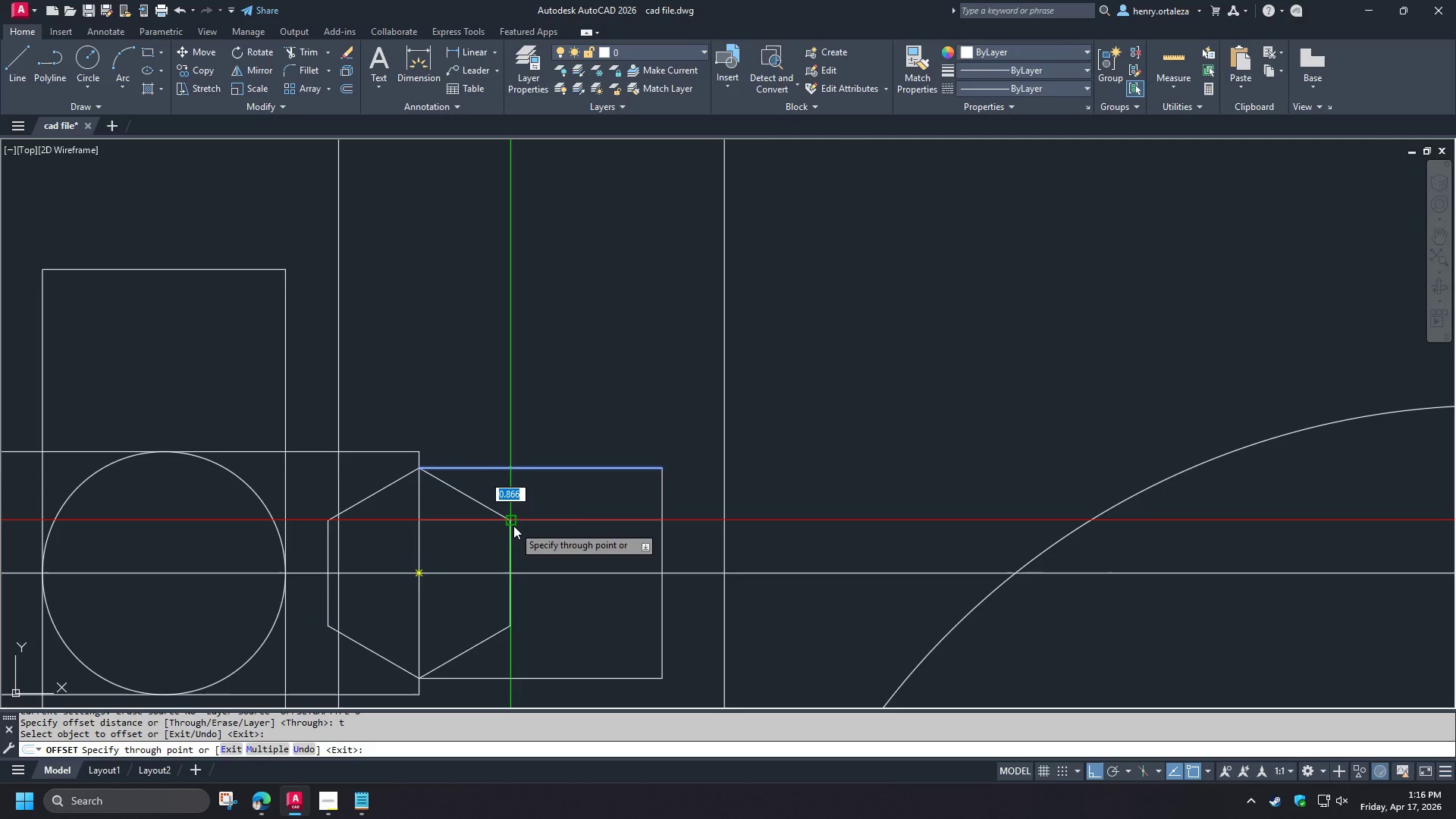 
left_click([513, 526])
 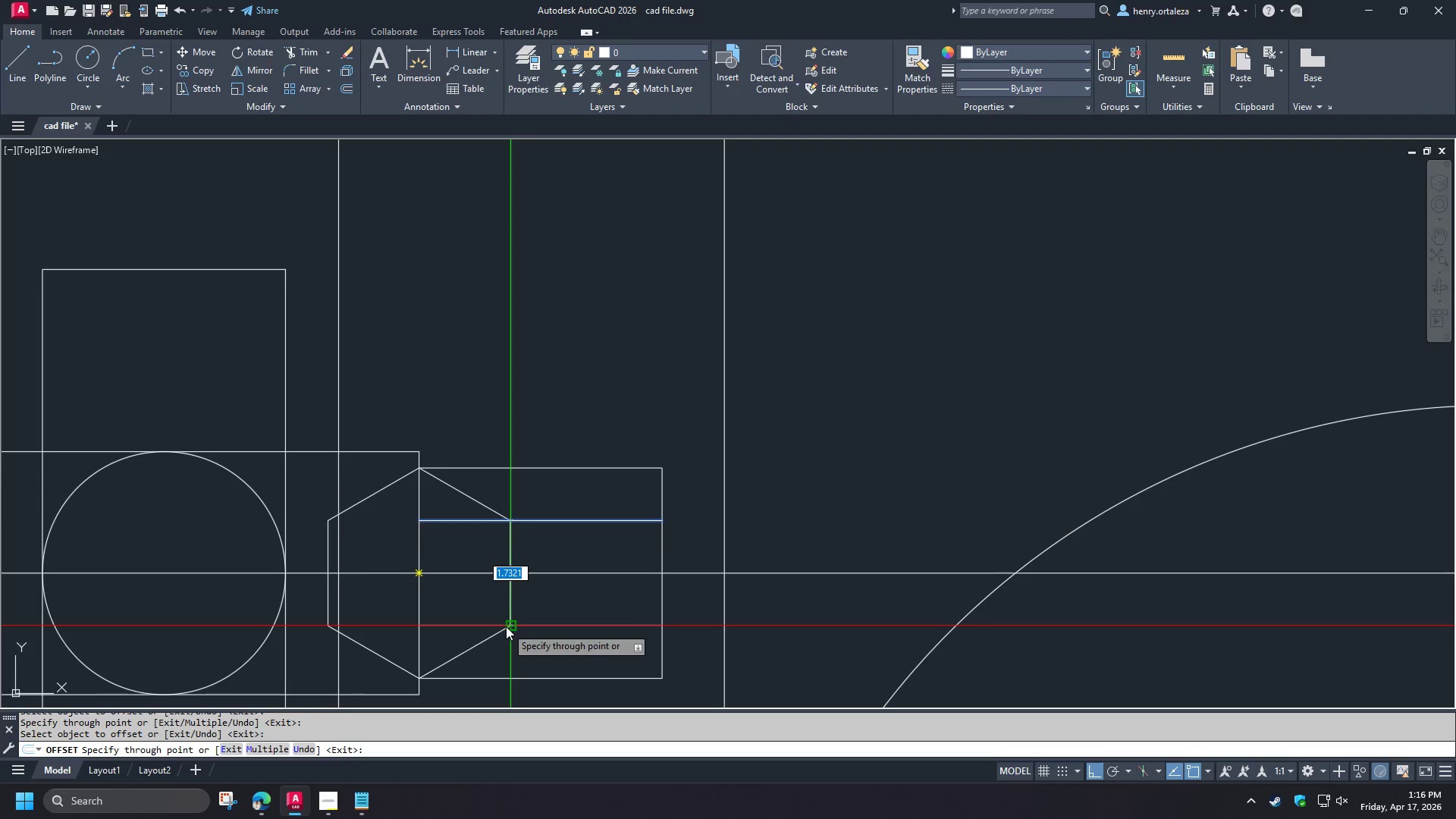 
key(Space)
 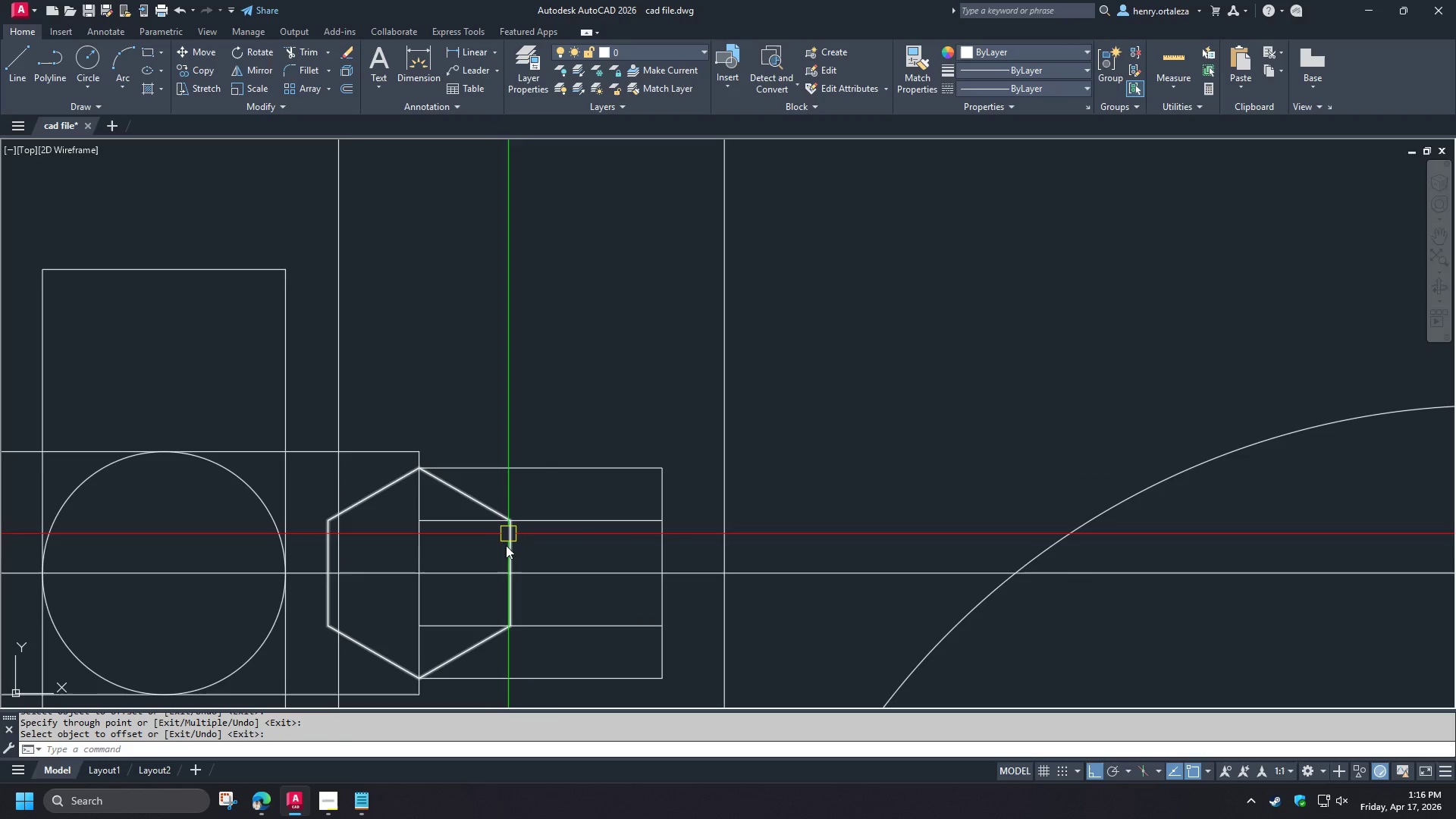 
left_click([510, 550])
 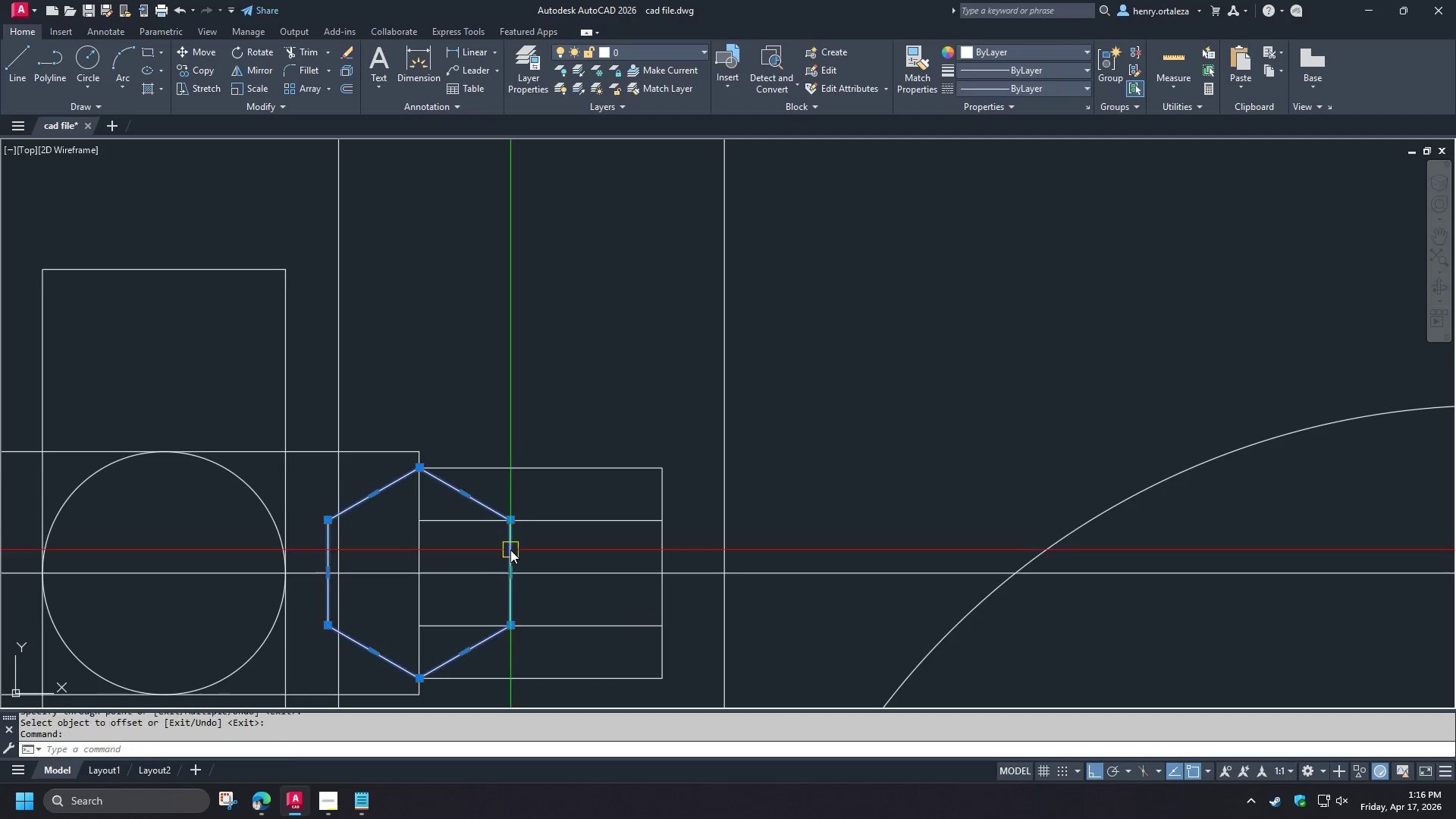 
key(E)
 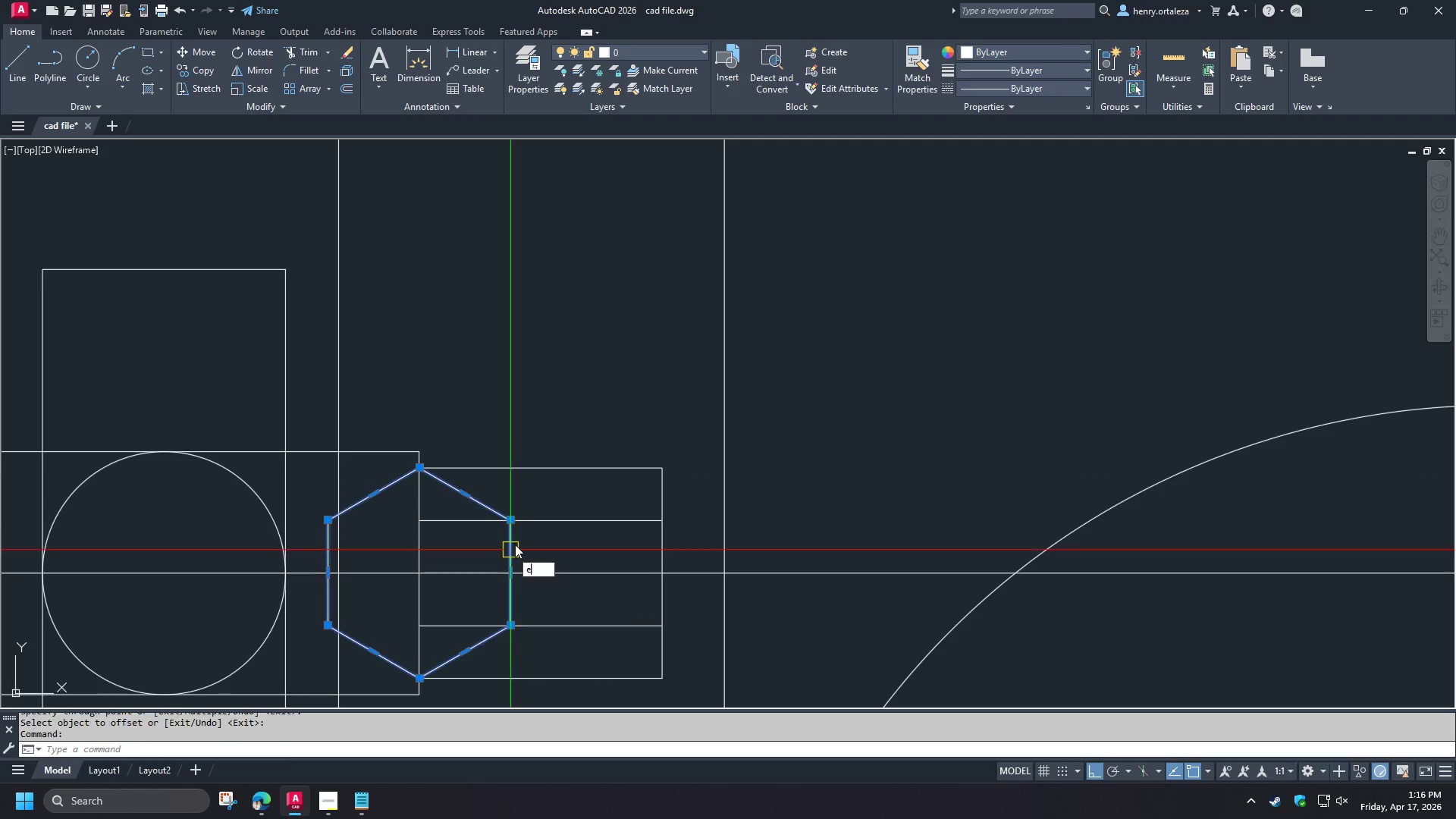 
key(Space)
 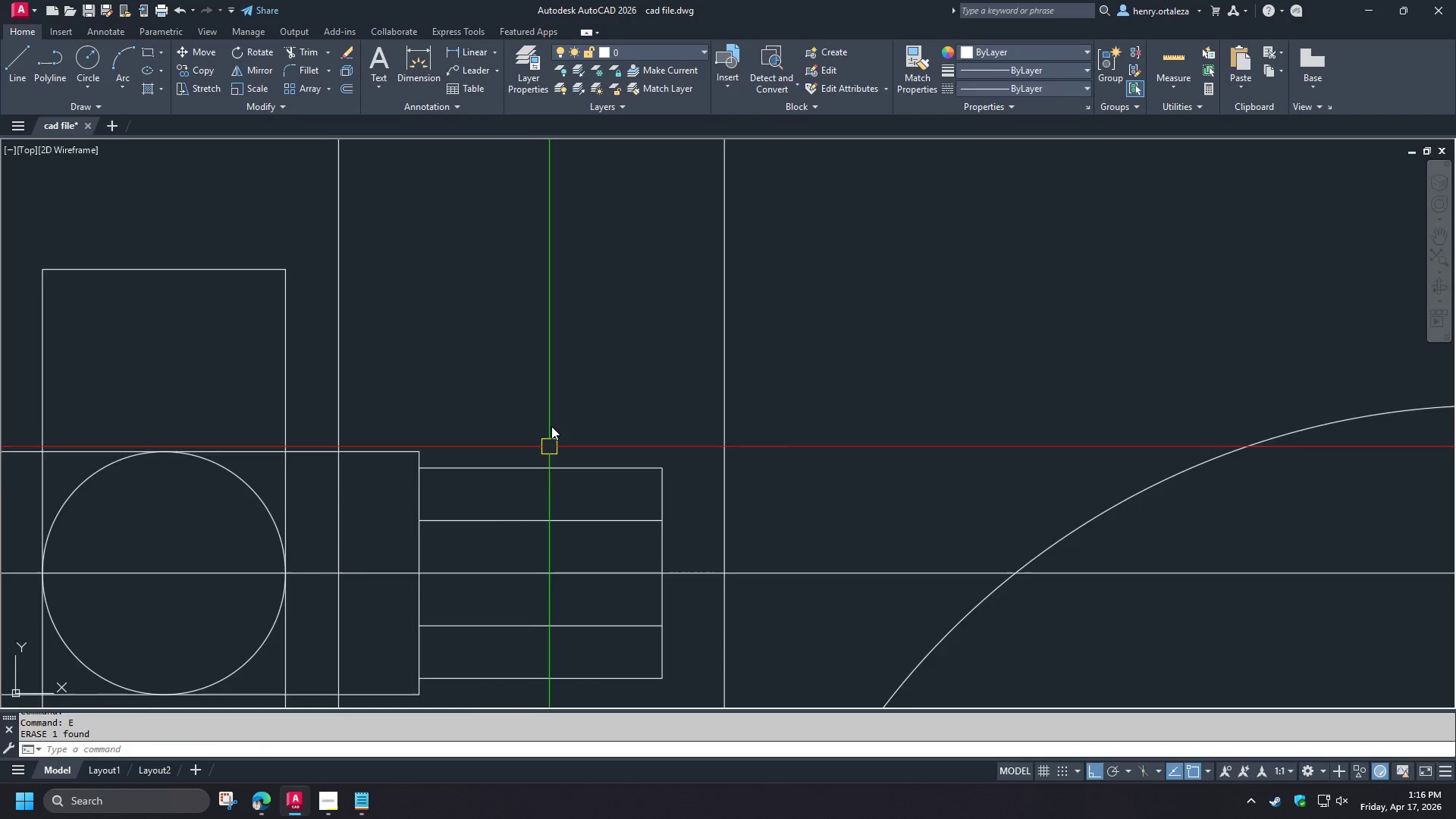 
scroll: coordinate [552, 425], scroll_direction: down, amount: 2.0
 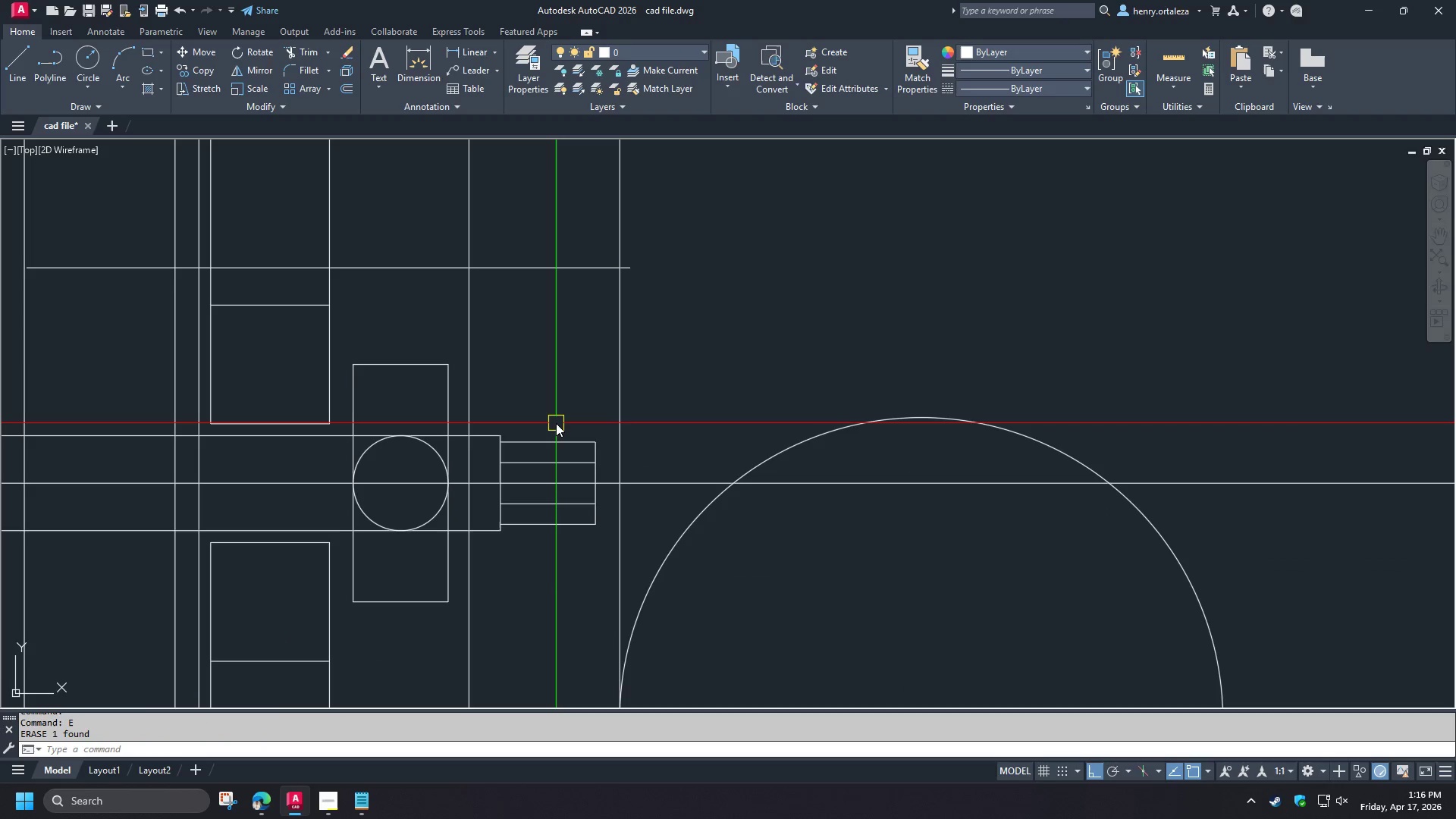 
type(re )
 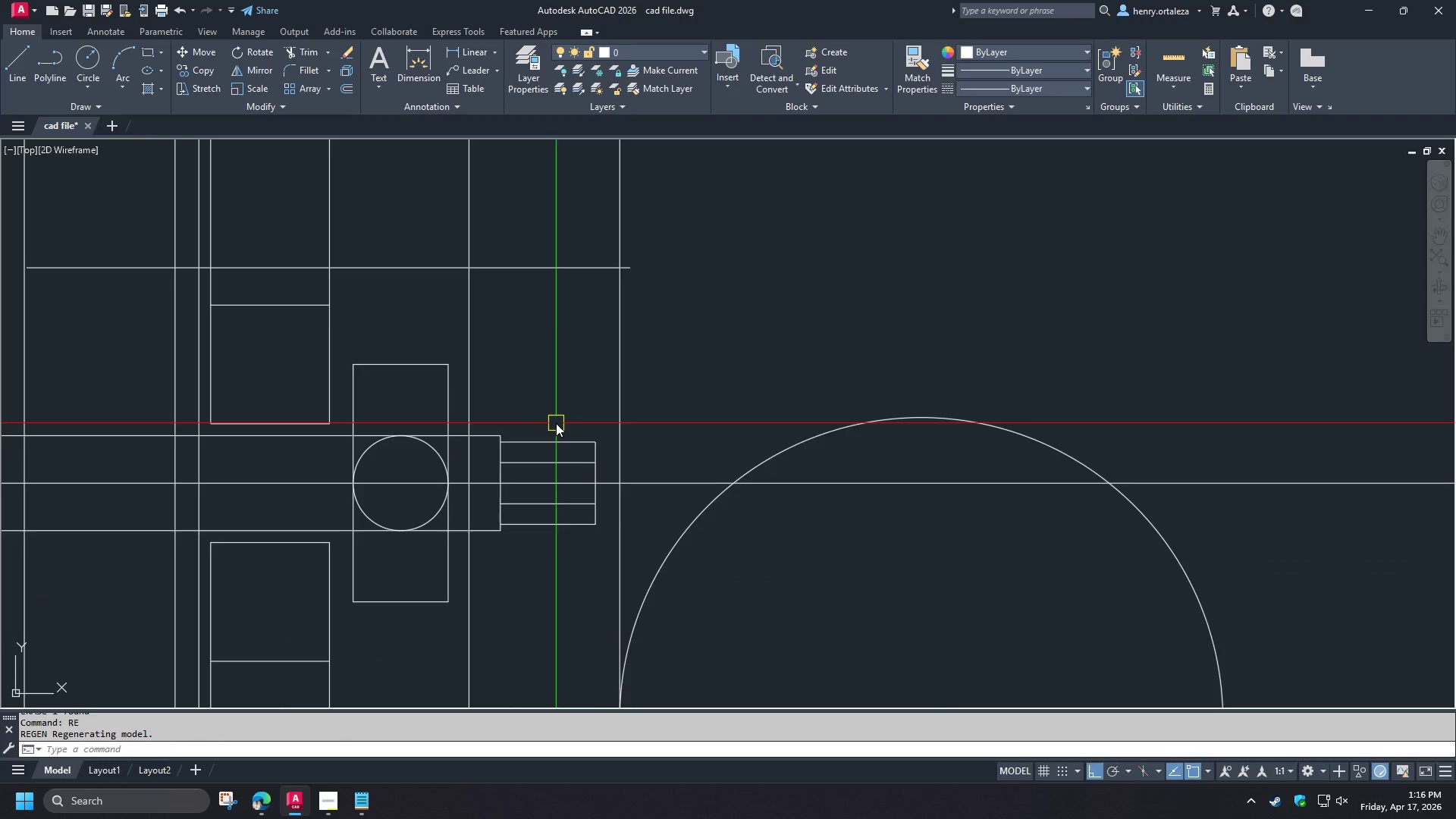 
scroll: coordinate [556, 426], scroll_direction: down, amount: 2.0
 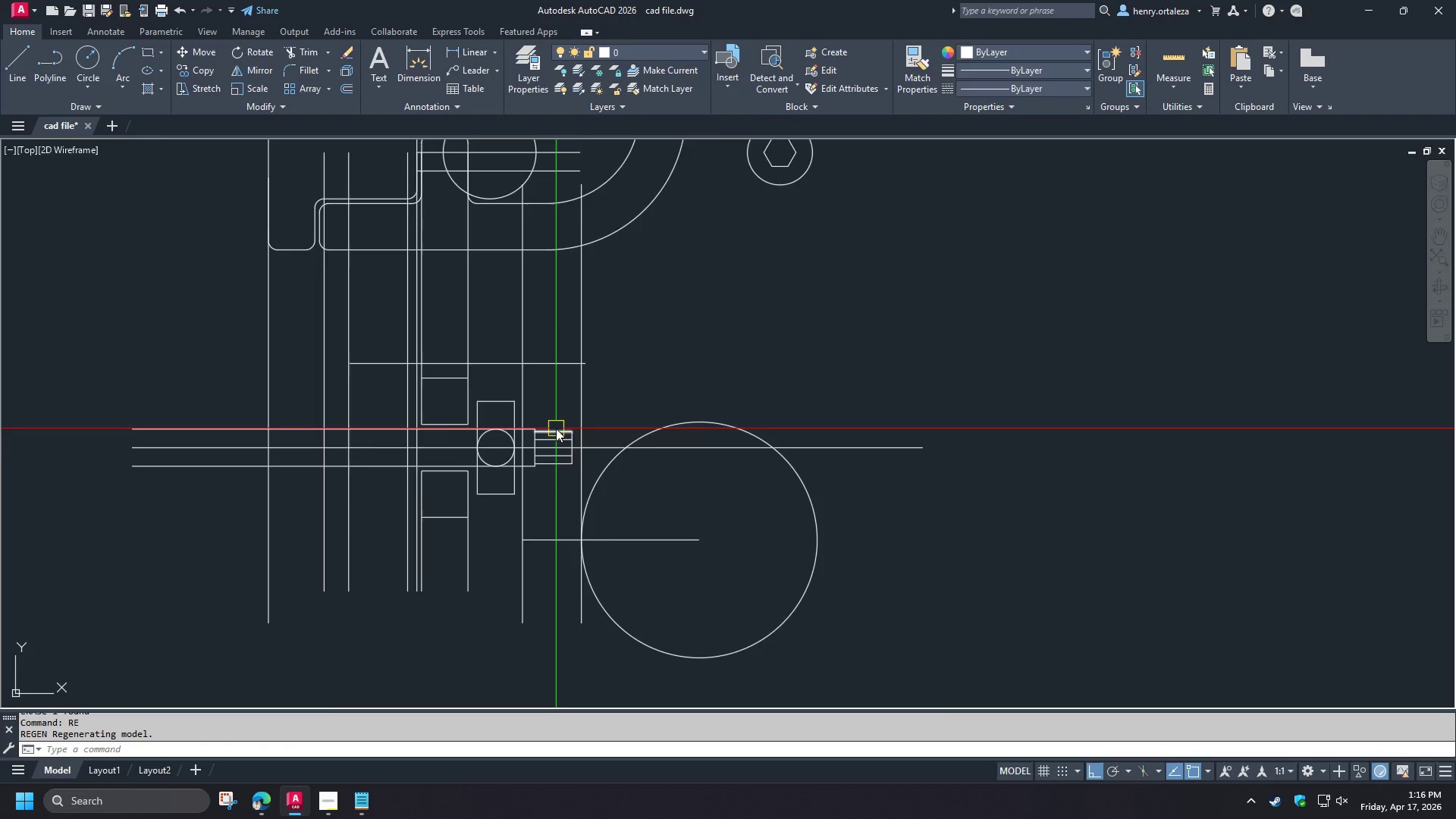 
scroll: coordinate [557, 428], scroll_direction: up, amount: 3.0
 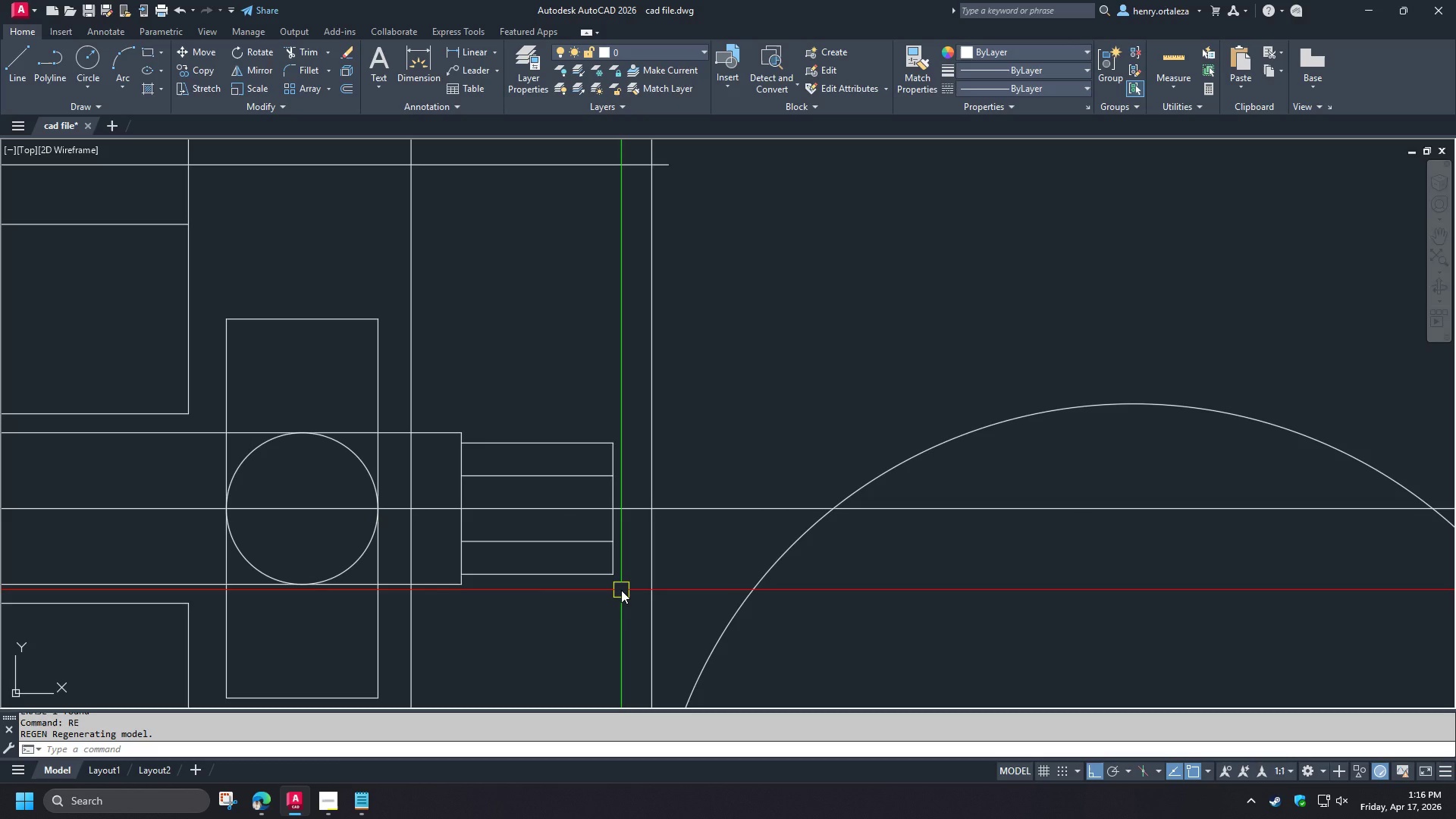 
scroll: coordinate [572, 595], scroll_direction: down, amount: 1.0
 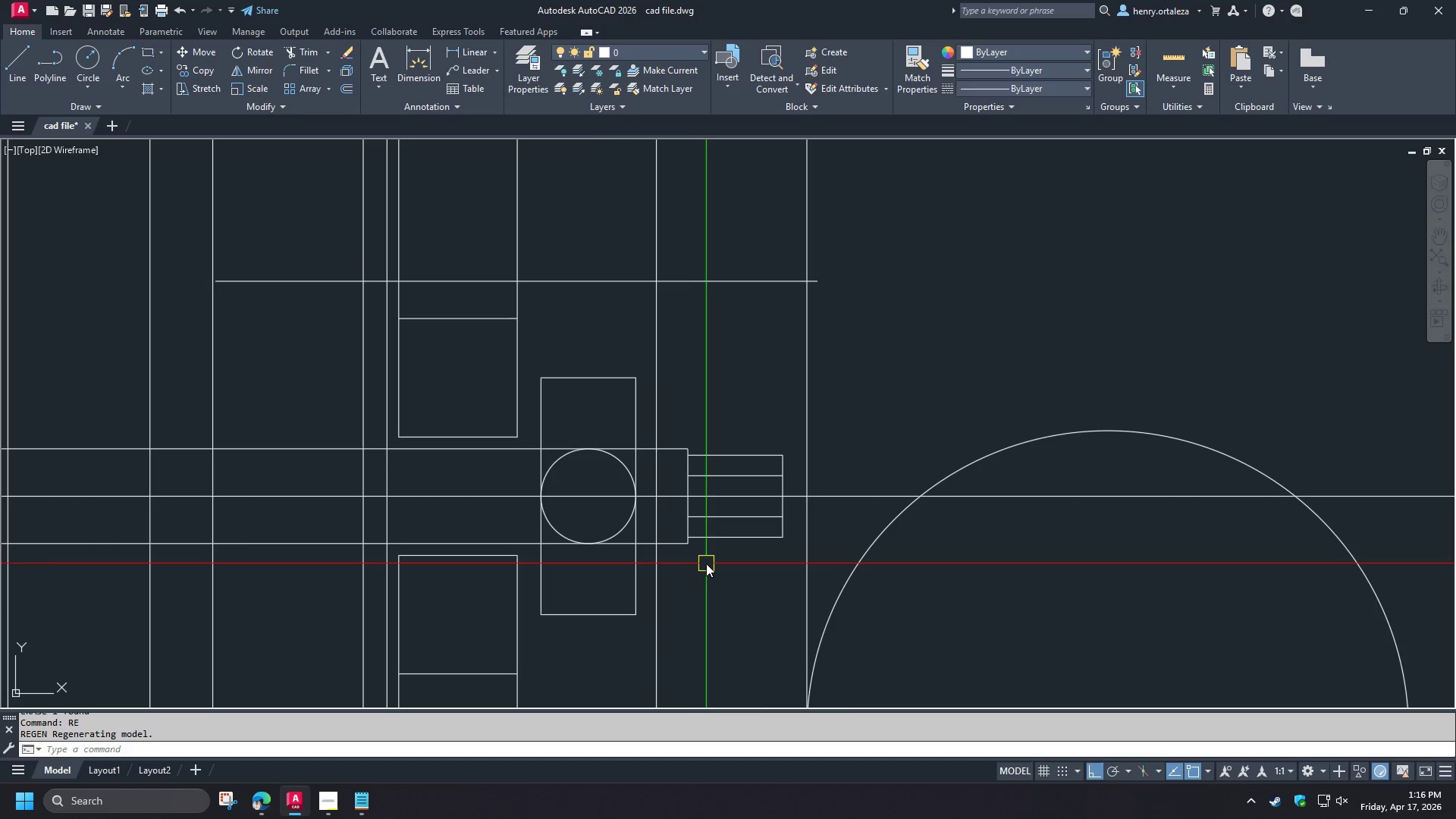 
key(D)
 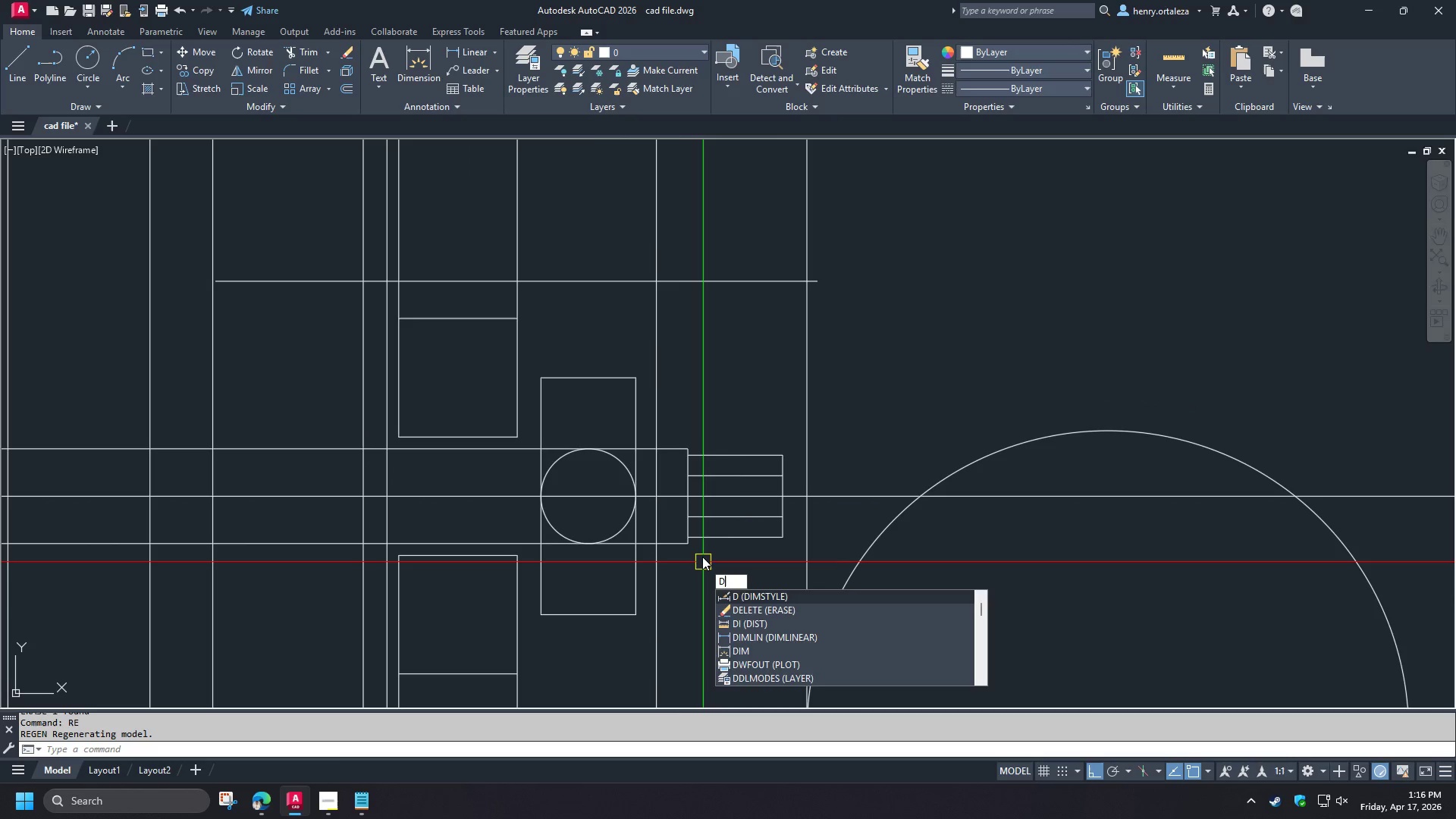 
key(I)
 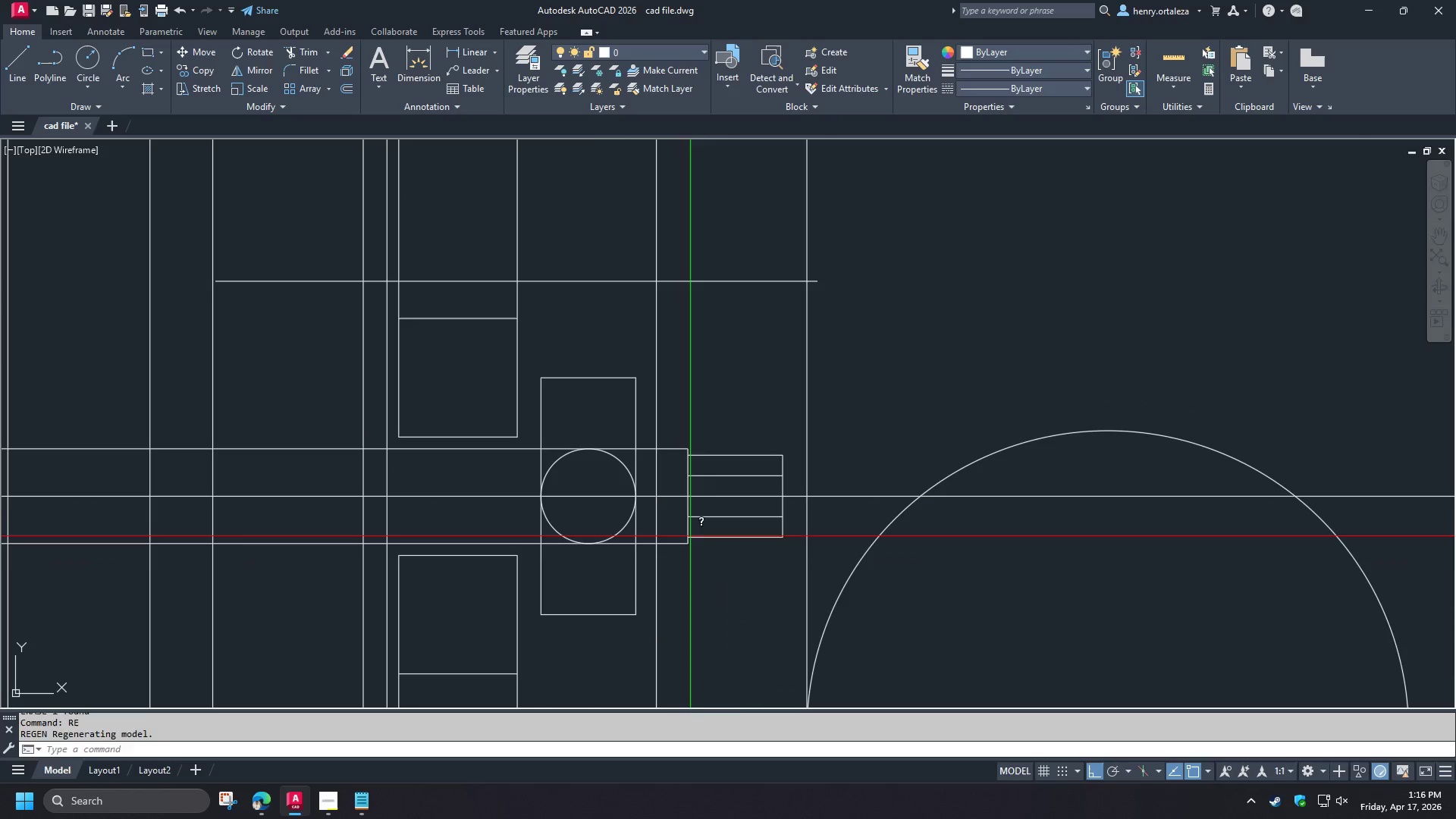 
key(Space)
 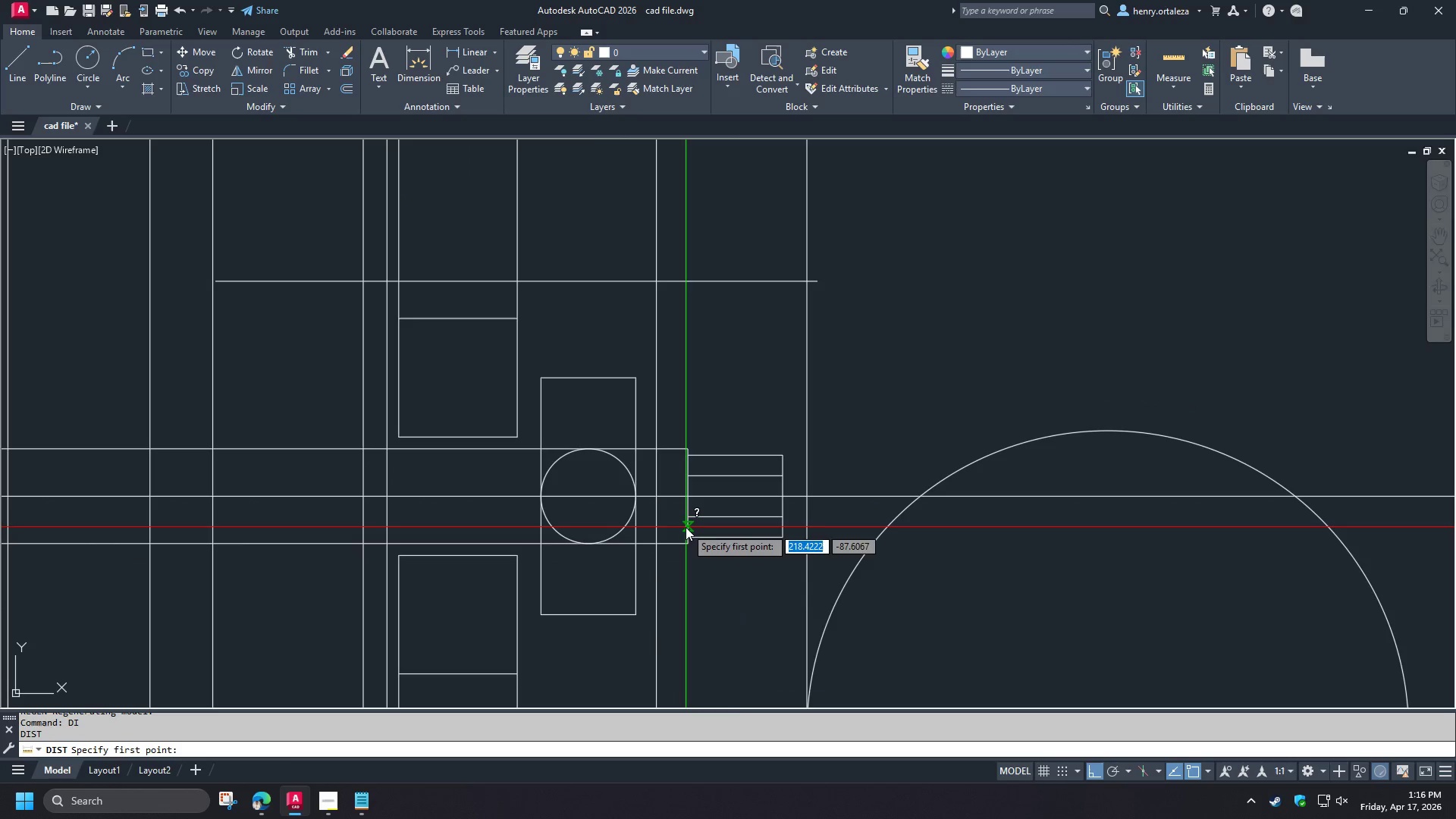 
left_click([686, 528])
 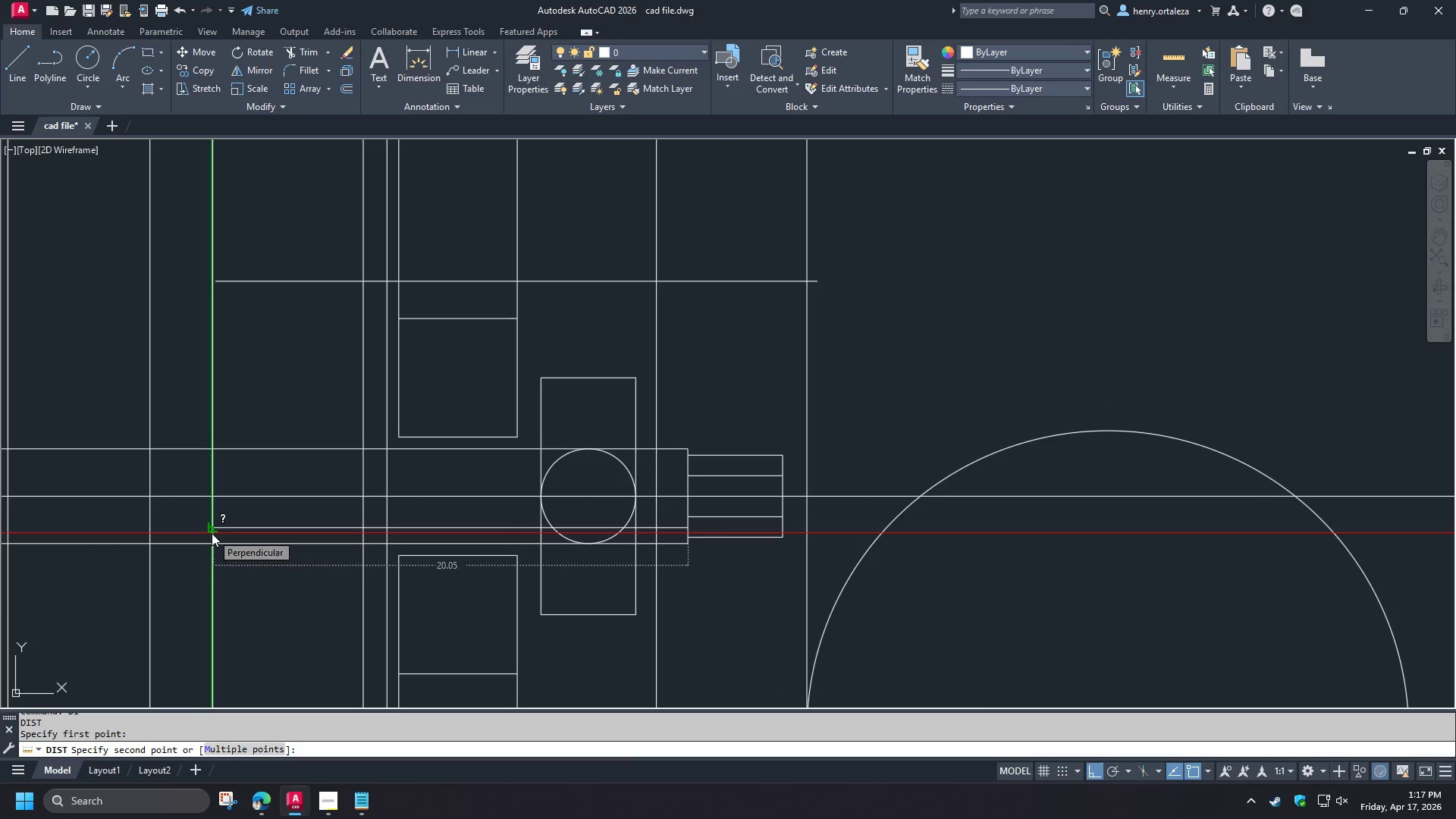 
key(Escape)
 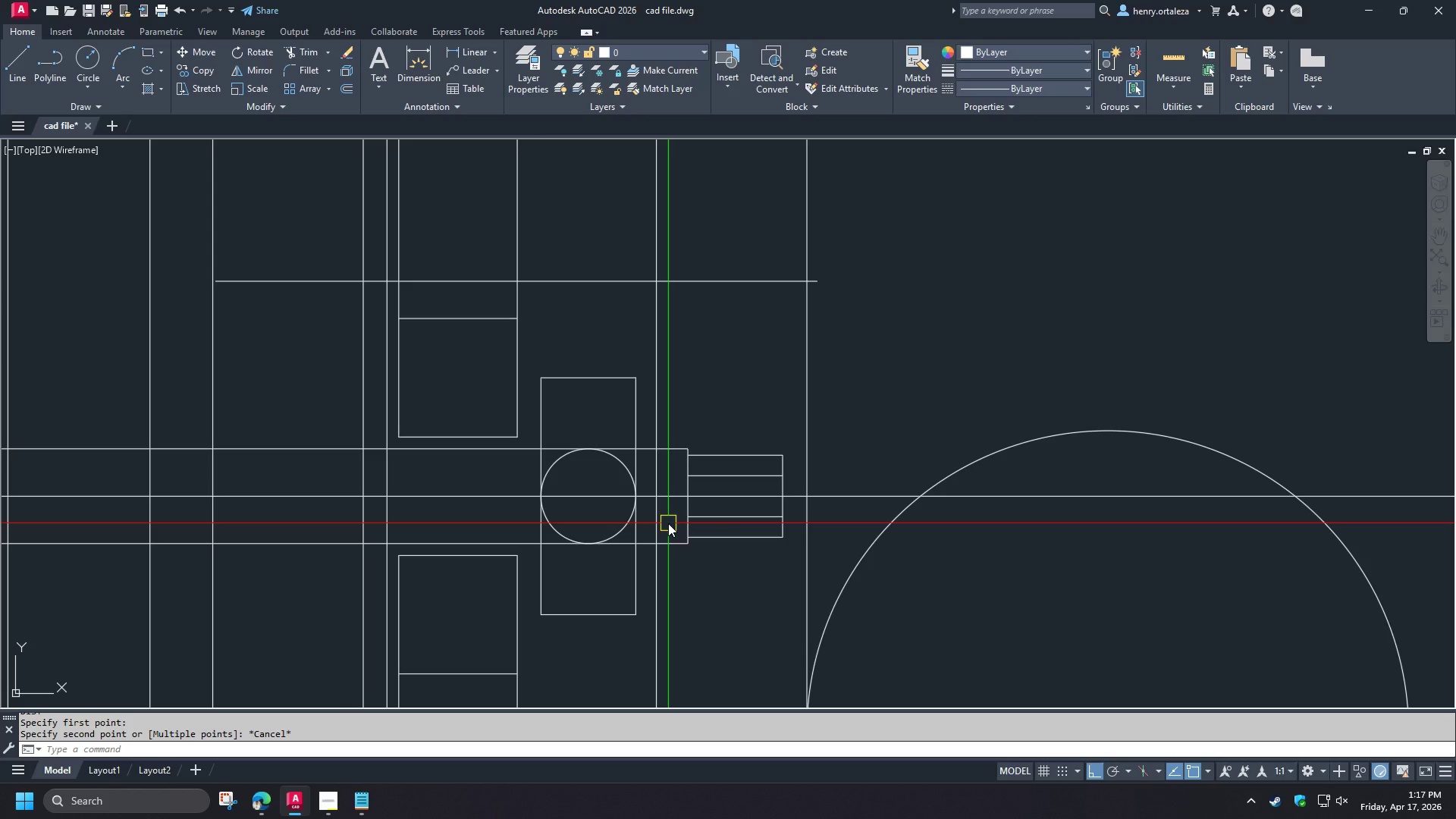 
scroll: coordinate [686, 547], scroll_direction: down, amount: 3.0
 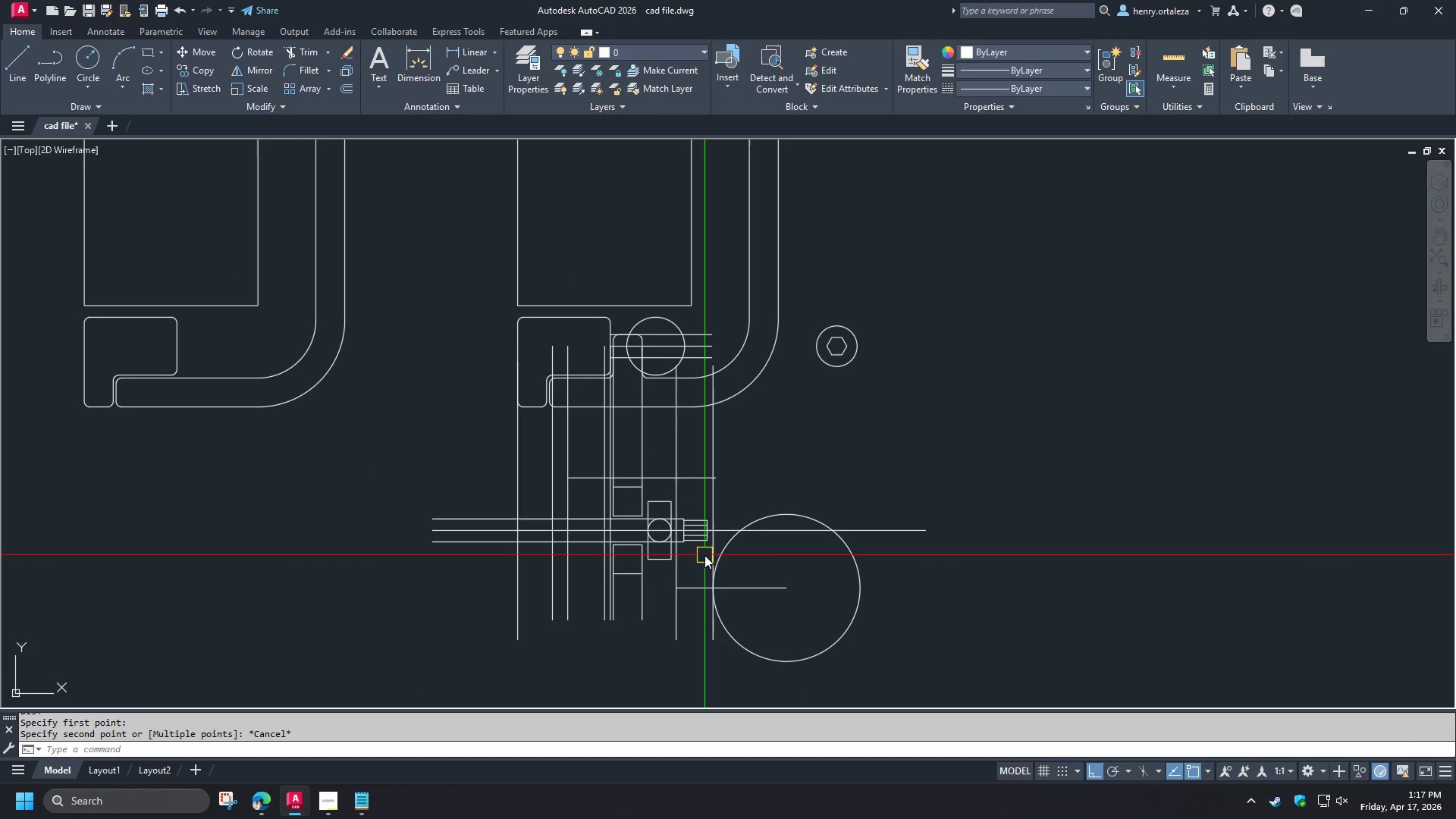 
scroll: coordinate [679, 544], scroll_direction: up, amount: 4.0
 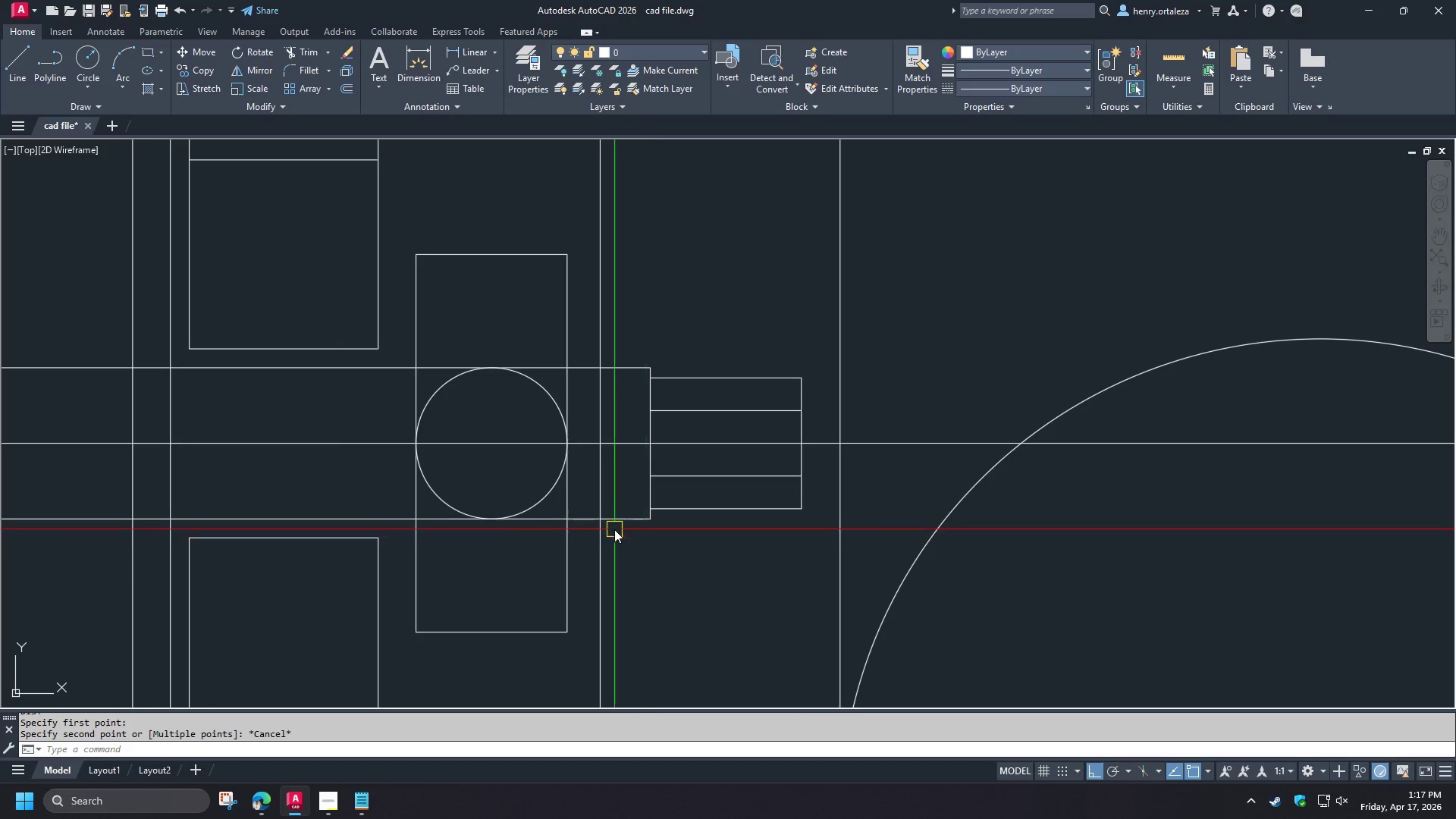 
key(Space)
 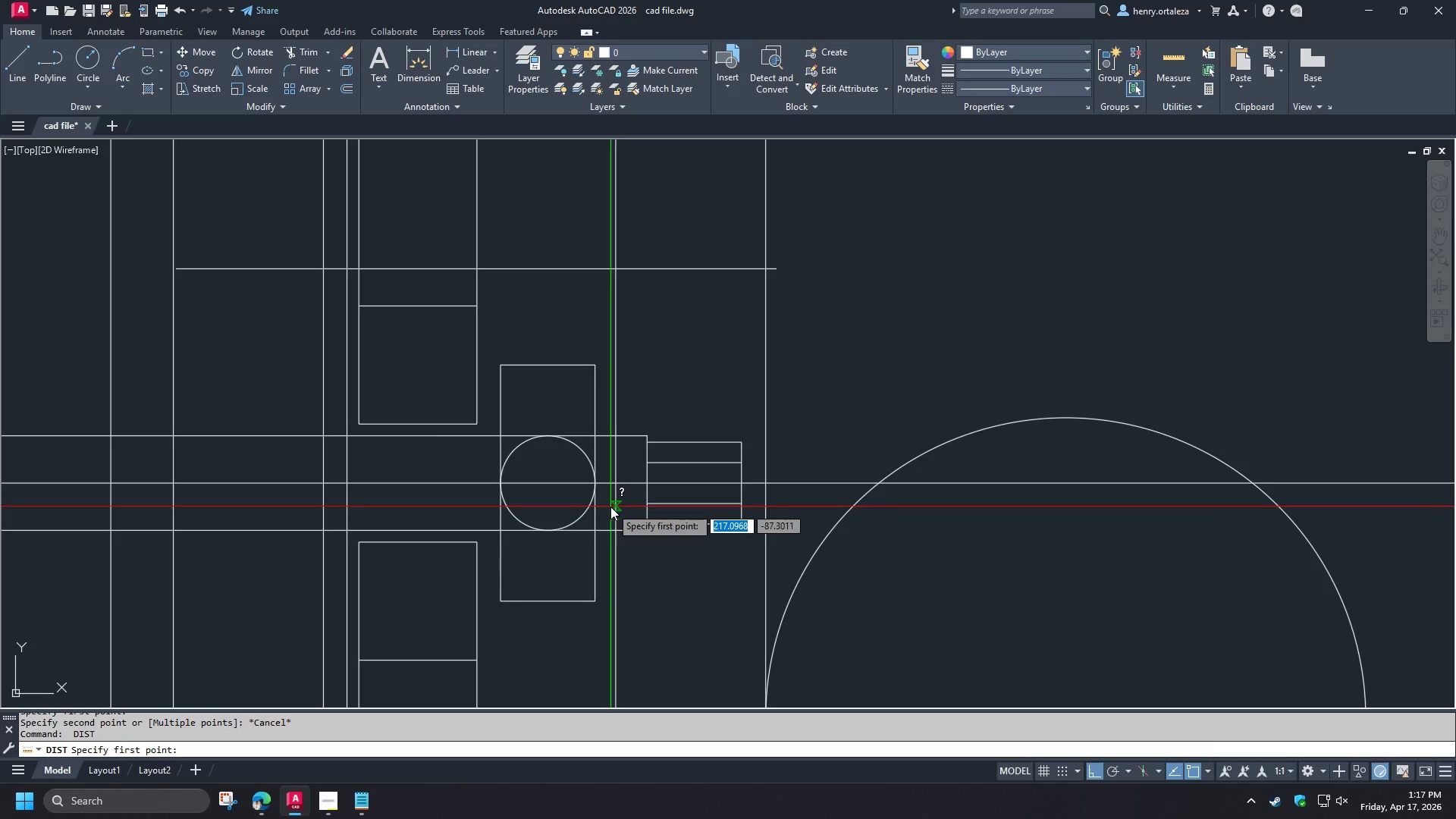 
scroll: coordinate [641, 549], scroll_direction: down, amount: 1.0
 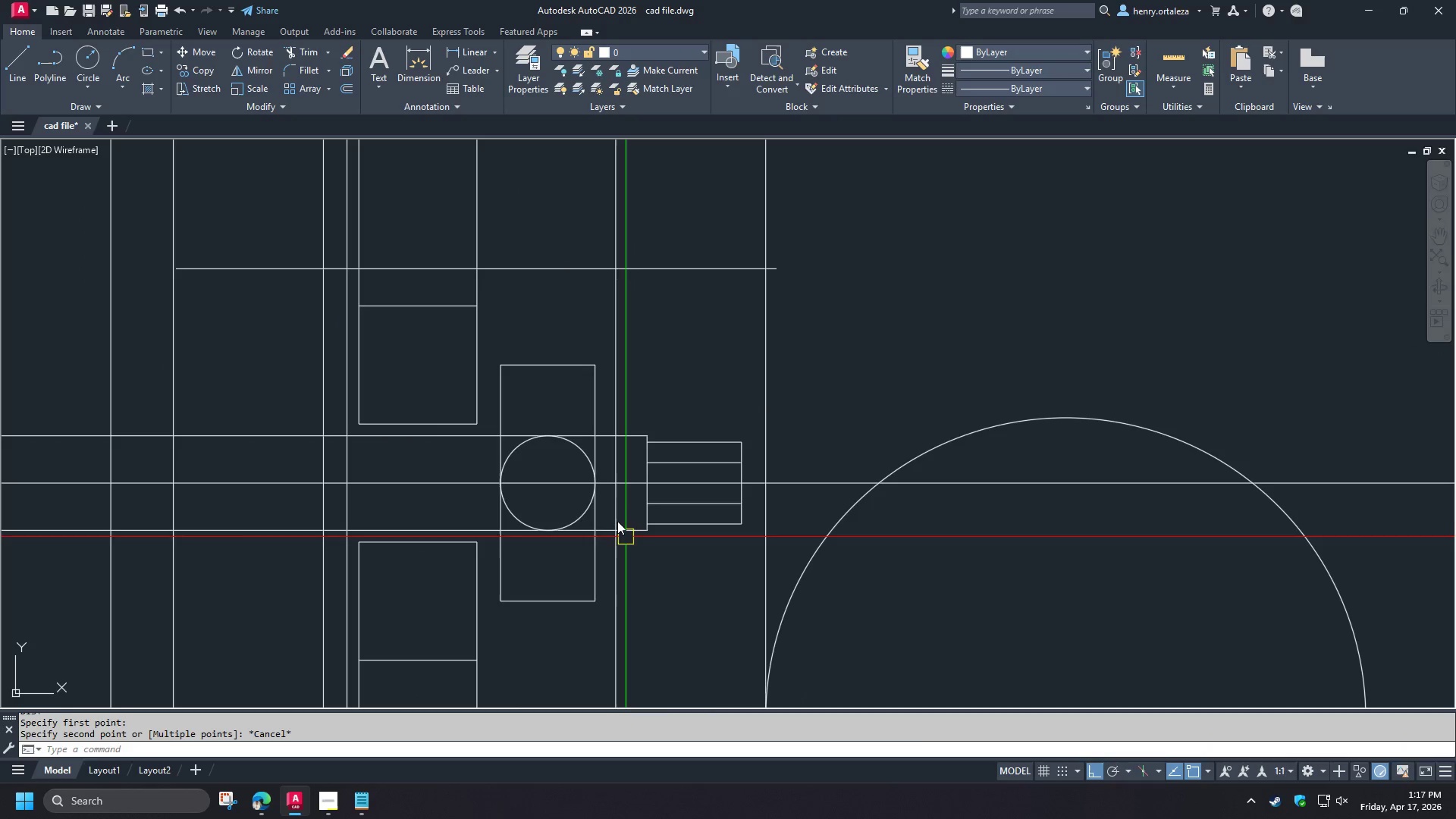 
left_click([610, 507])
 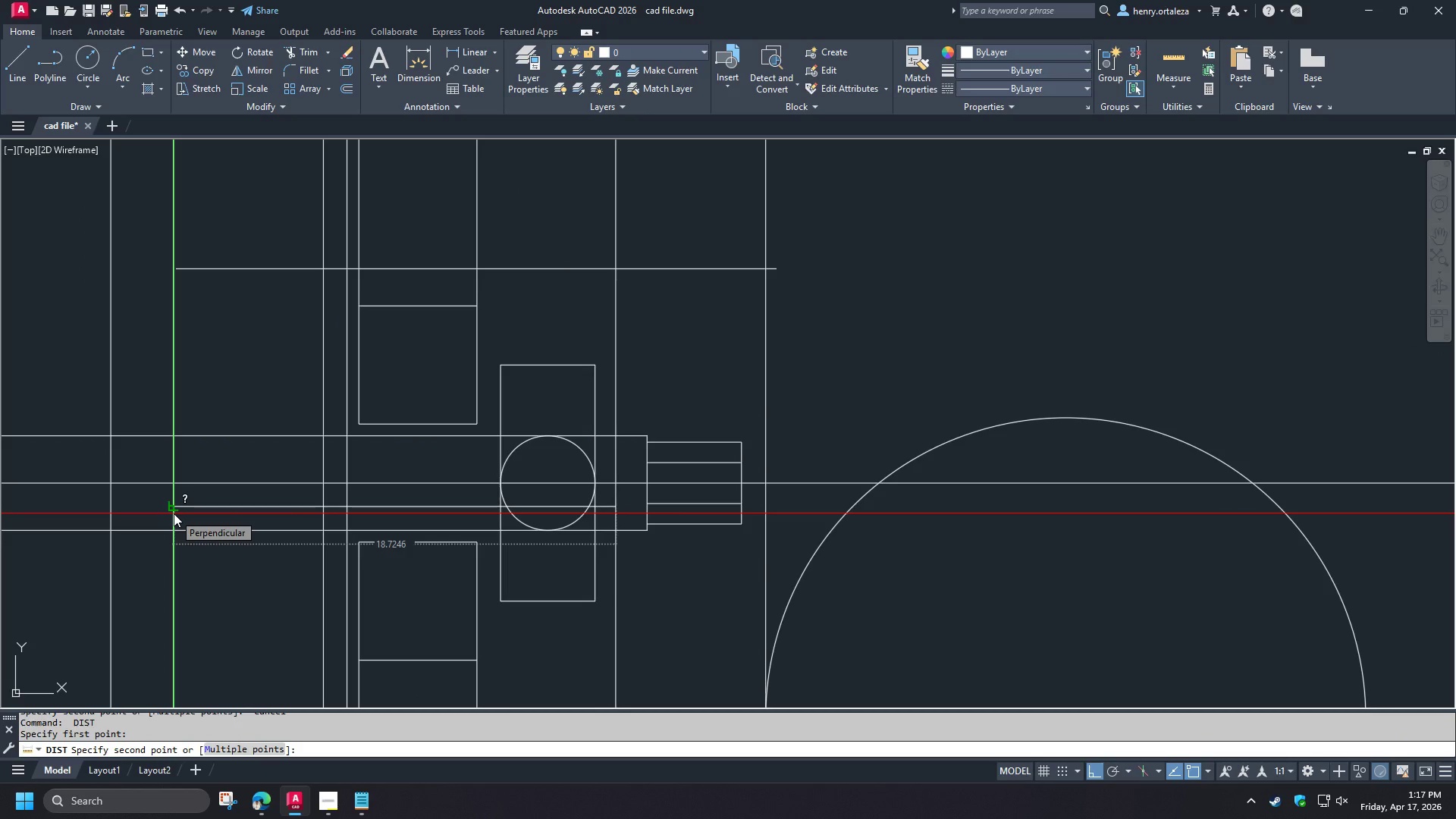 
scroll: coordinate [172, 513], scroll_direction: down, amount: 1.0
 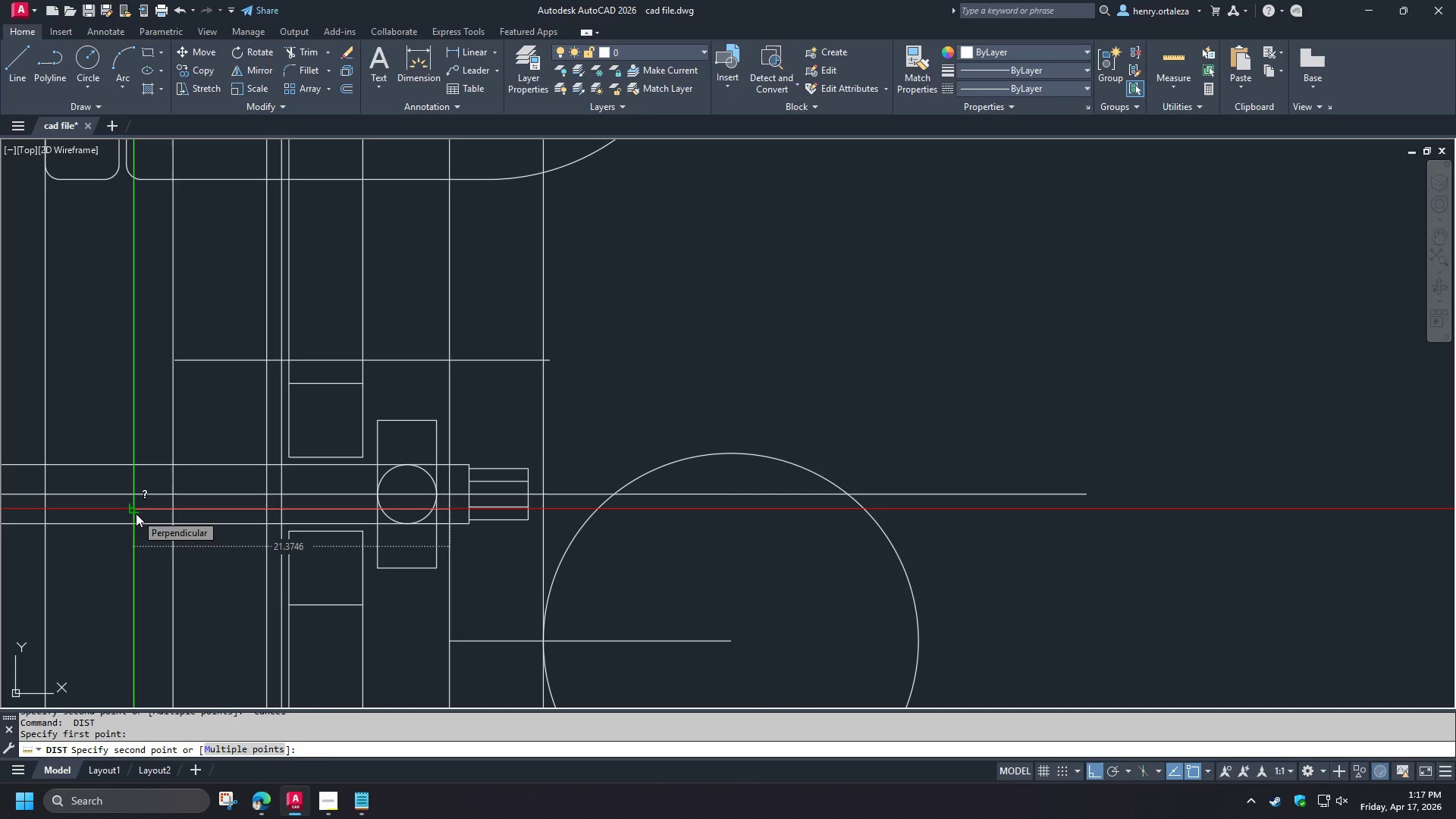 
key(Escape)
 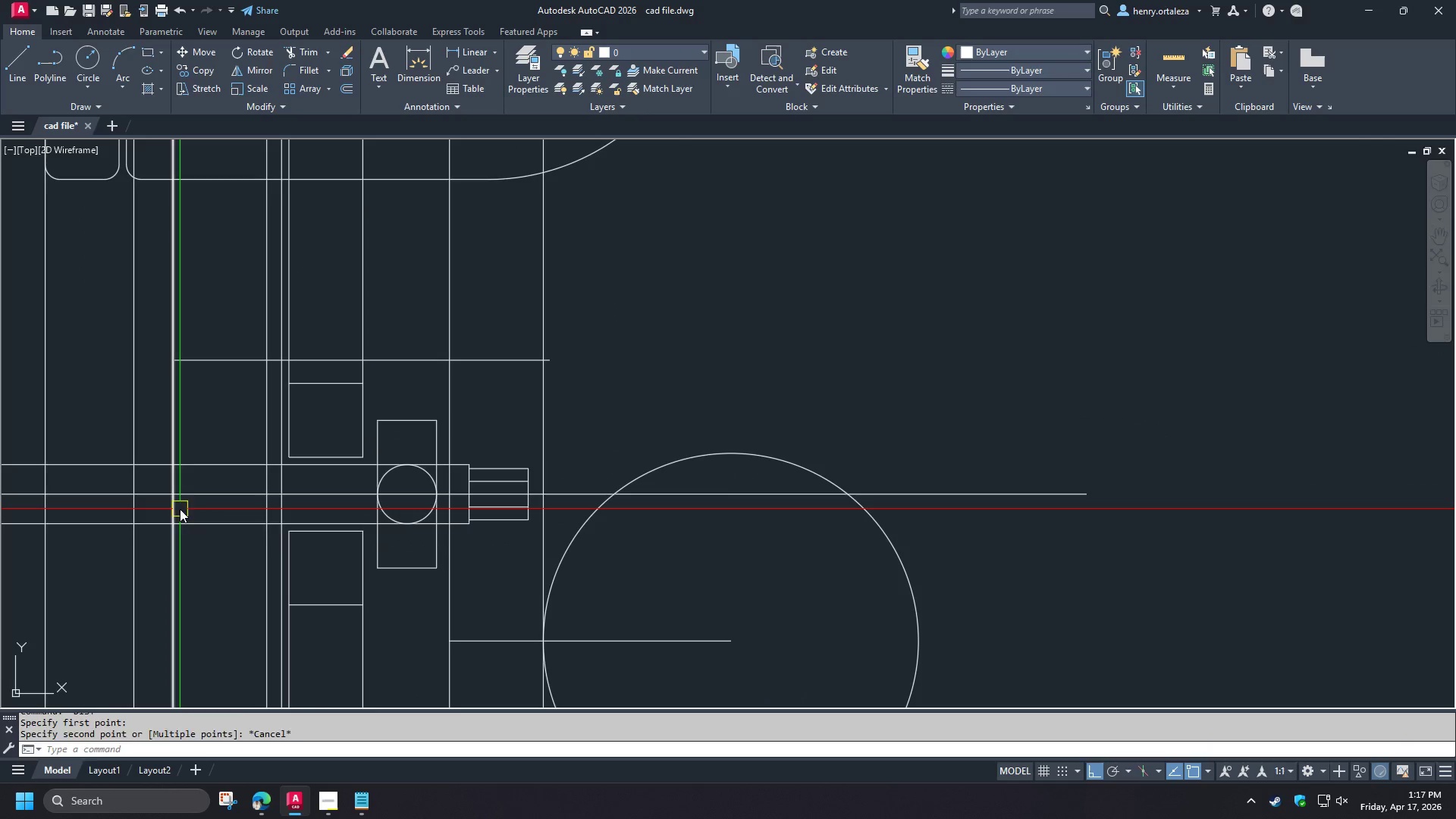 
key(Space)
 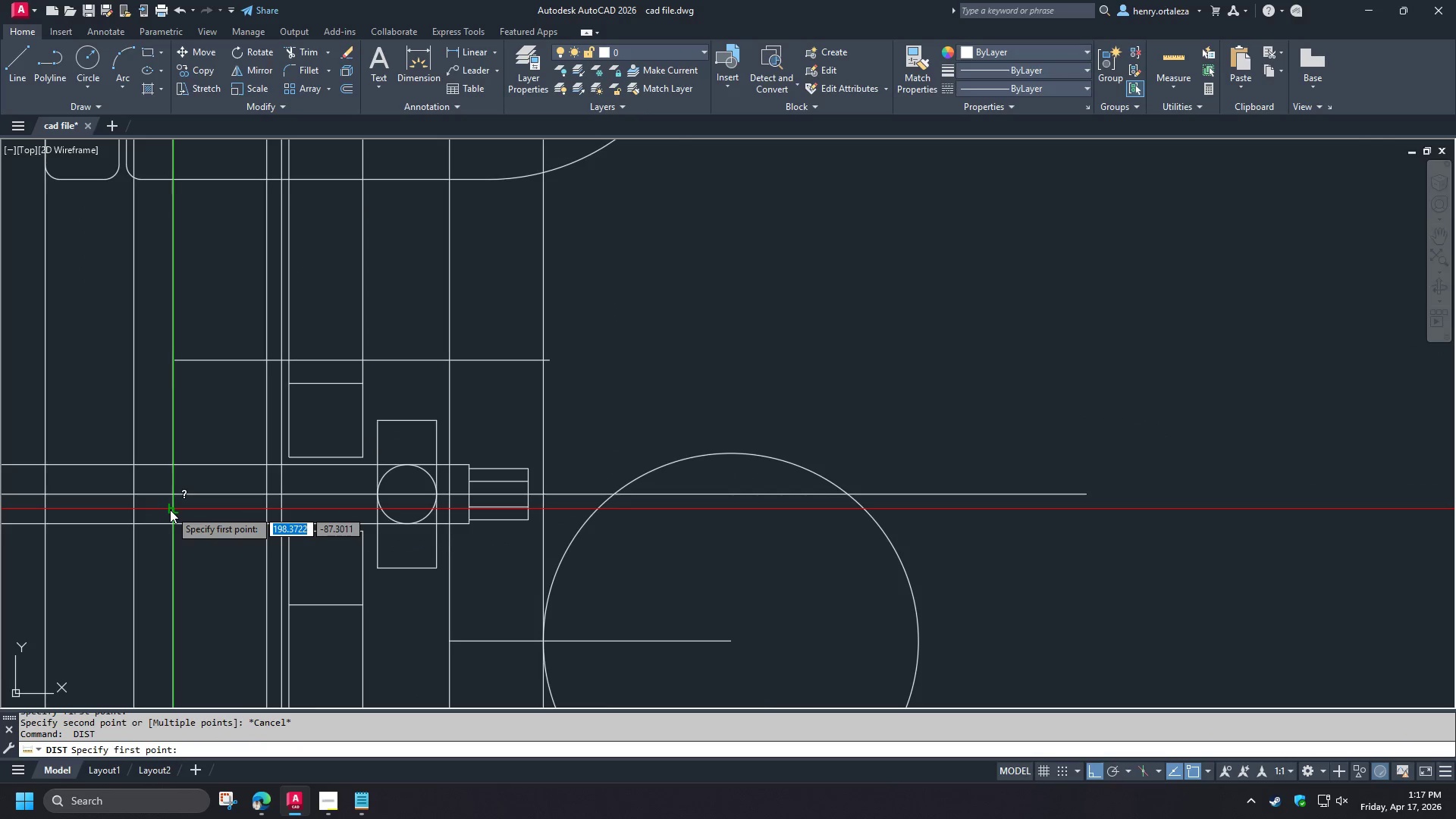 
left_click([170, 510])
 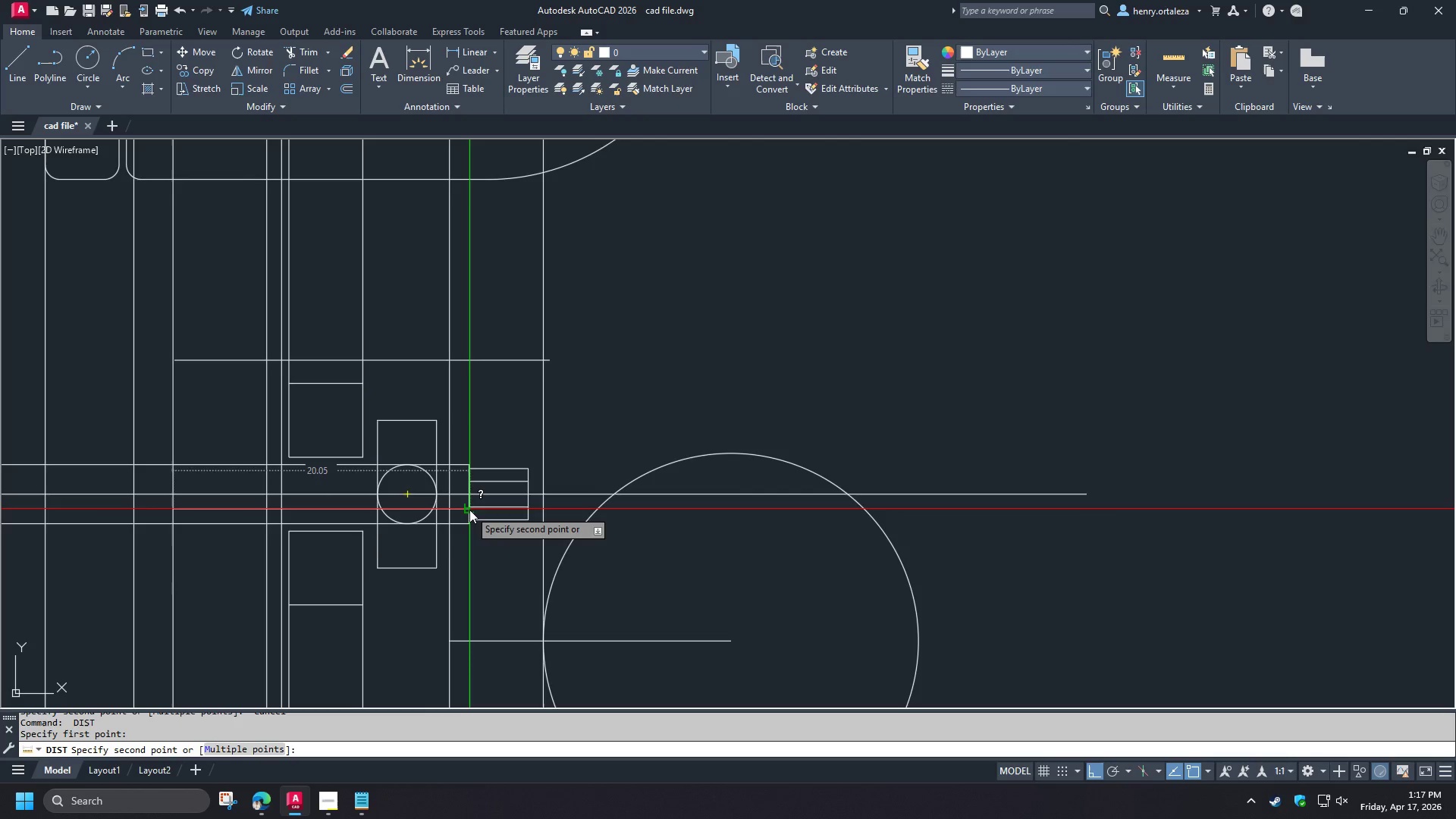 
wait(5.03)
 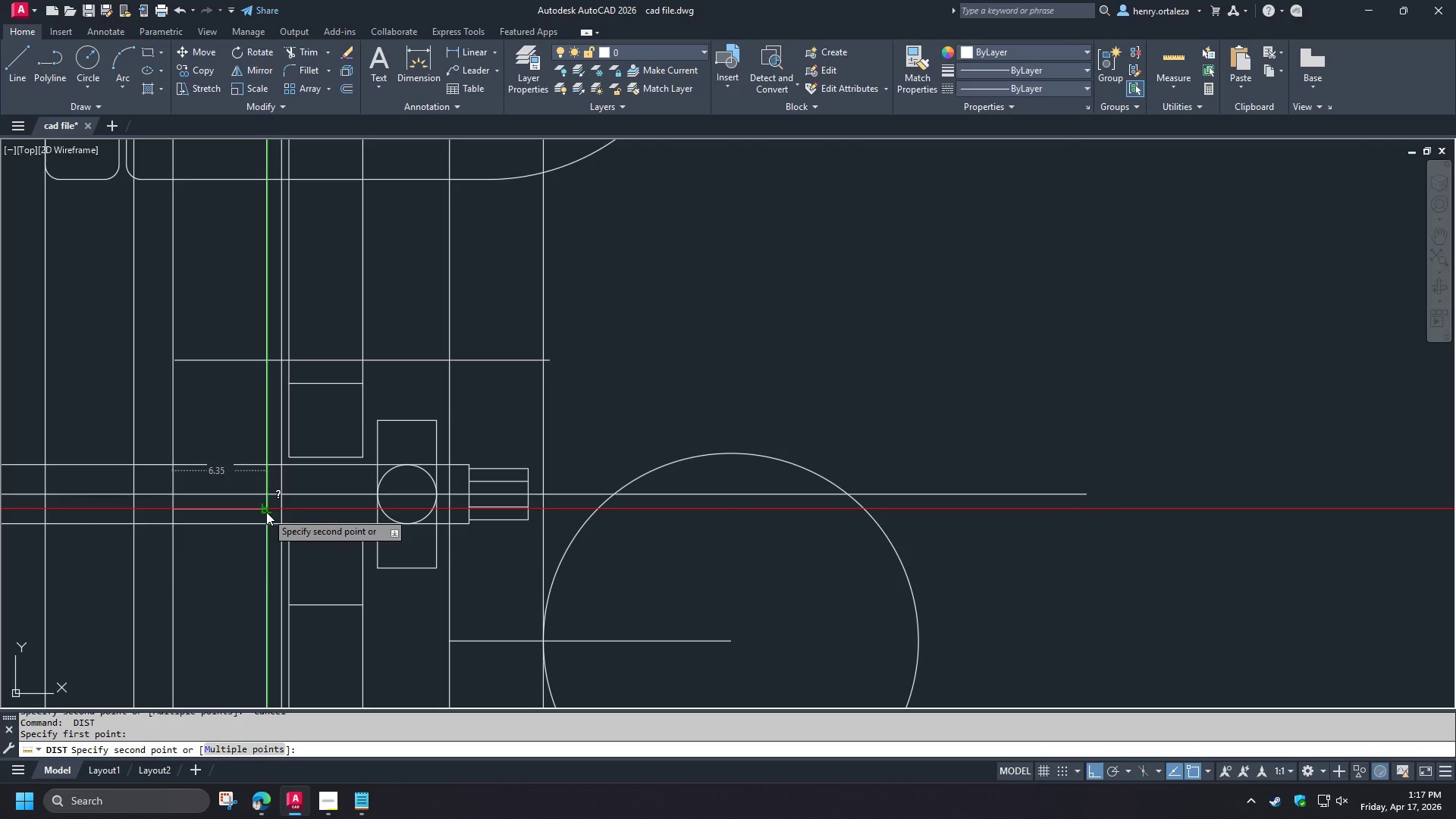 
key(Escape)
 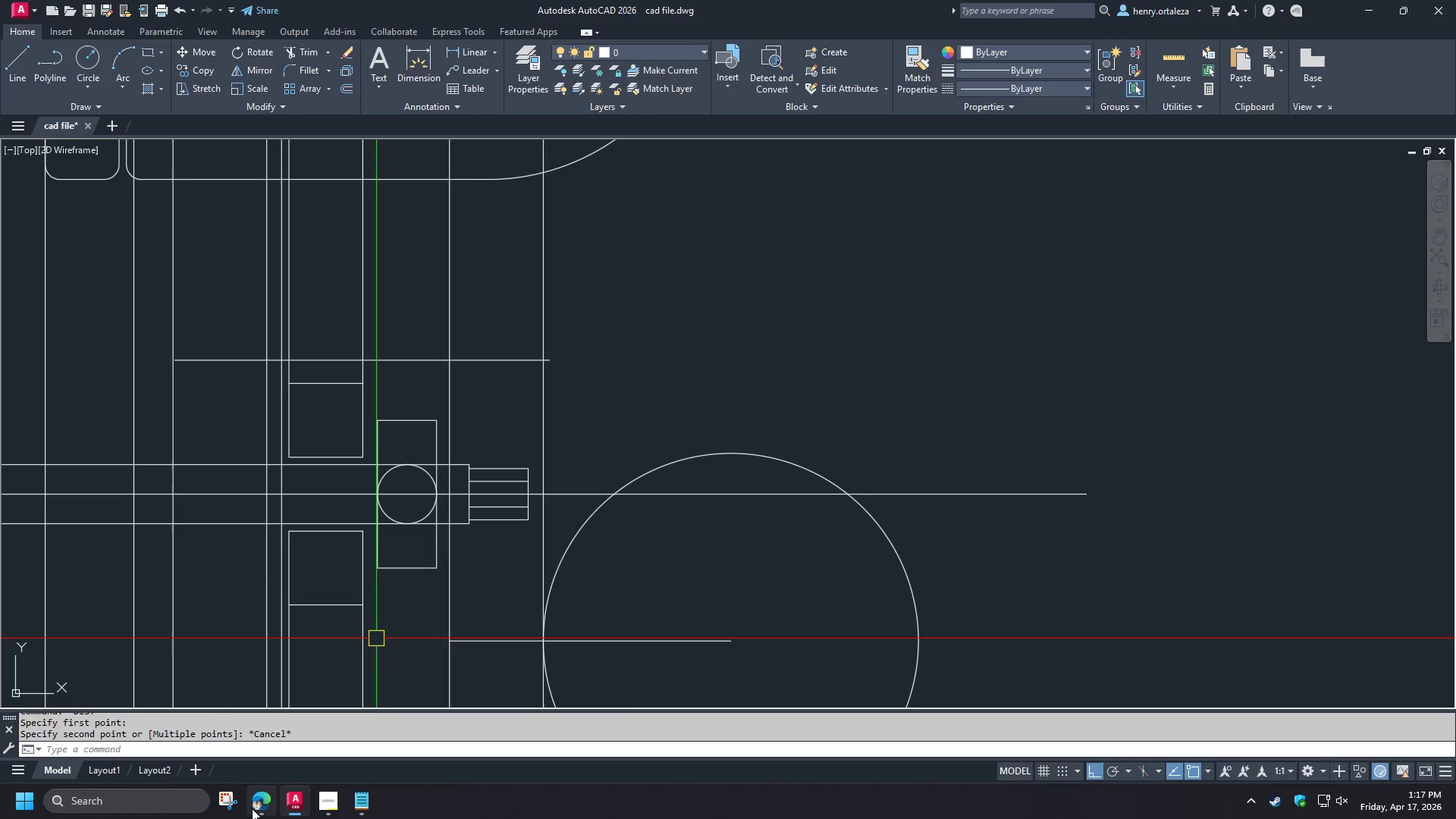 
left_click([263, 807])
 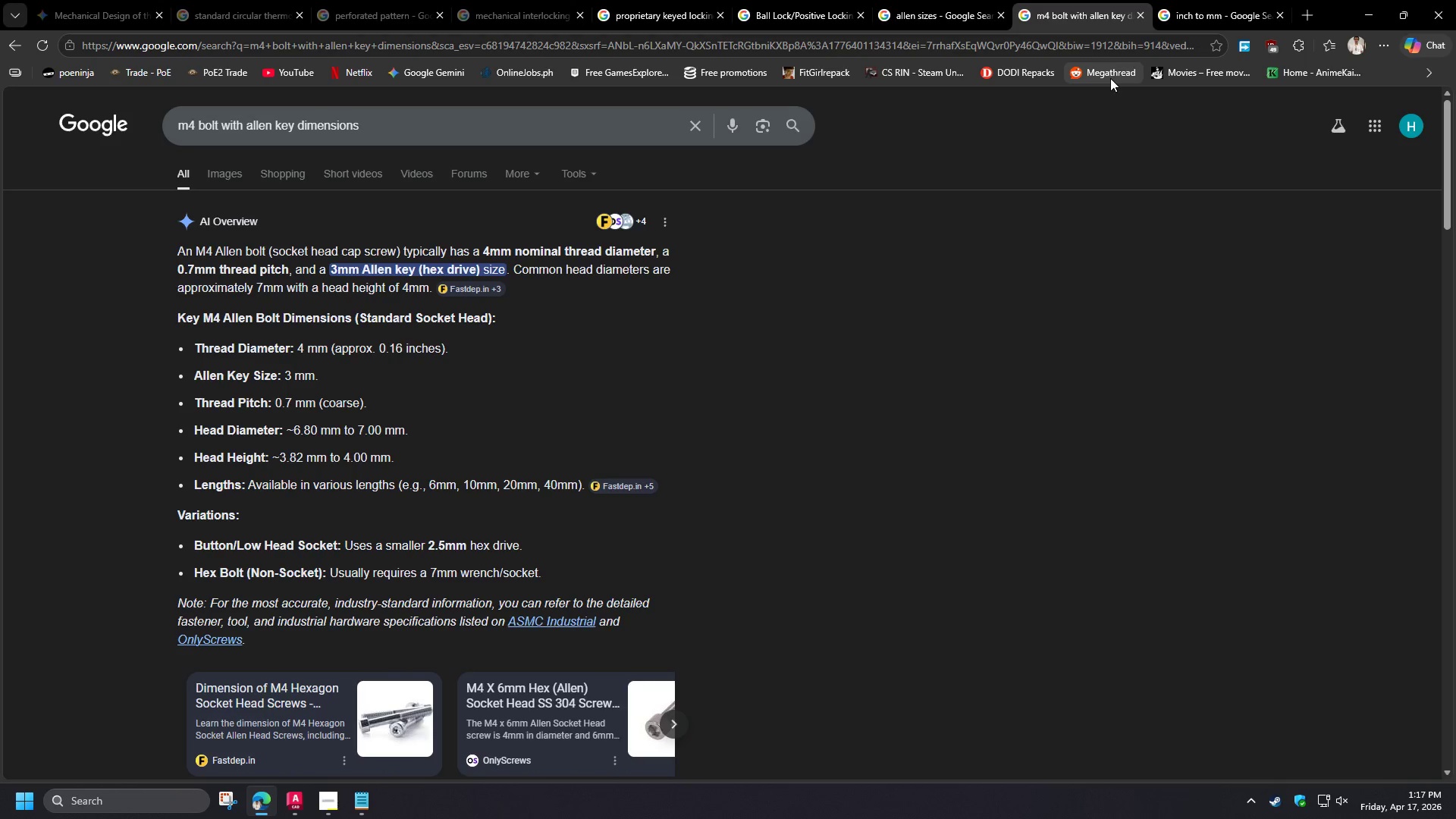 
left_click([1207, 0])
 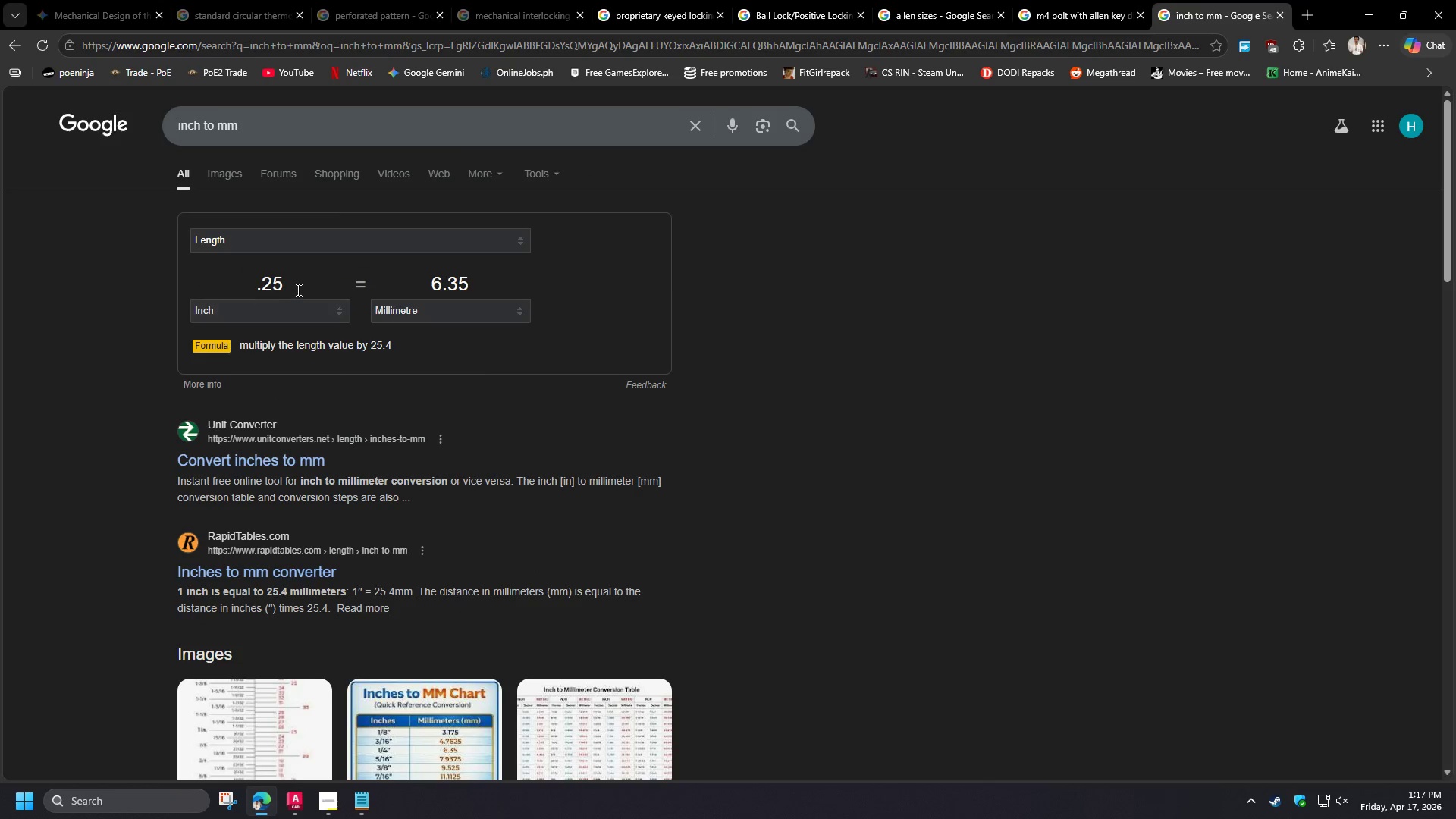 
left_click_drag(start_coordinate=[297, 289], to_coordinate=[218, 288])
 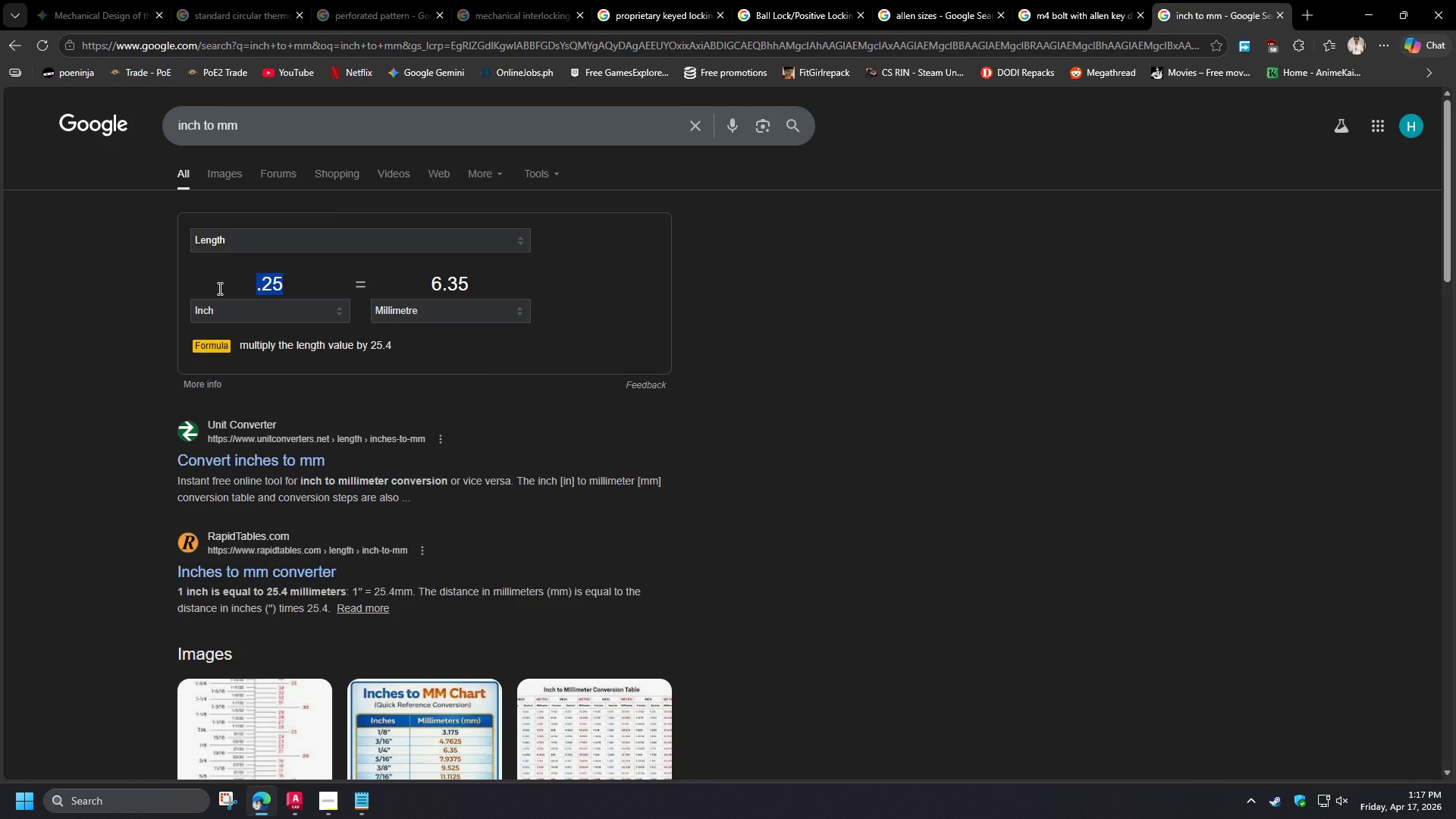 
key(NumpadDecimal)
 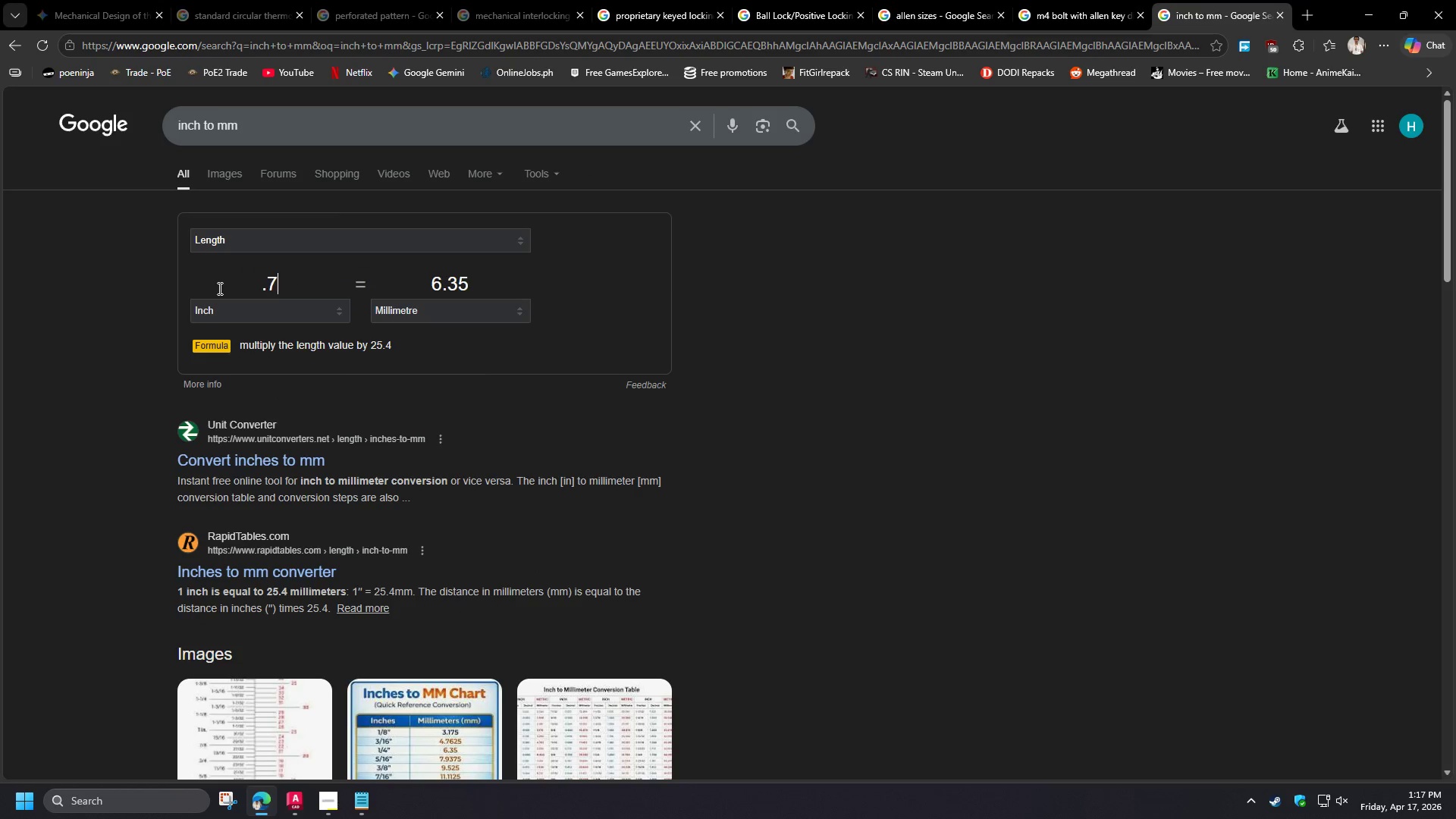 
key(Numpad7)
 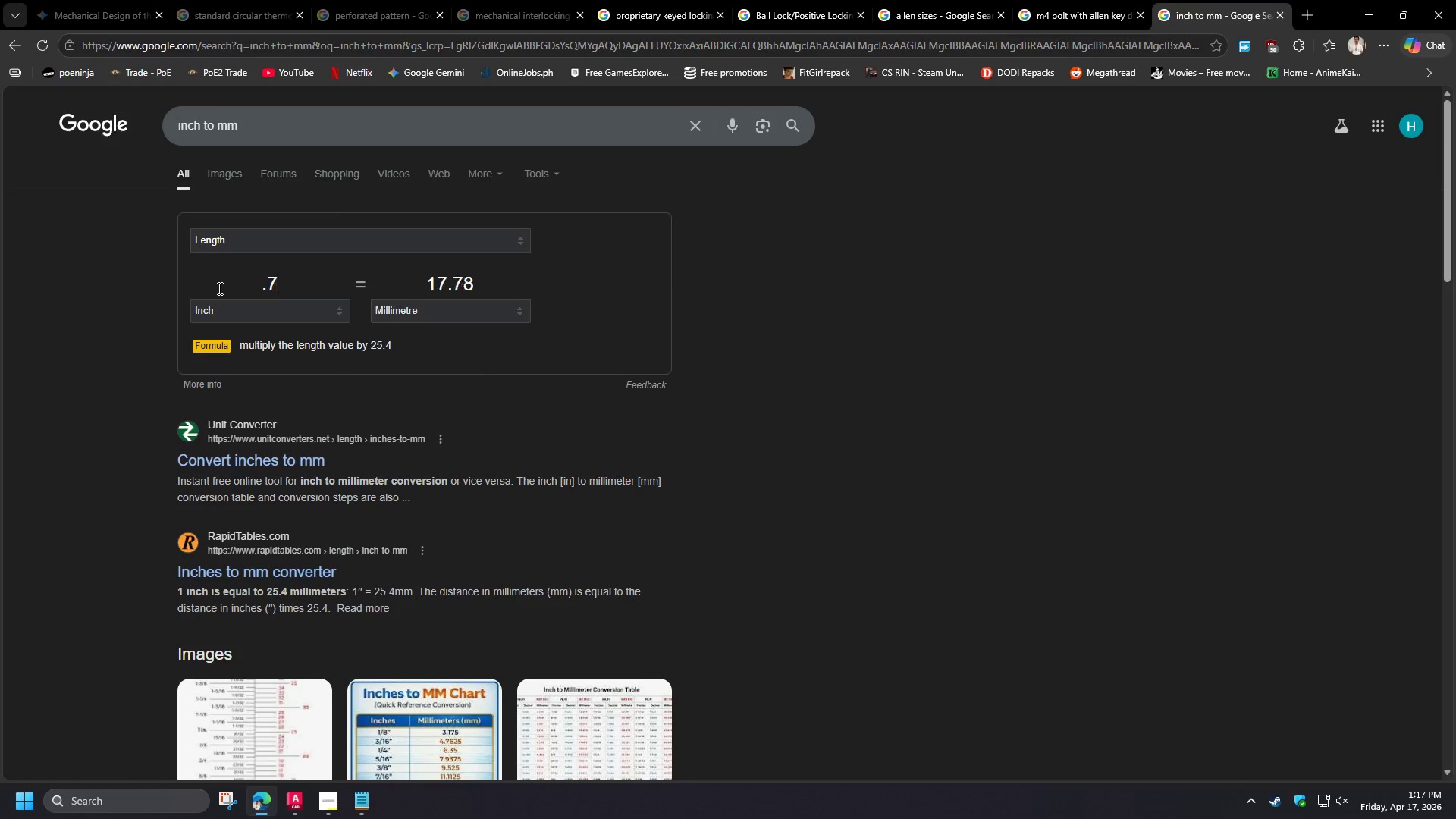 
key(Numpad5)
 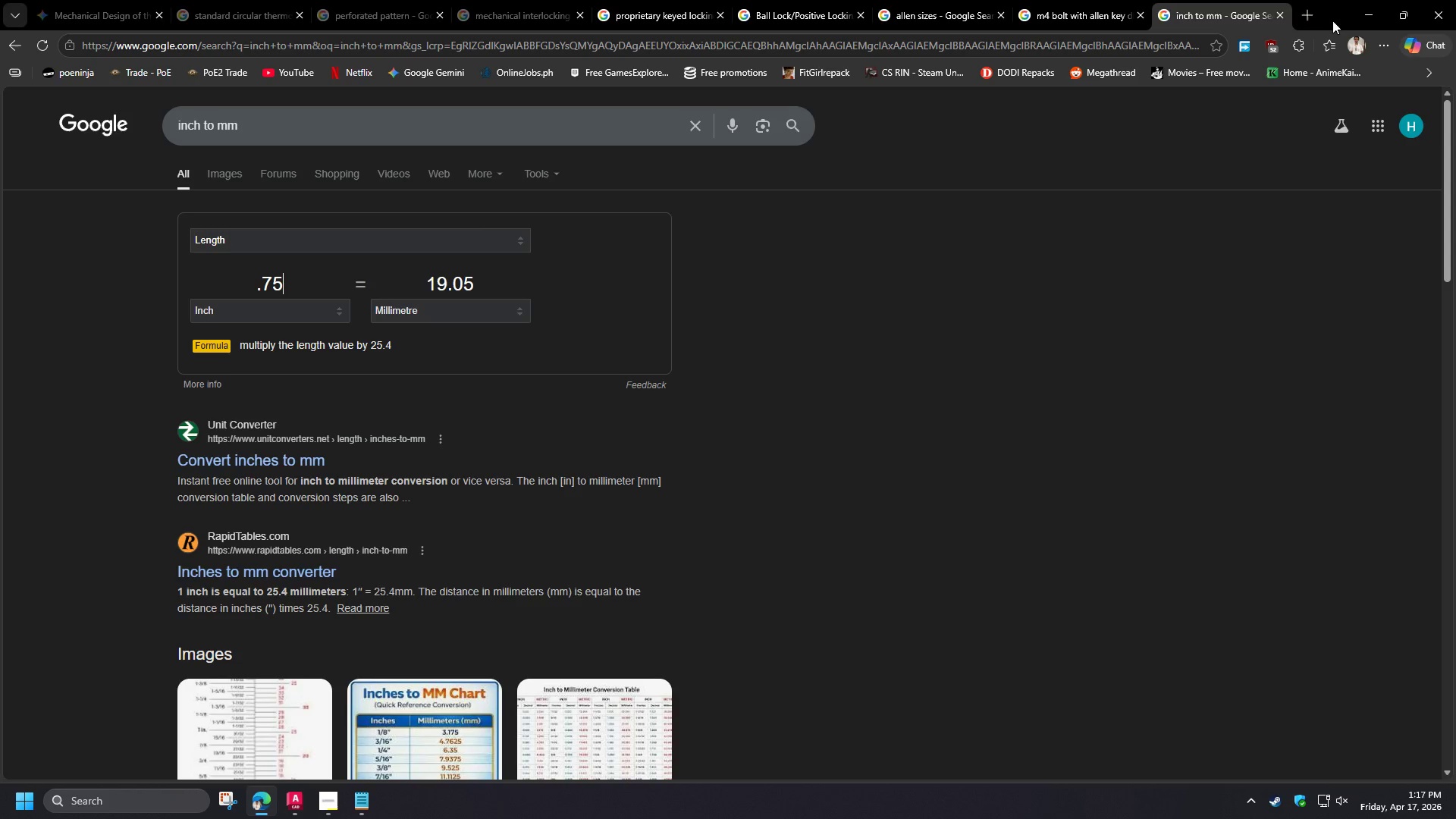 
left_click([1370, 8])
 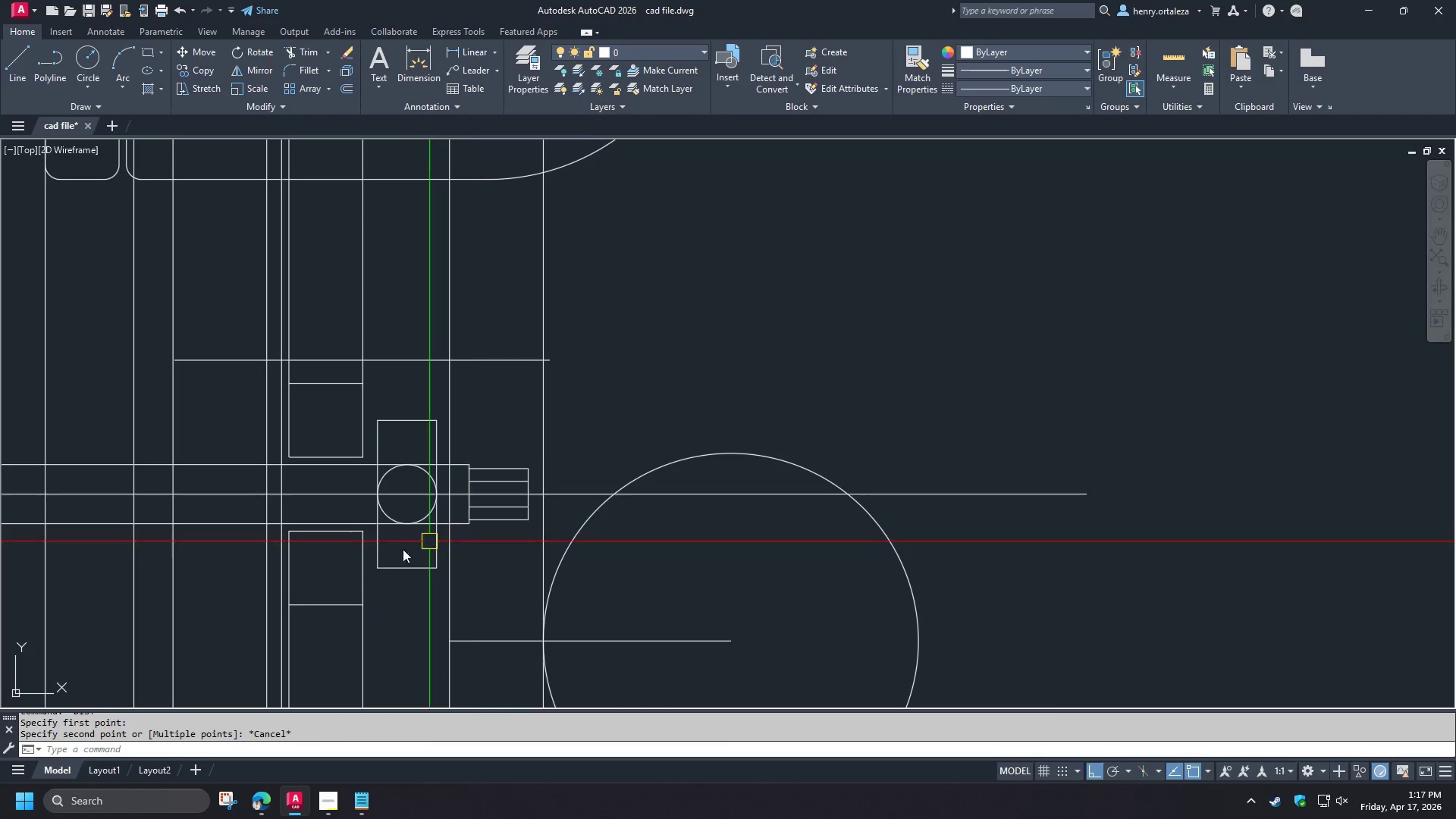 
scroll: coordinate [399, 541], scroll_direction: up, amount: 1.0
 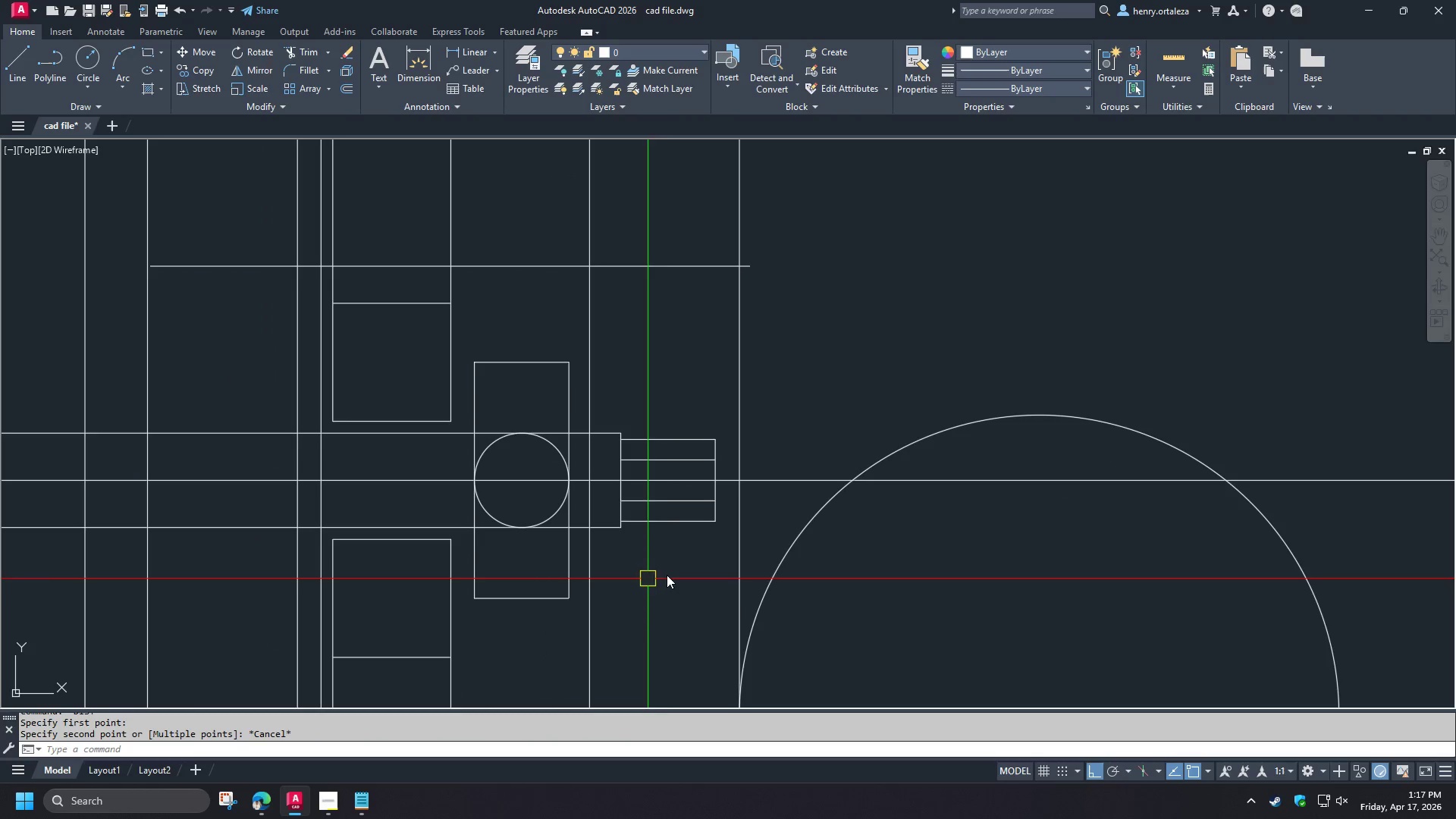 
key(D)
 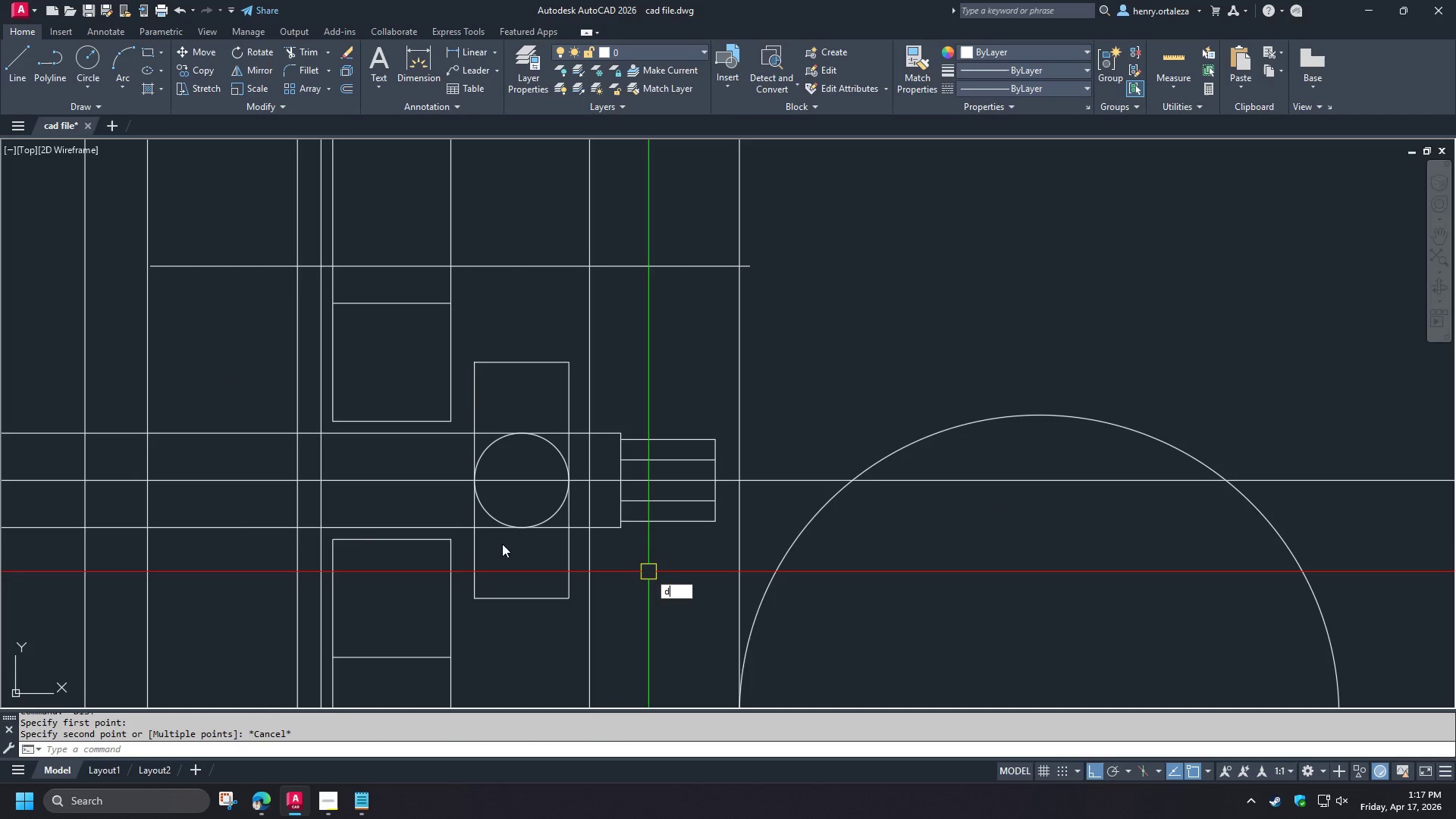 
key(I)
 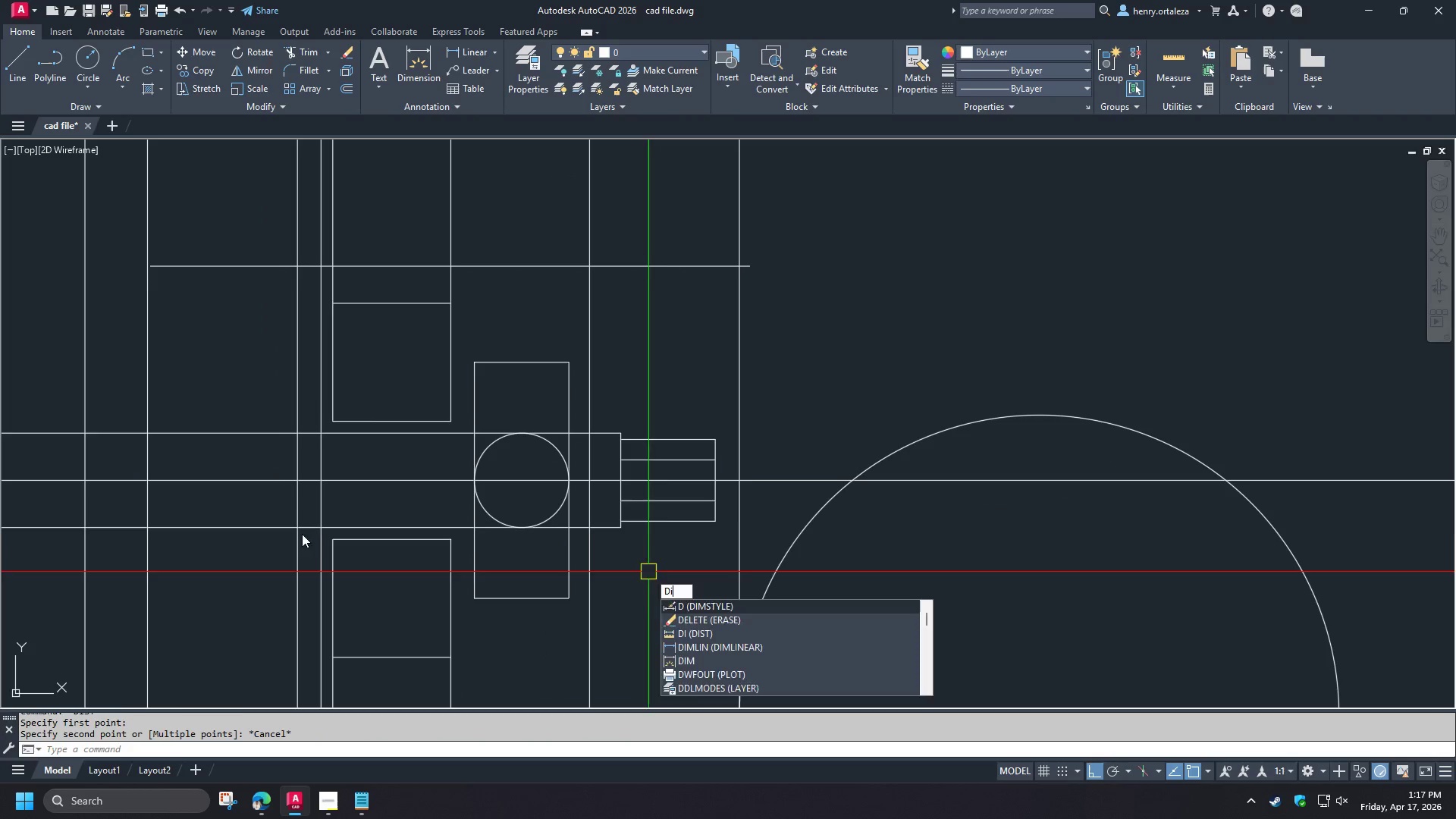 
key(Space)
 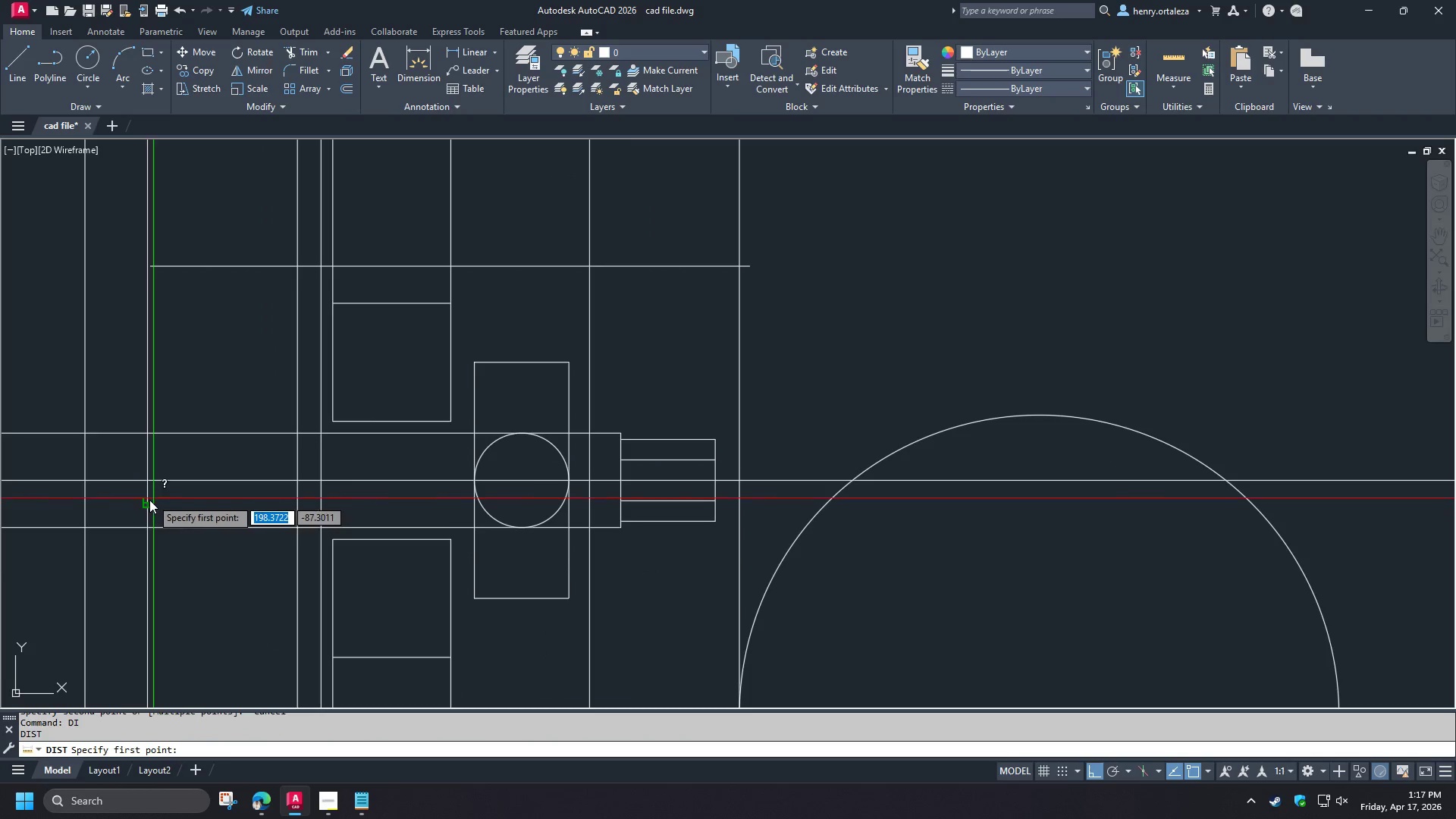 
left_click_drag(start_coordinate=[149, 500], to_coordinate=[154, 504])
 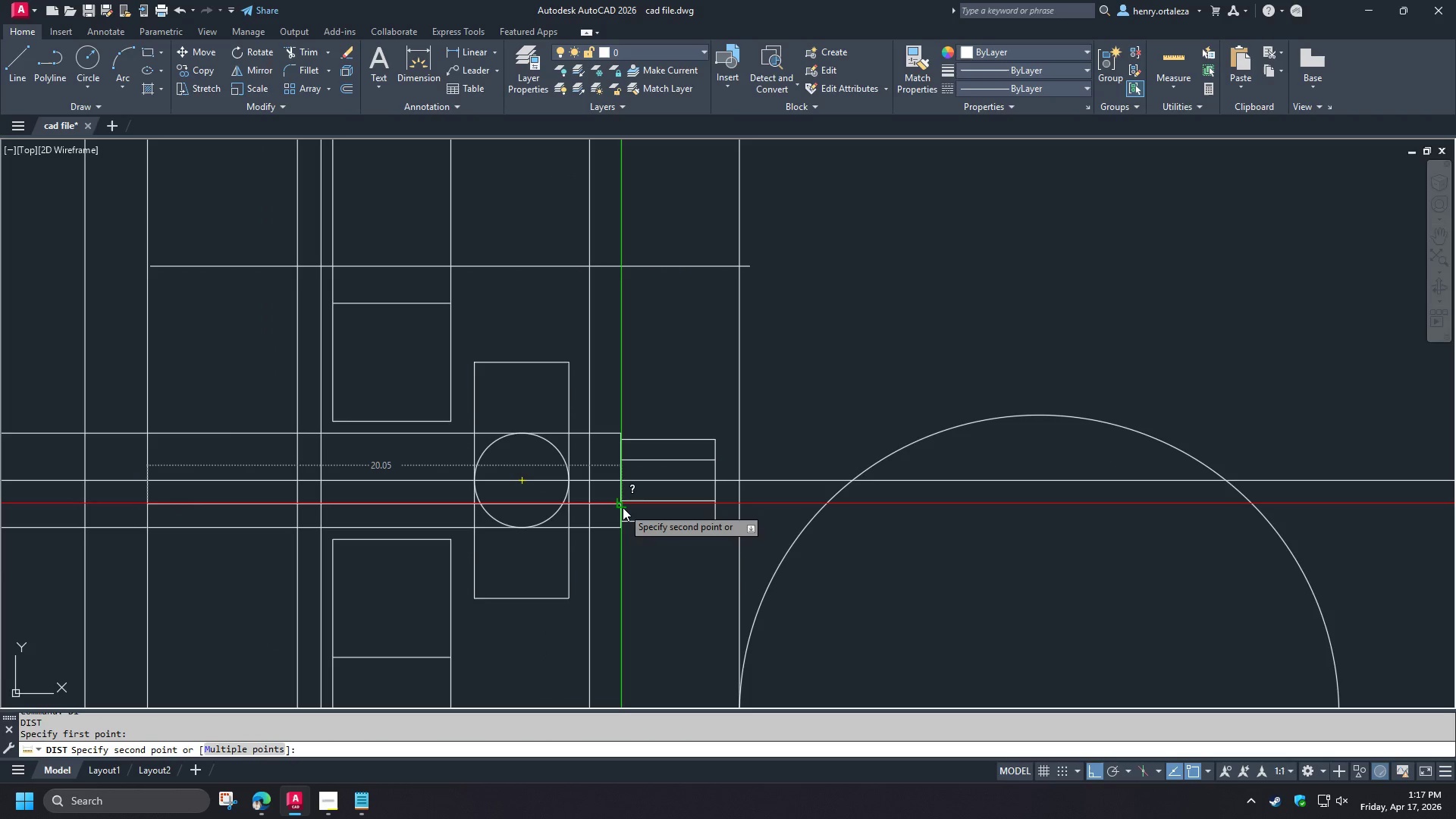 
key(Escape)
 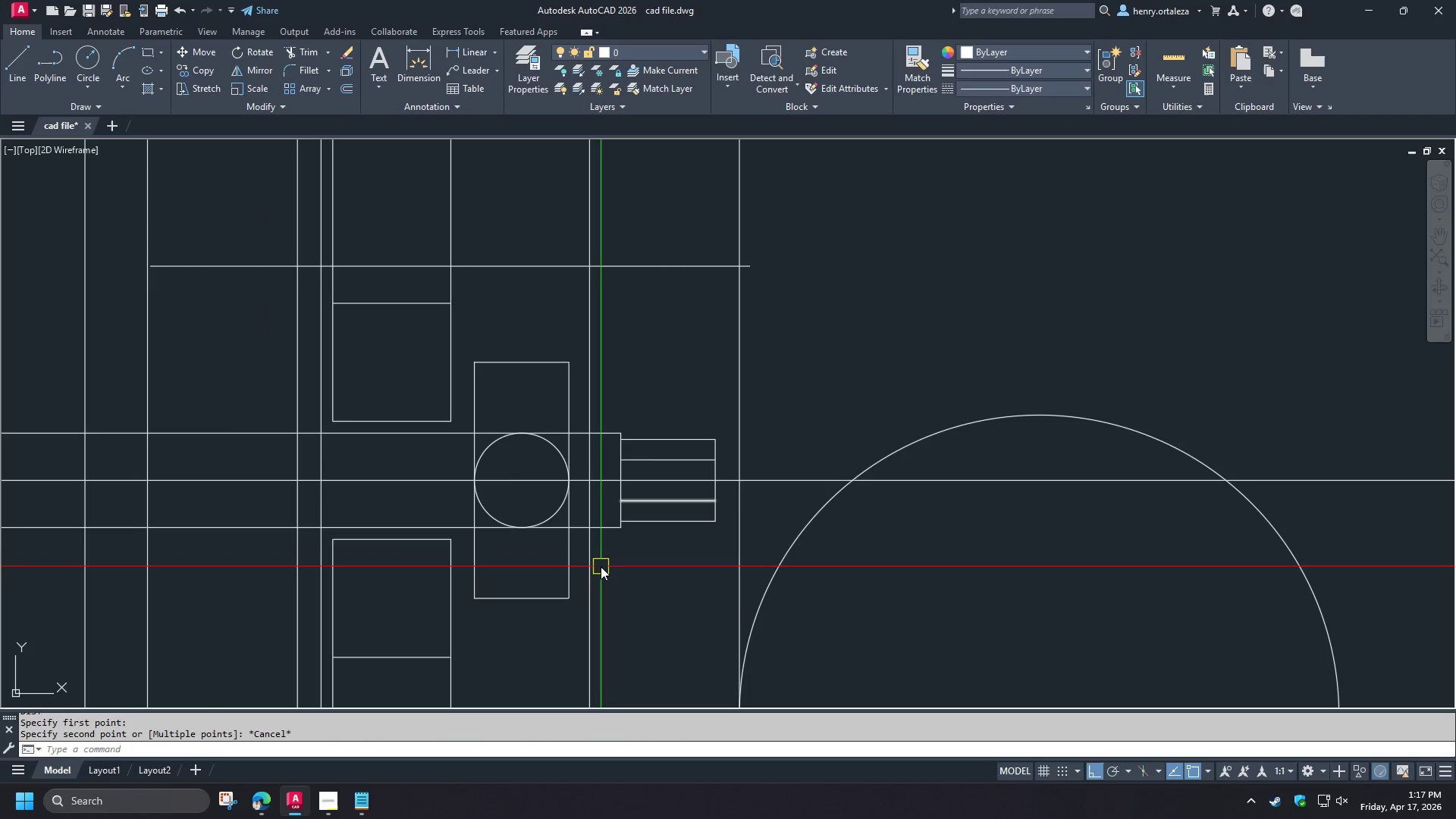 
left_click([597, 568])
 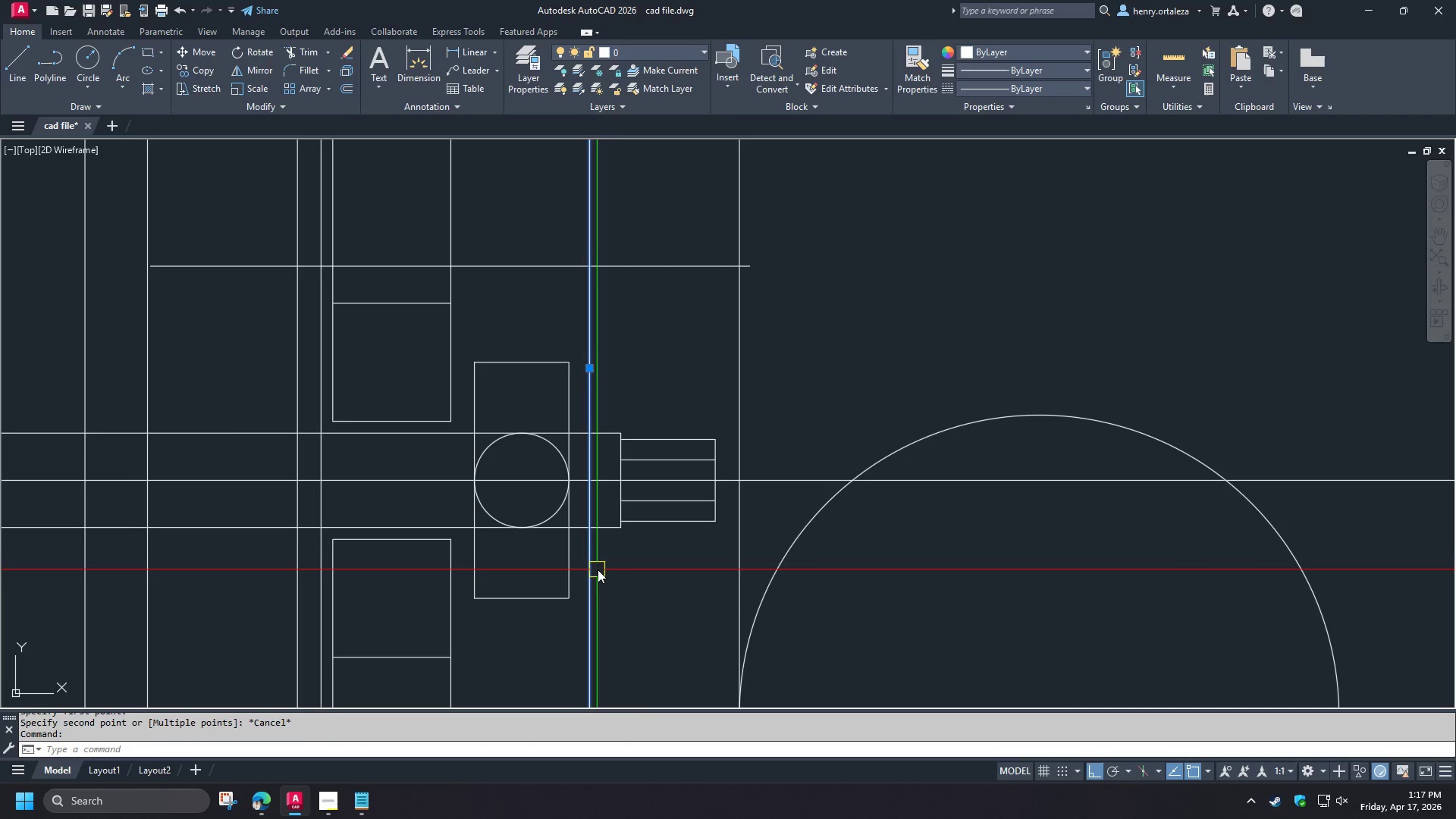 
key(E)
 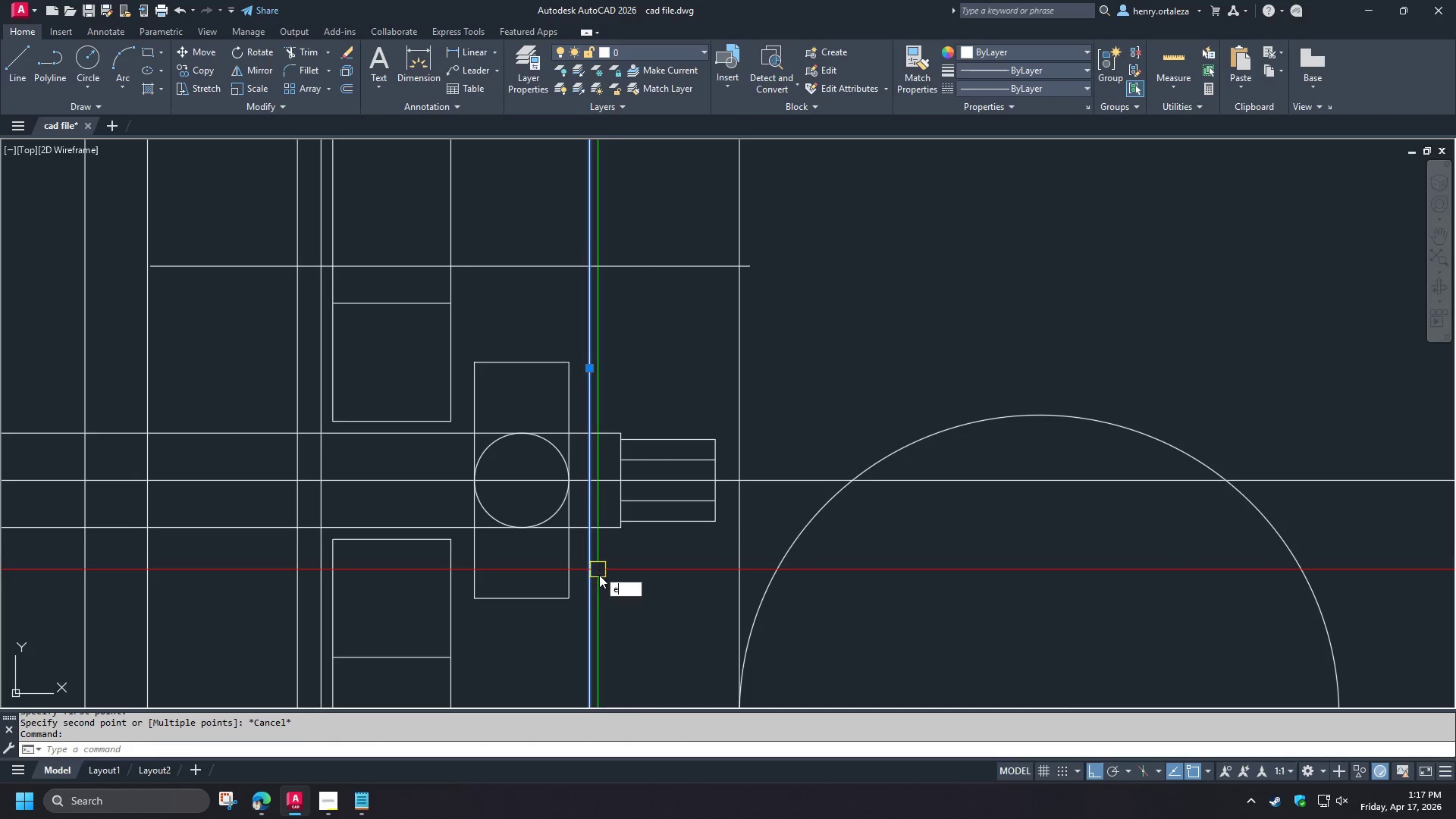 
key(Space)
 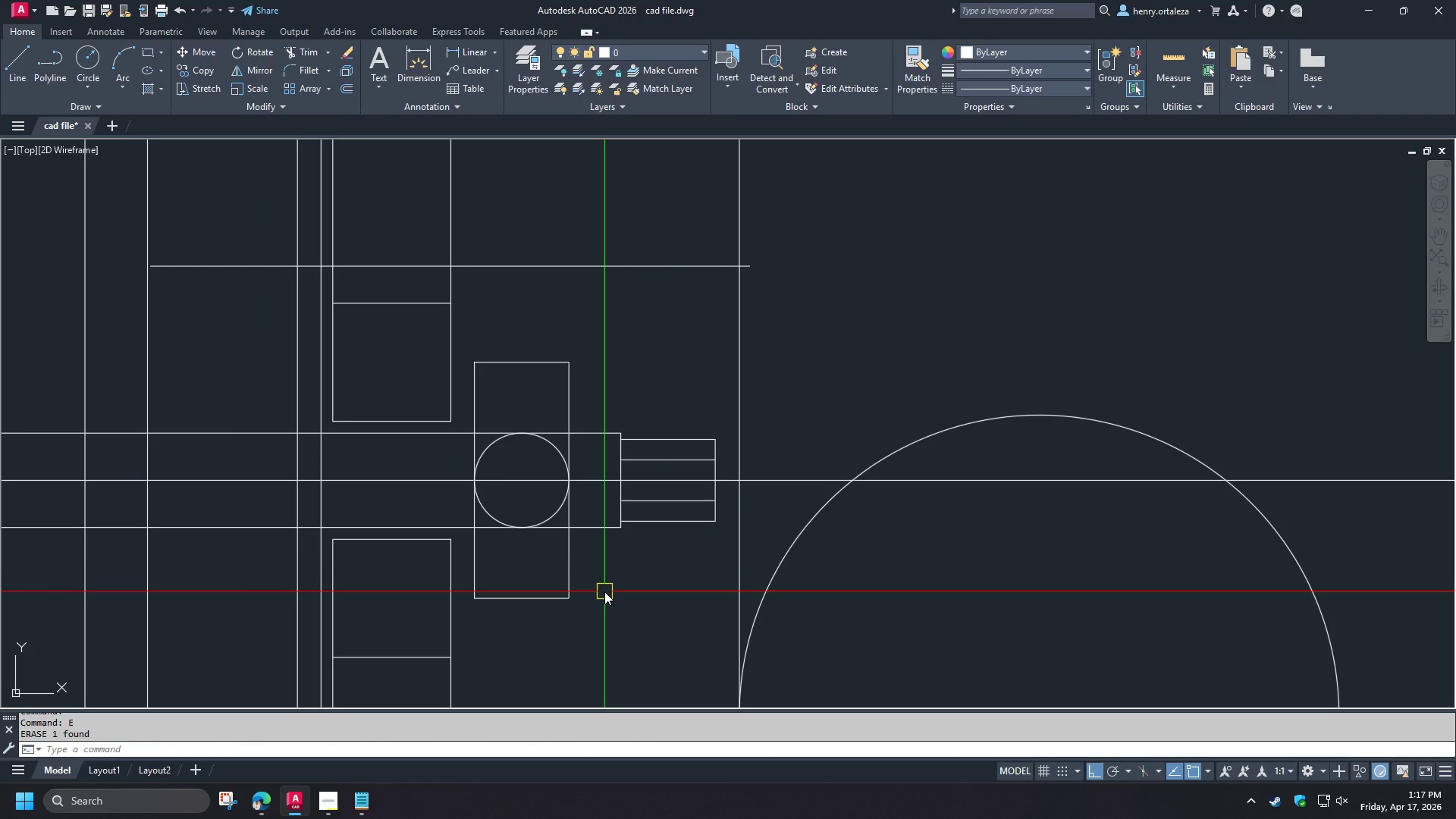 
key(O)
 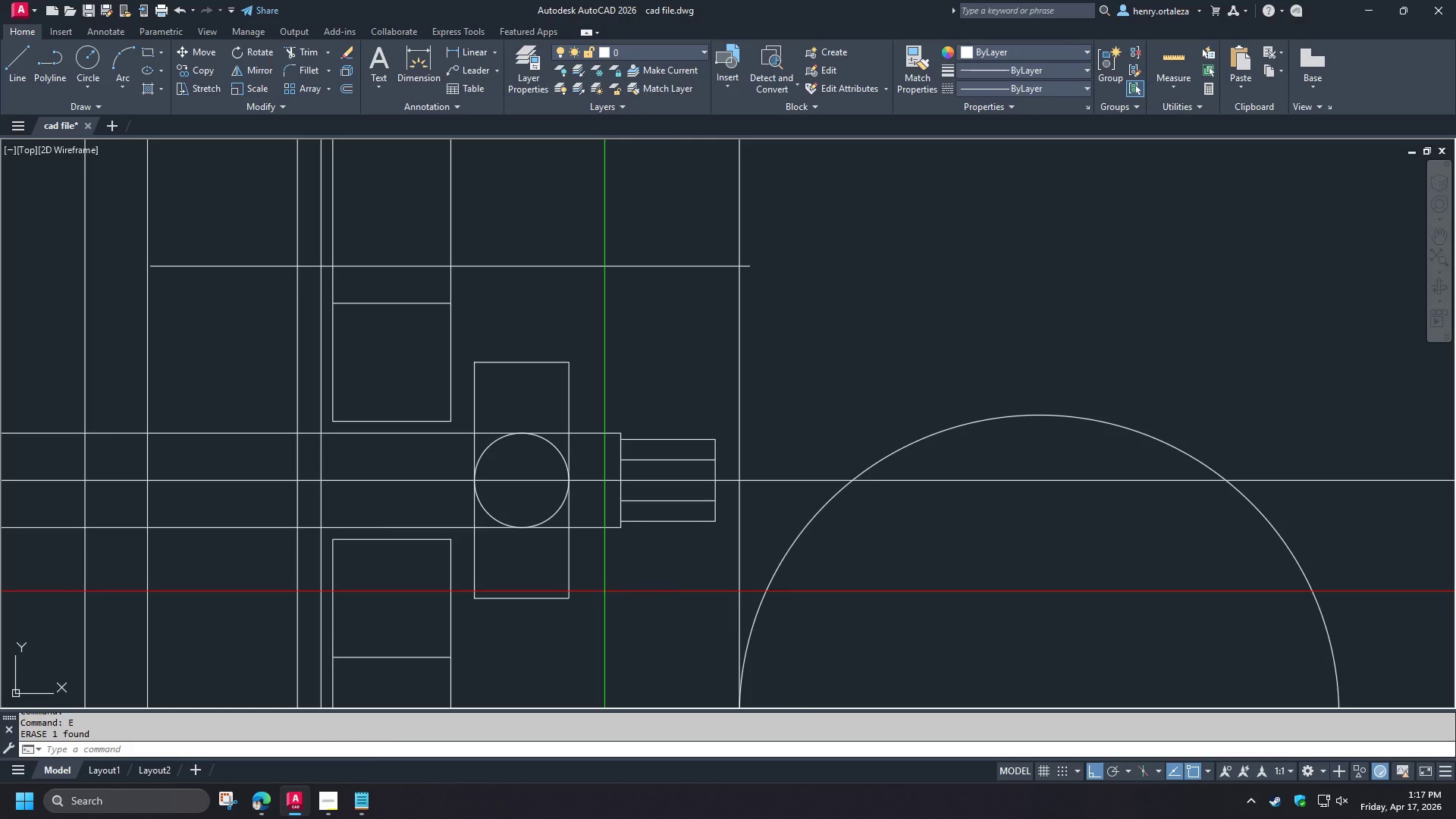 
key(Space)
 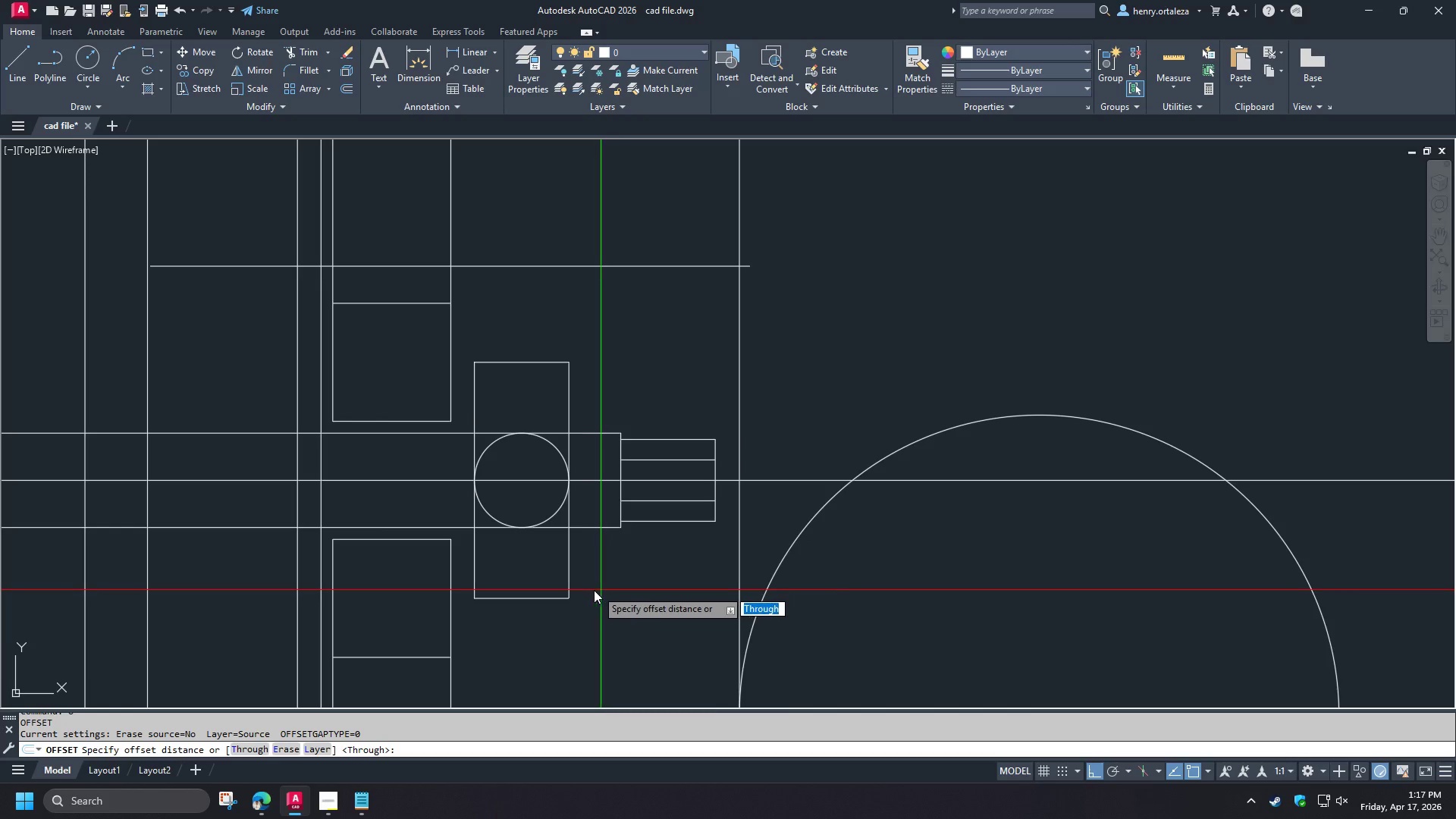 
key(T)
 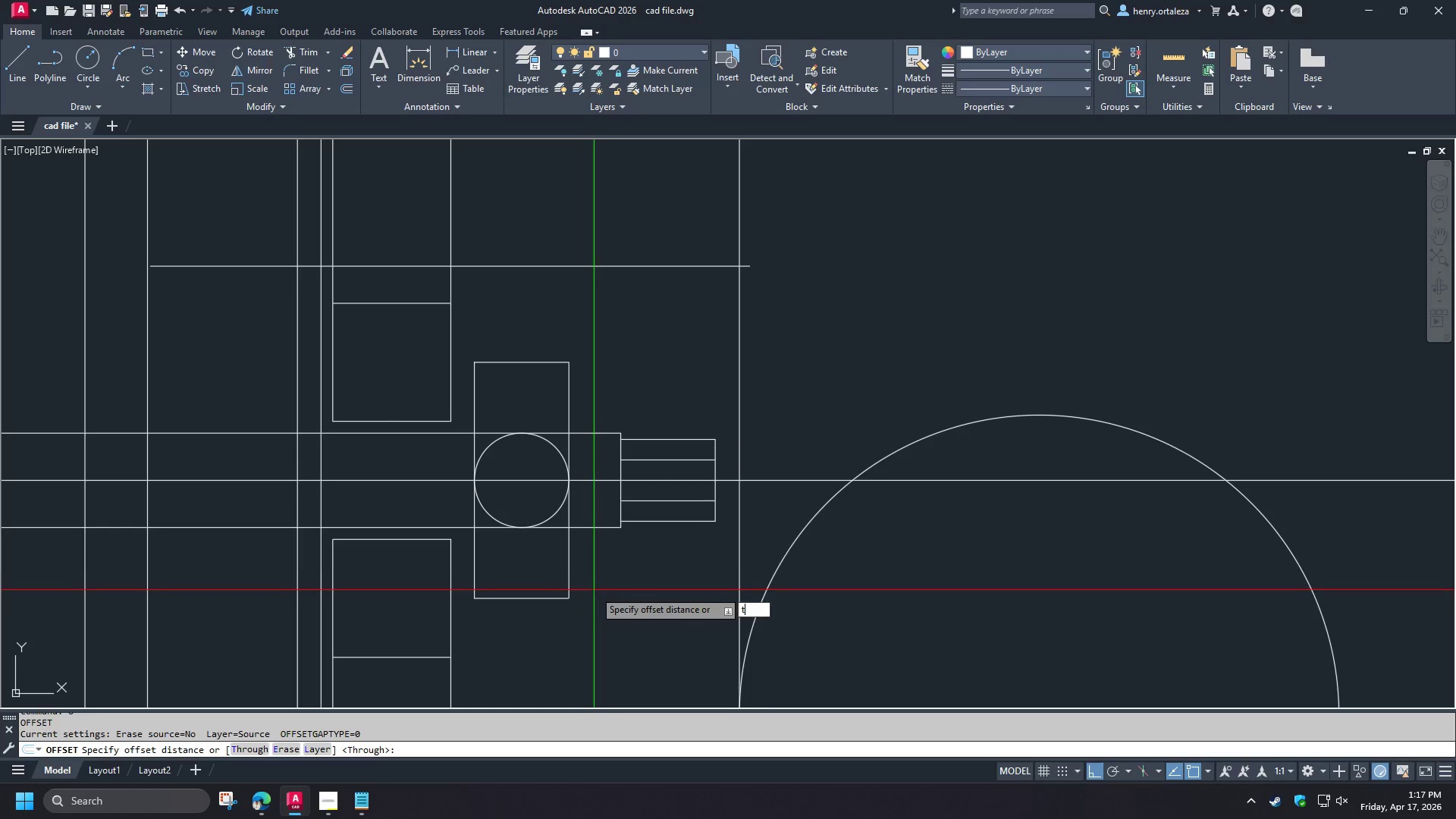 
key(Space)
 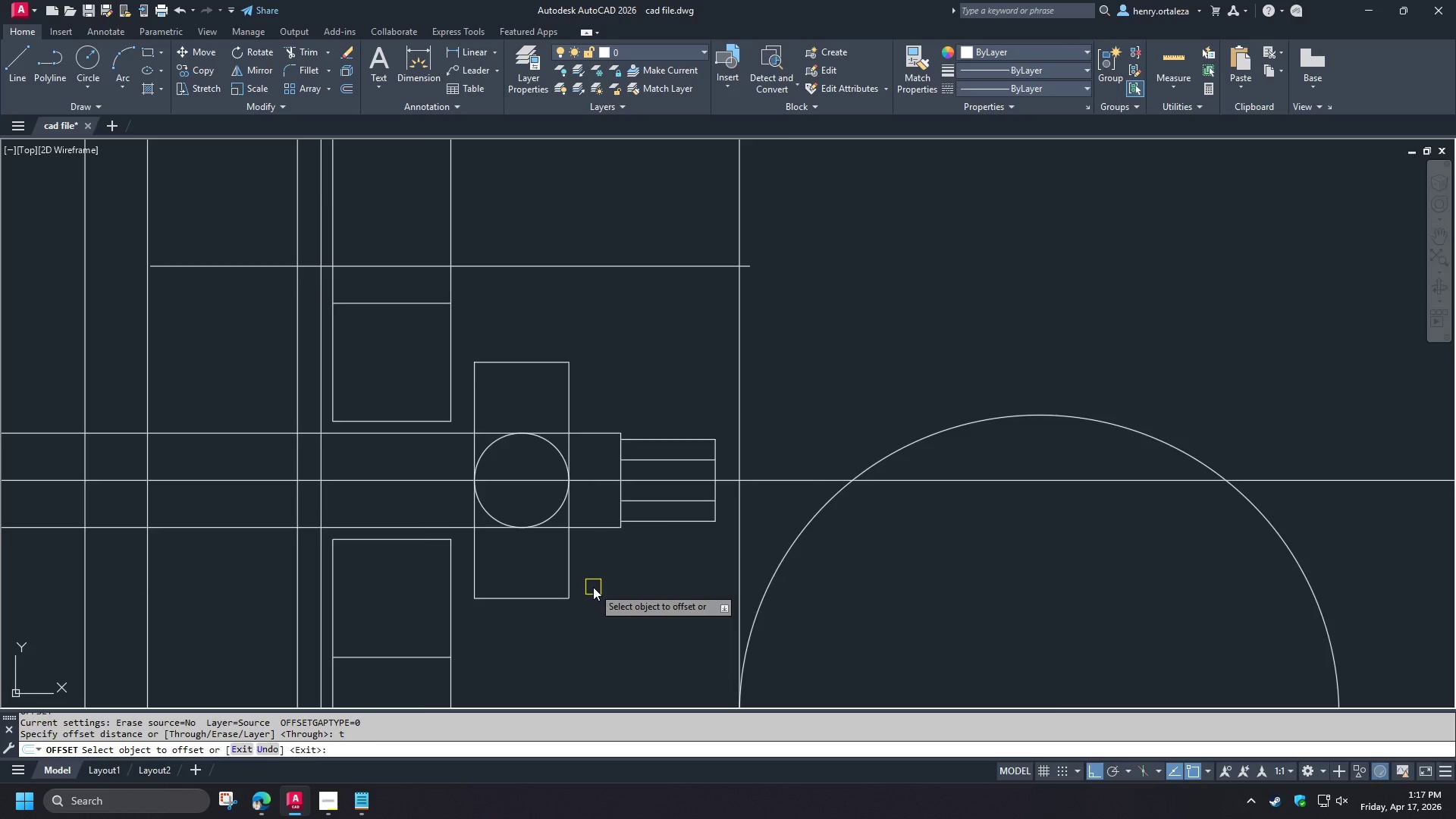 
scroll: coordinate [593, 587], scroll_direction: down, amount: 1.0
 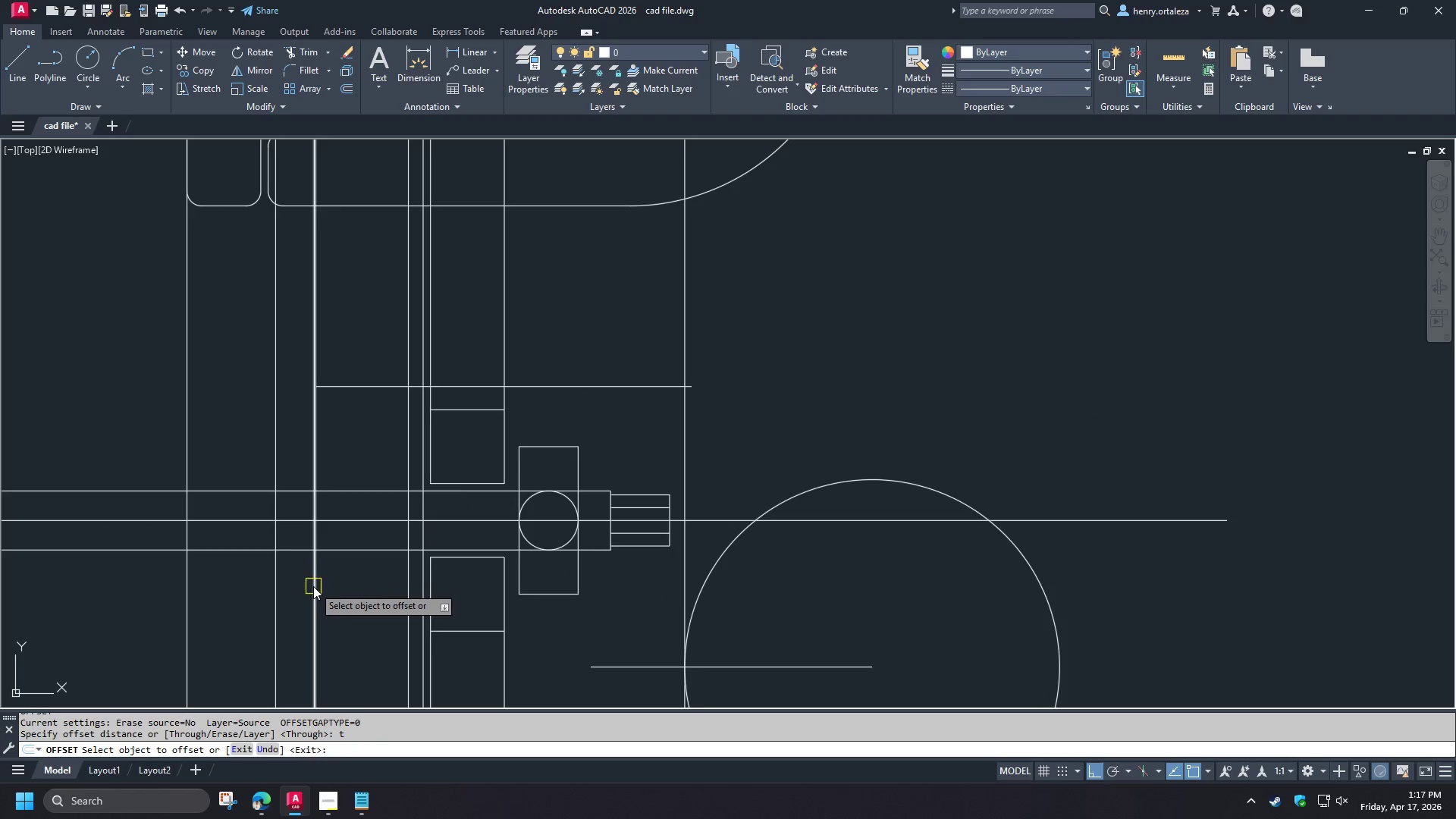 
left_click([313, 586])
 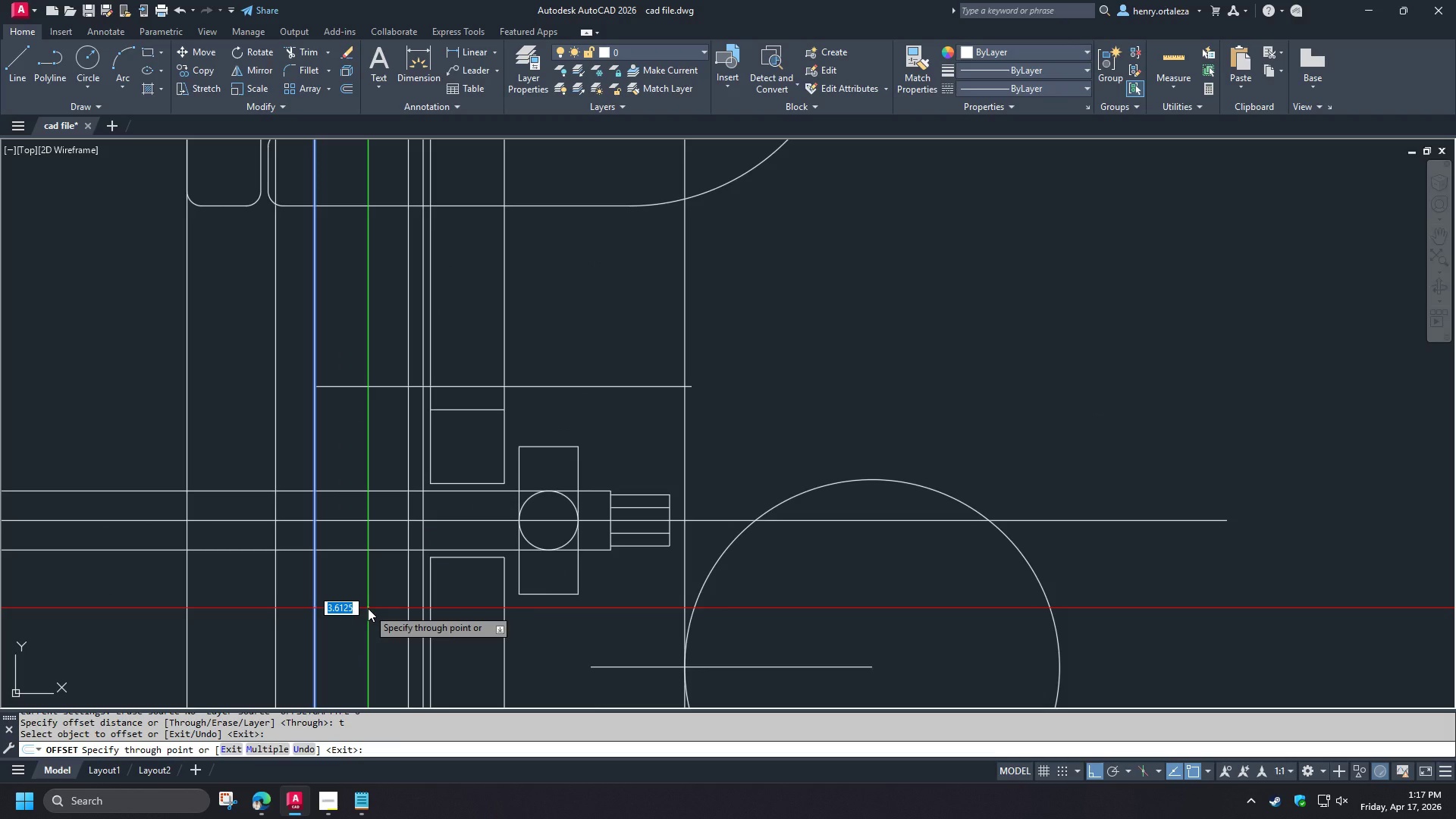 
key(Numpad1)
 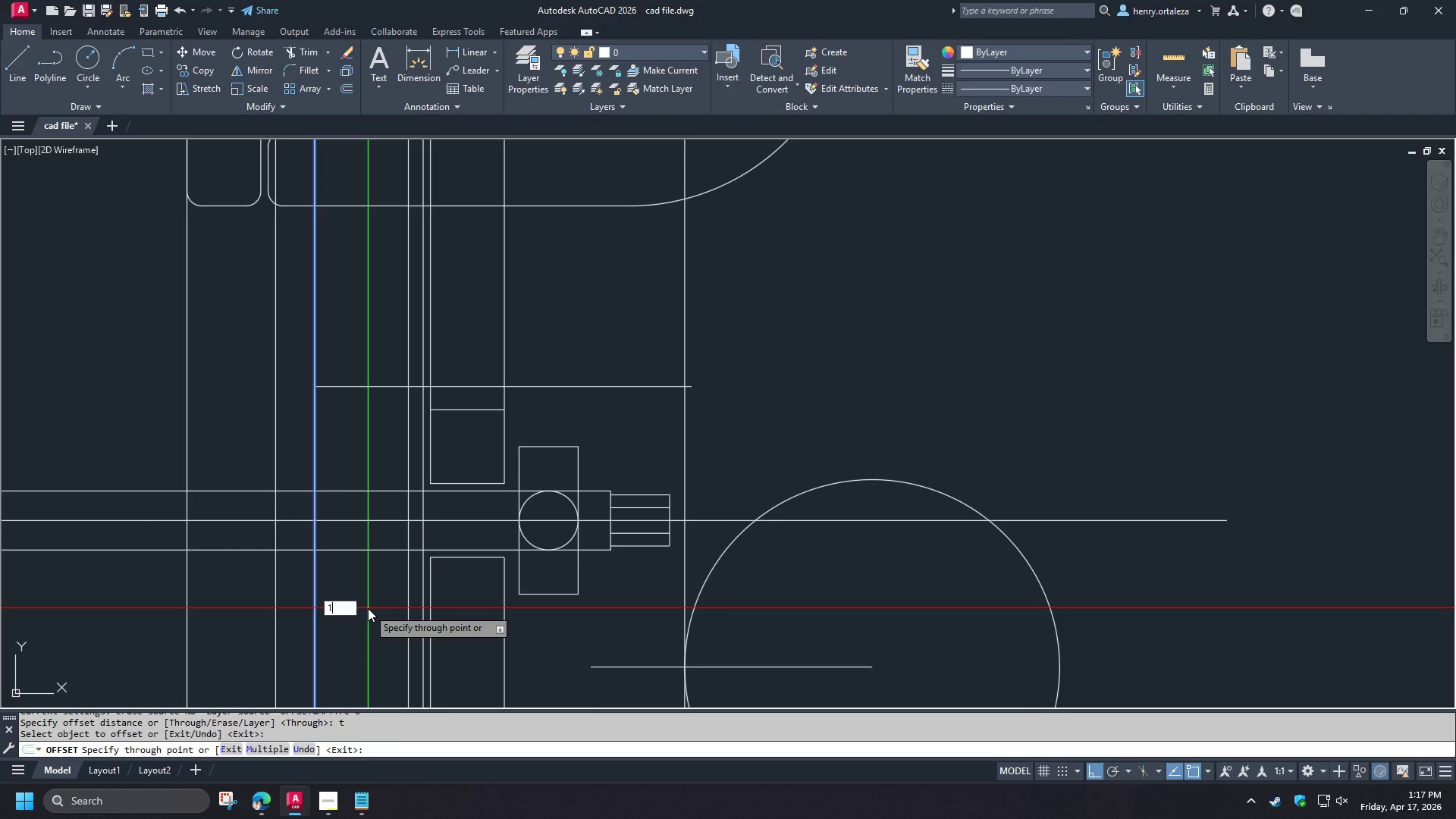 
key(Numpad9)
 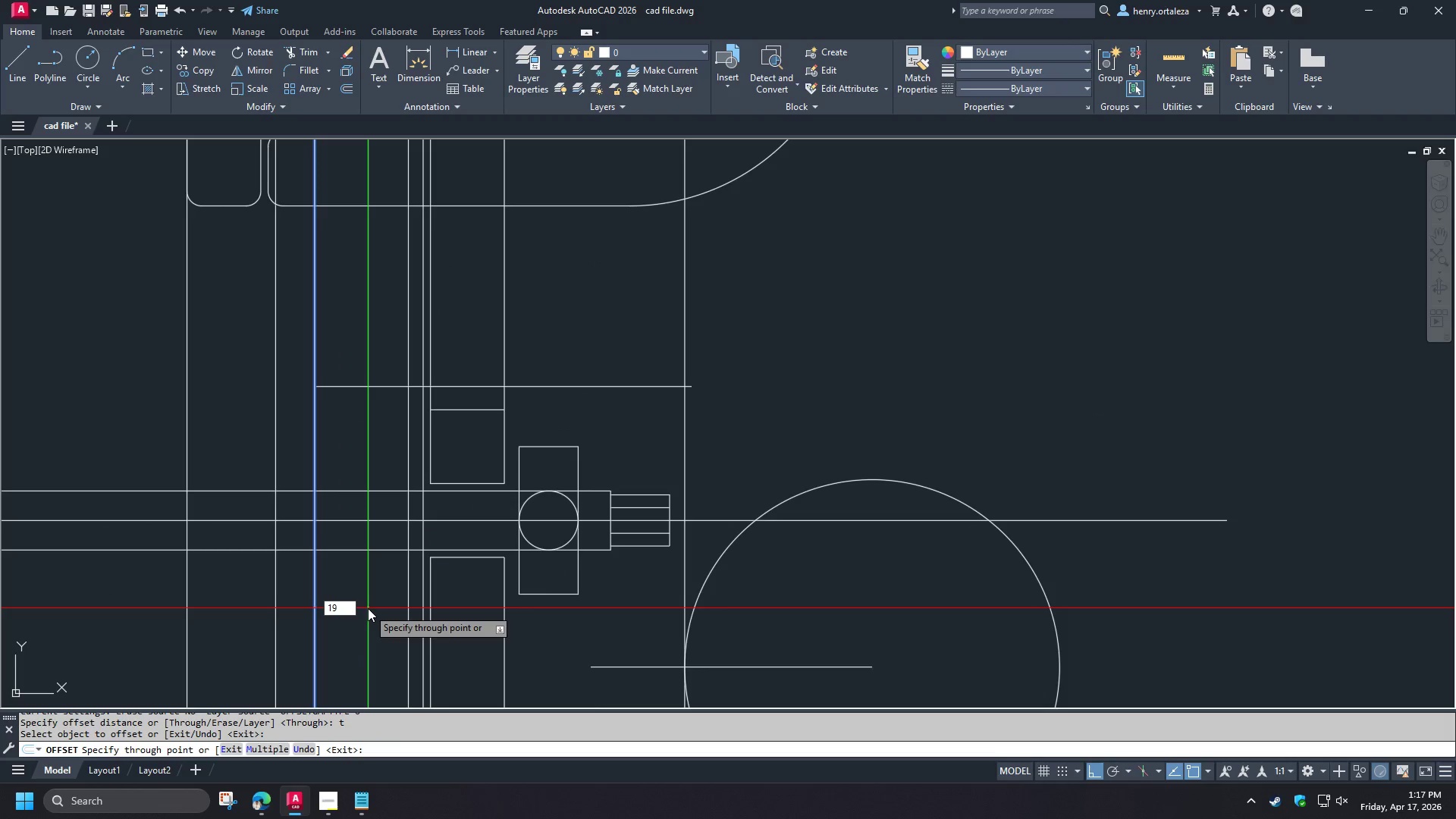 
key(NumpadDecimal)
 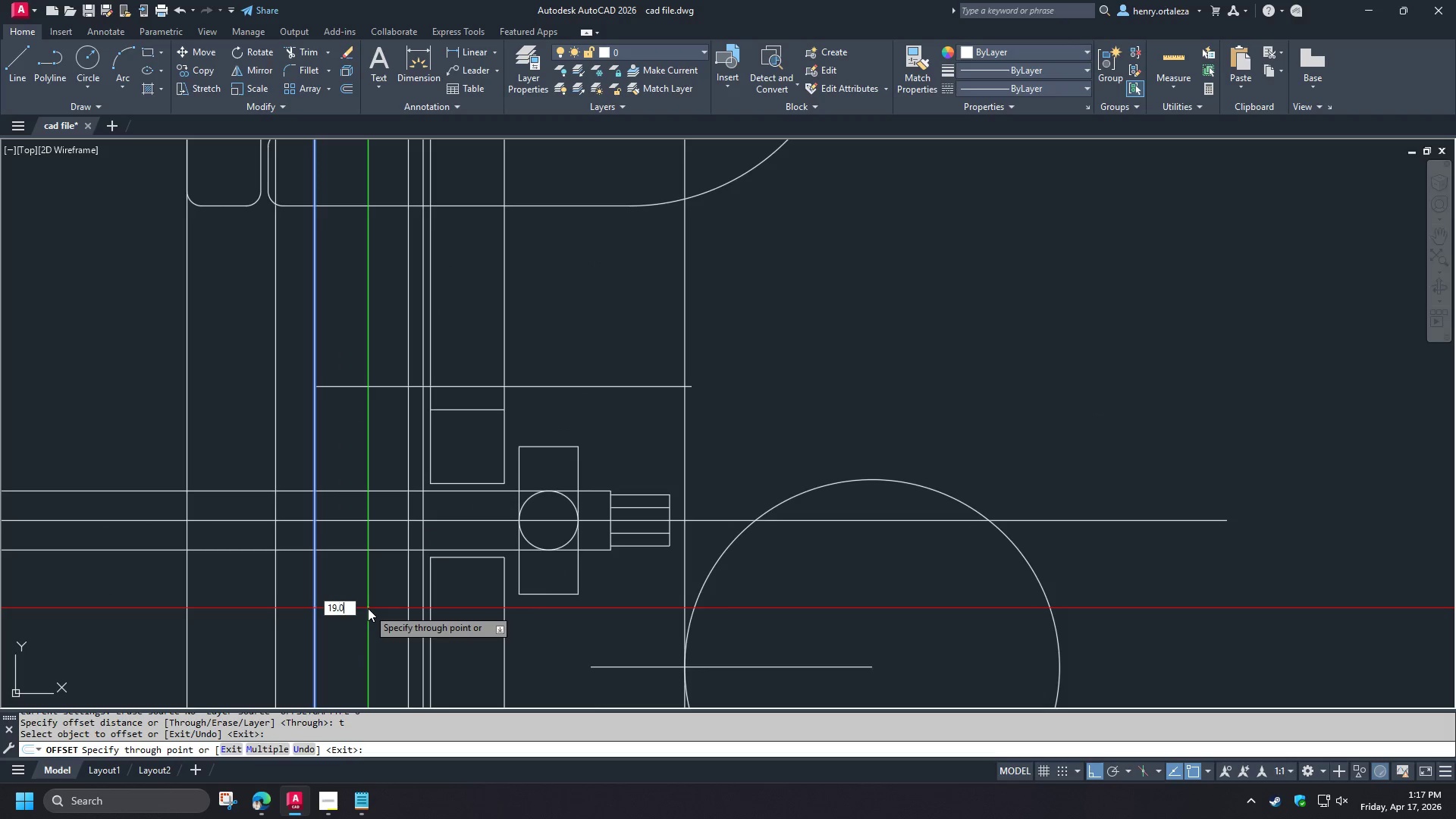 
key(Numpad0)
 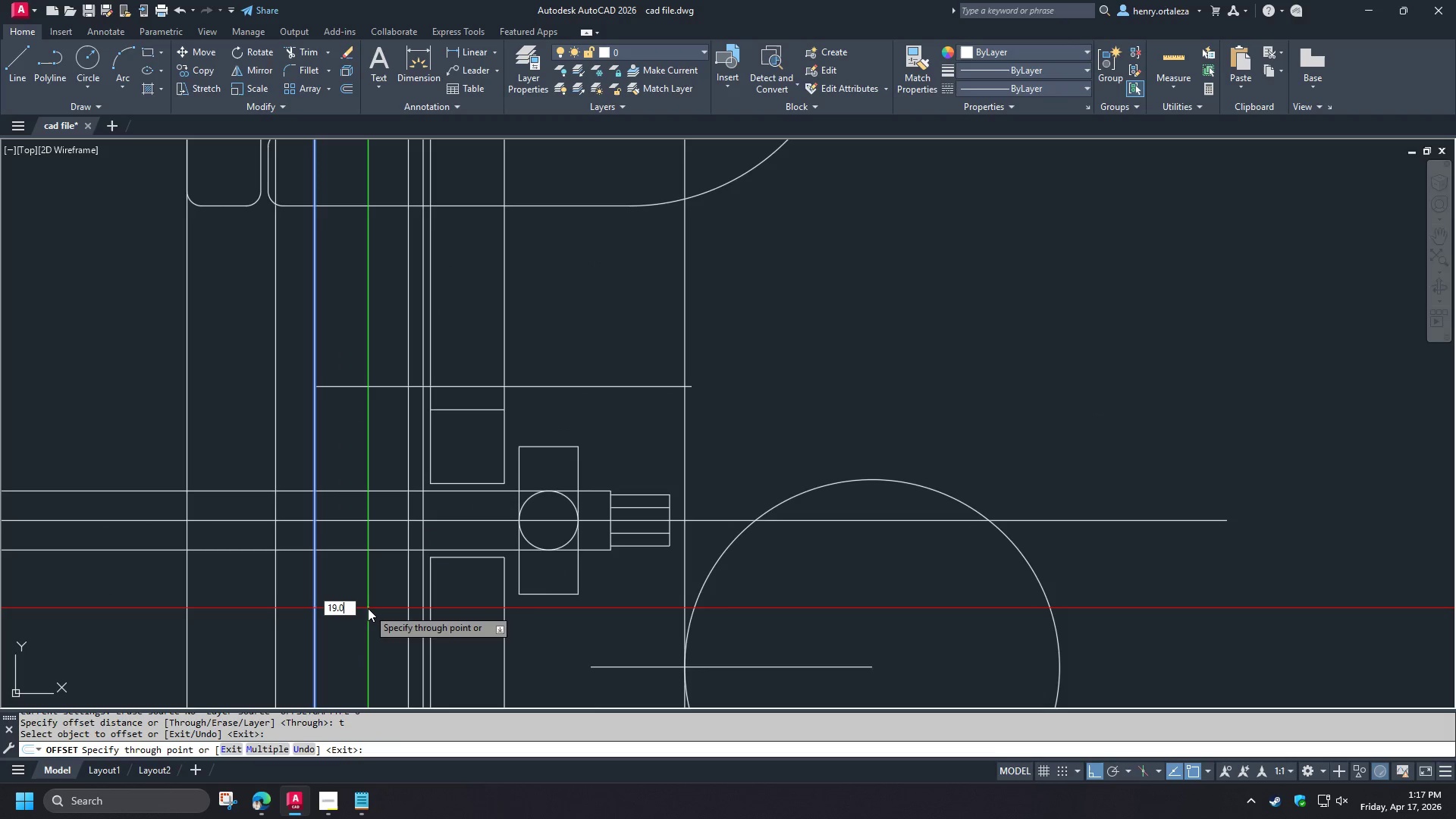 
key(Numpad5)
 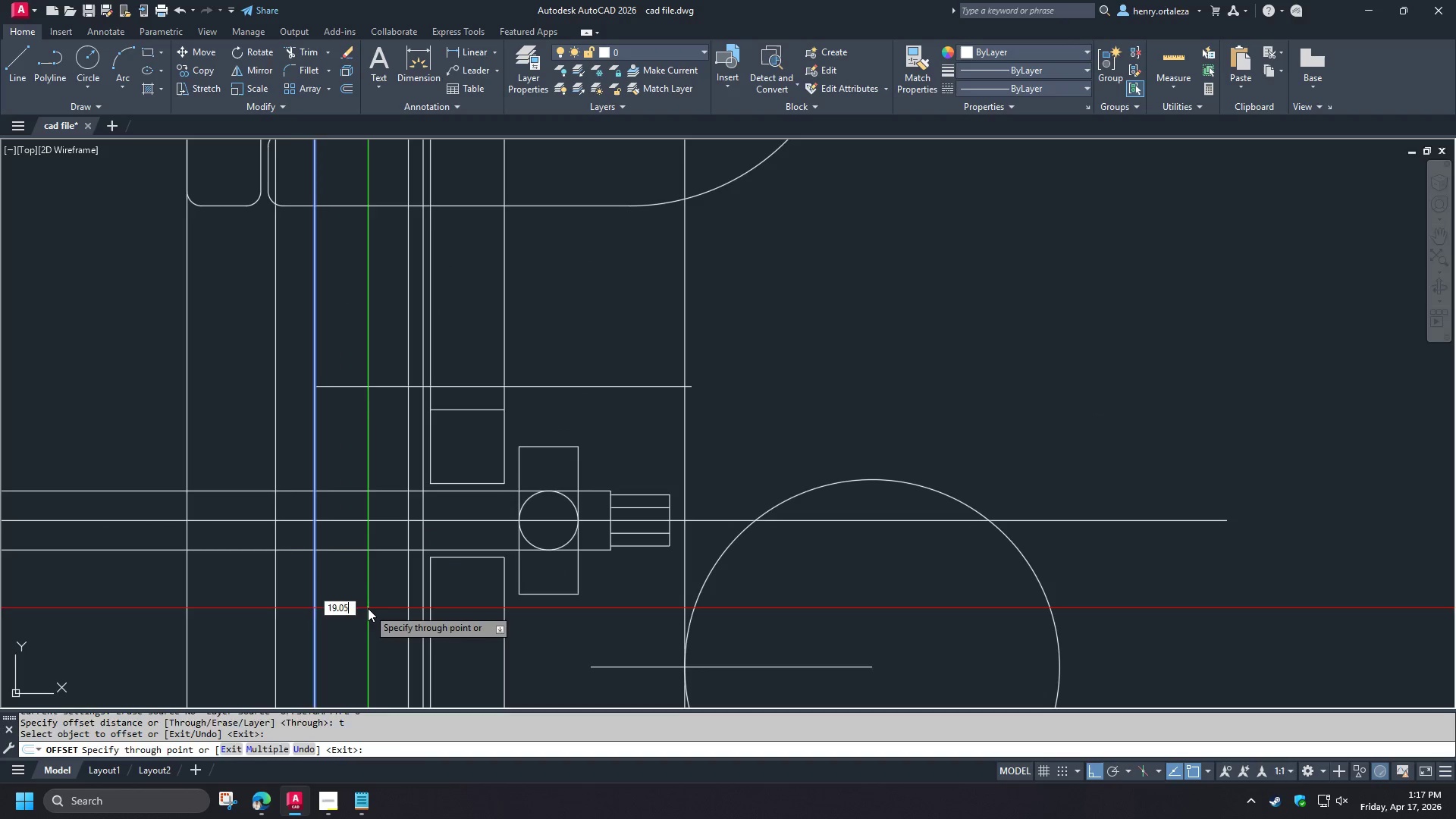 
key(NumpadEnter)
 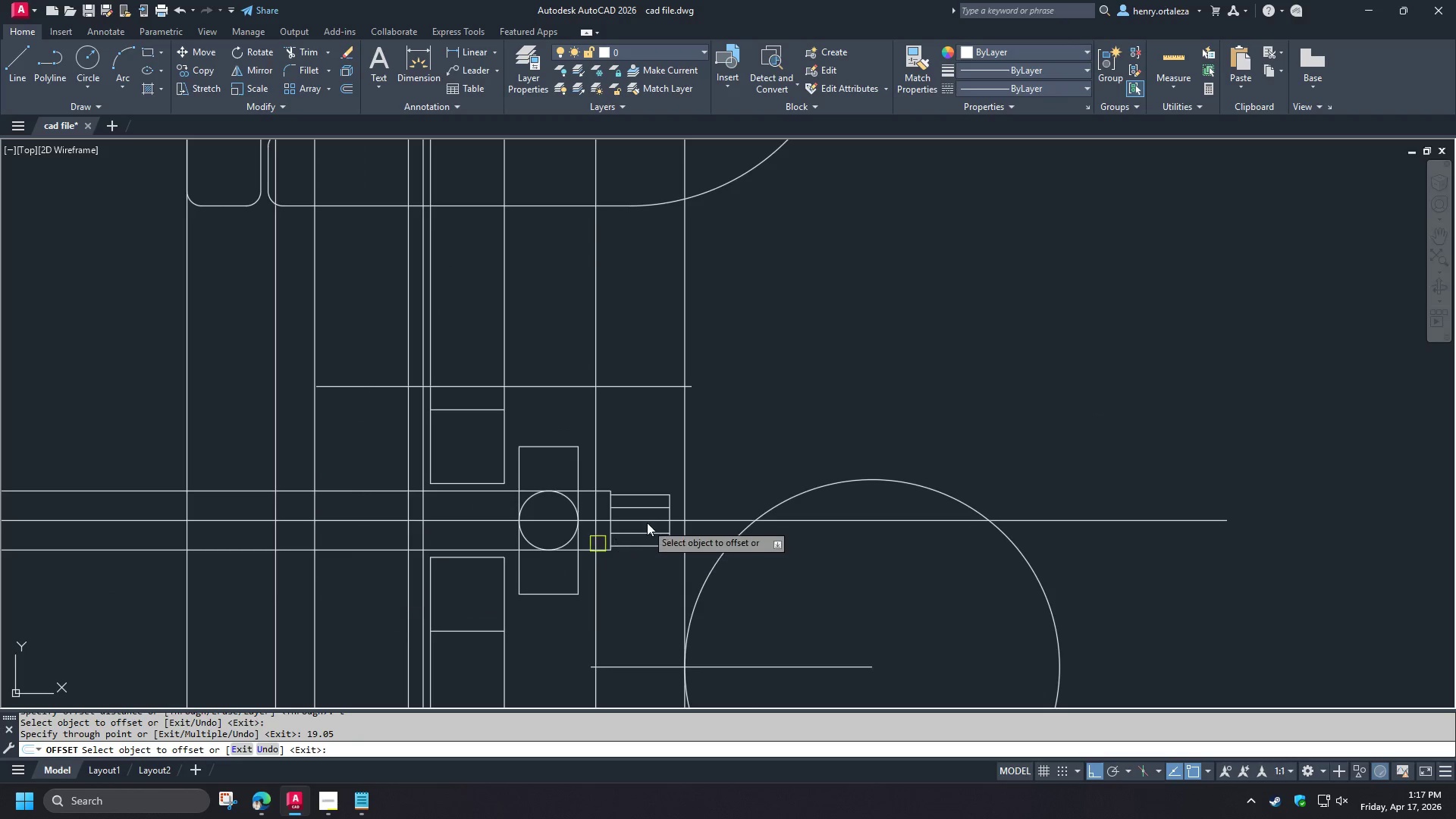 
key(Space)
 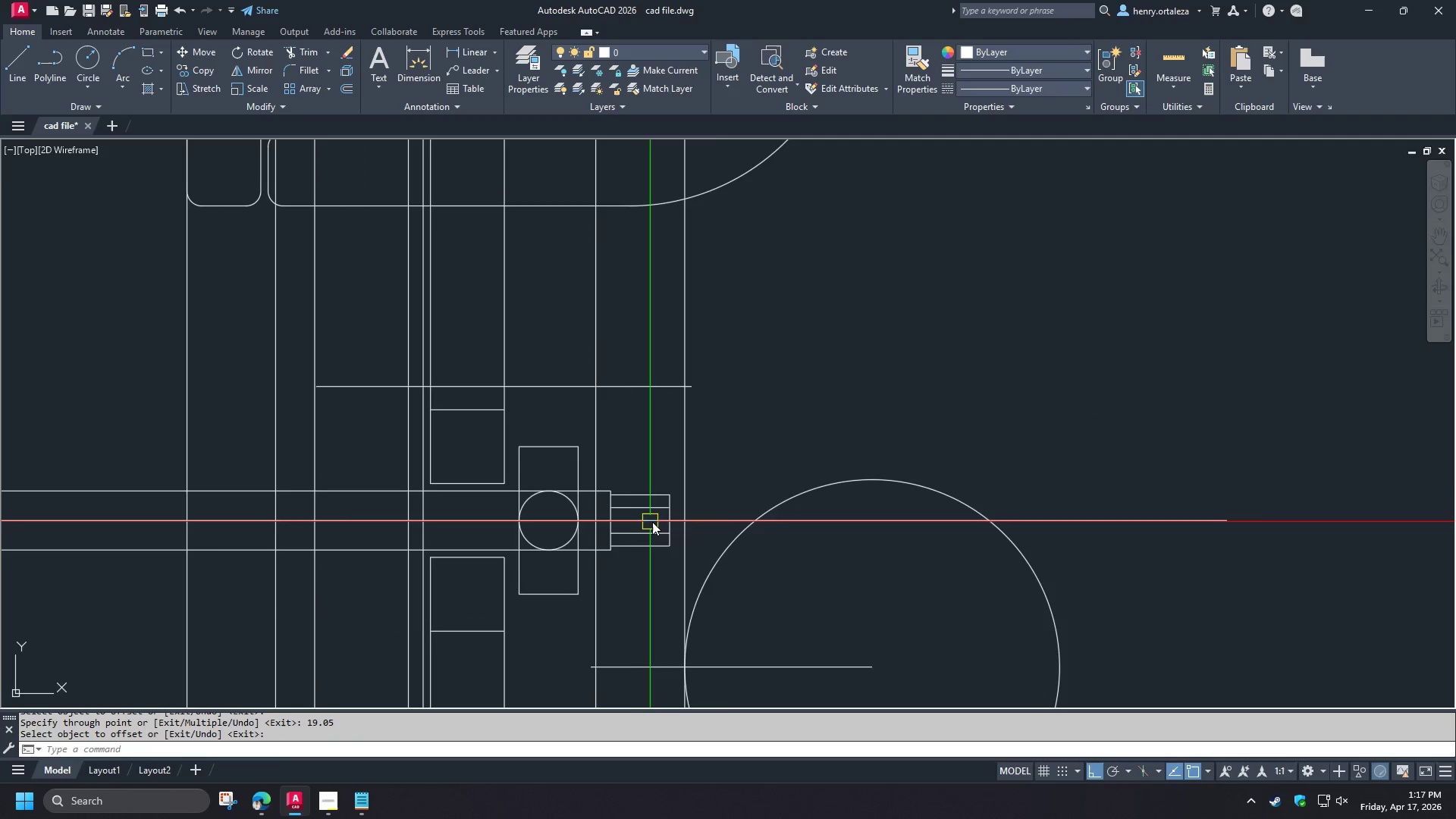 
scroll: coordinate [654, 521], scroll_direction: up, amount: 2.0
 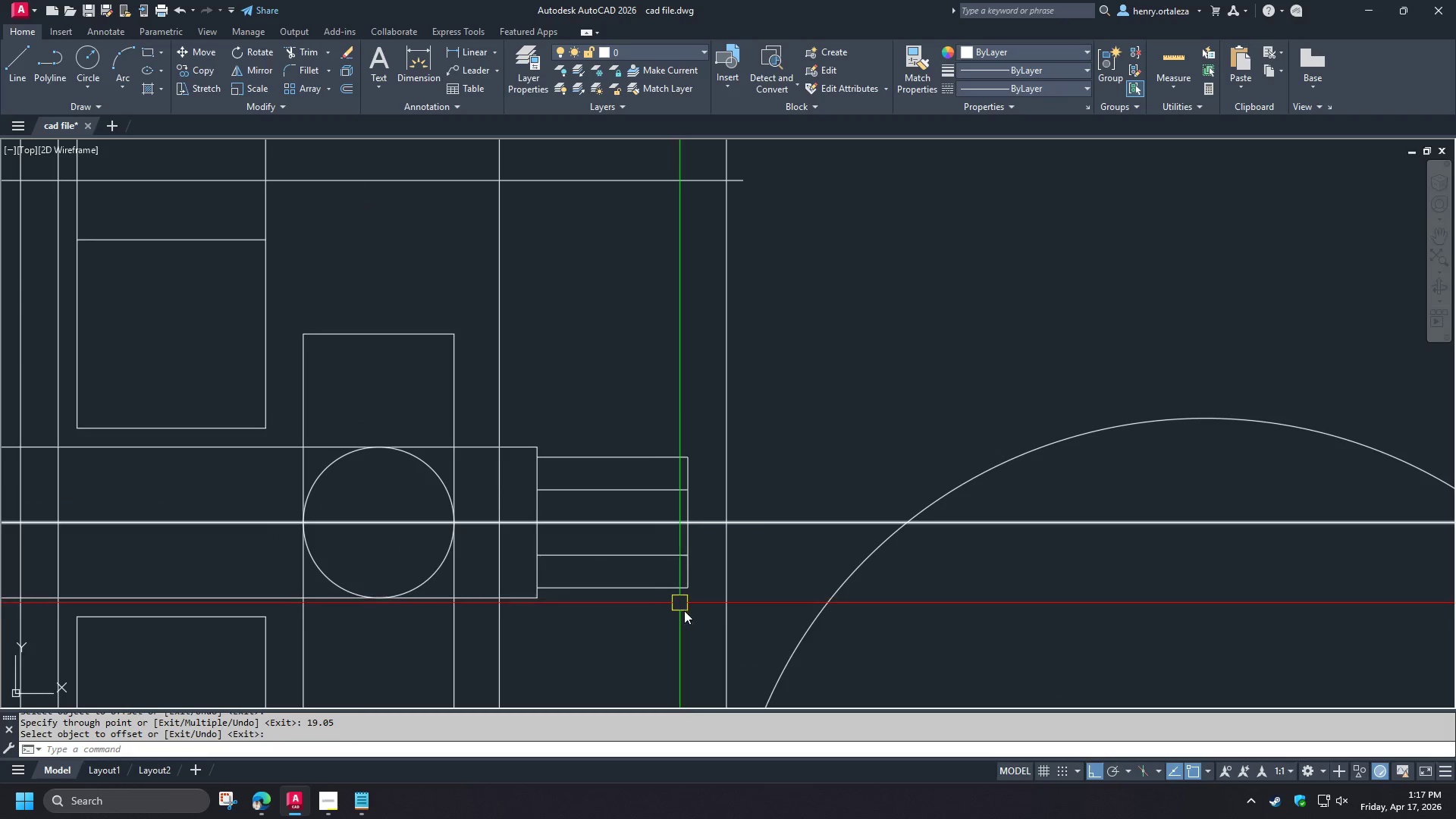 
key(S)
 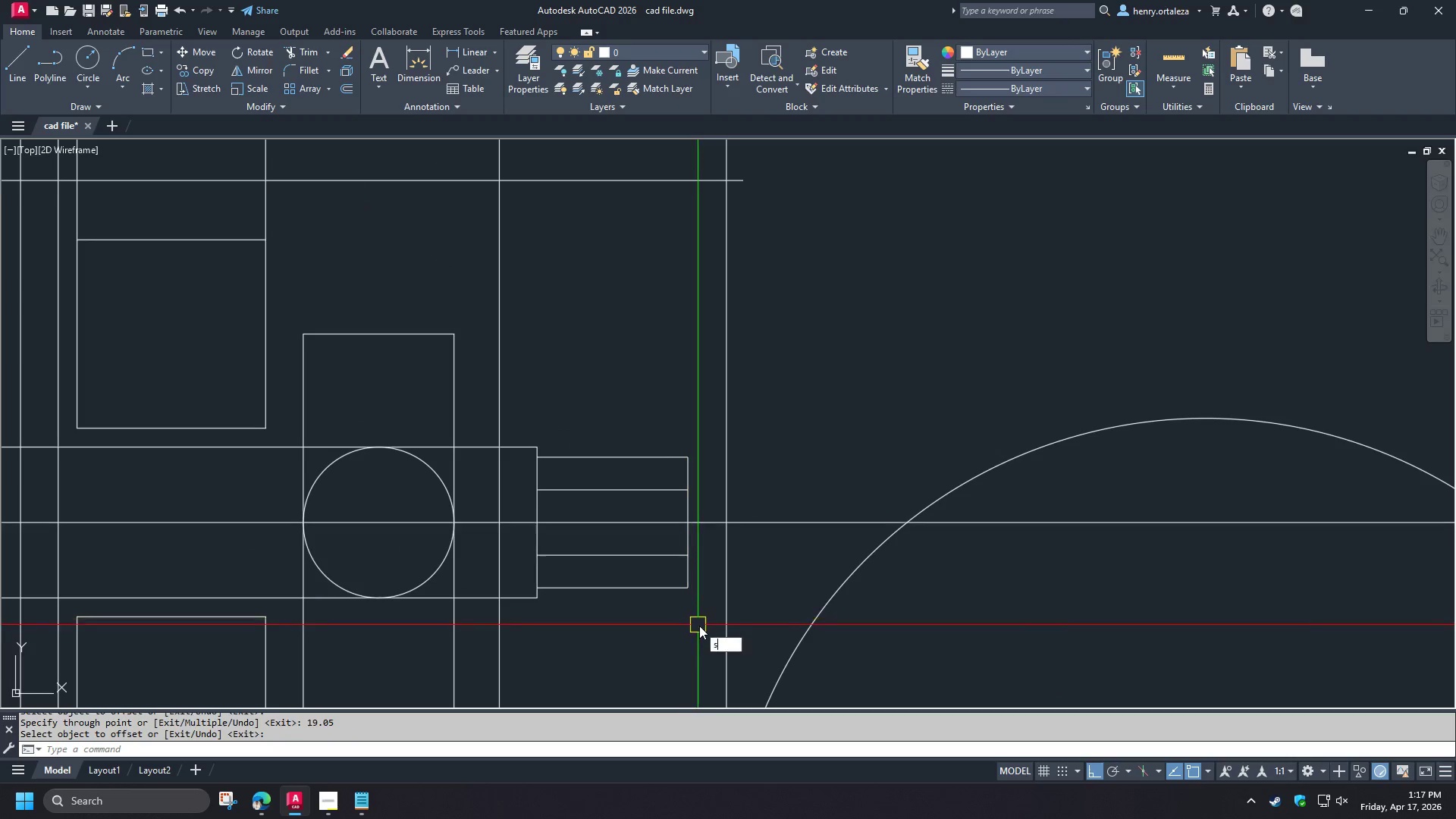 
key(Space)
 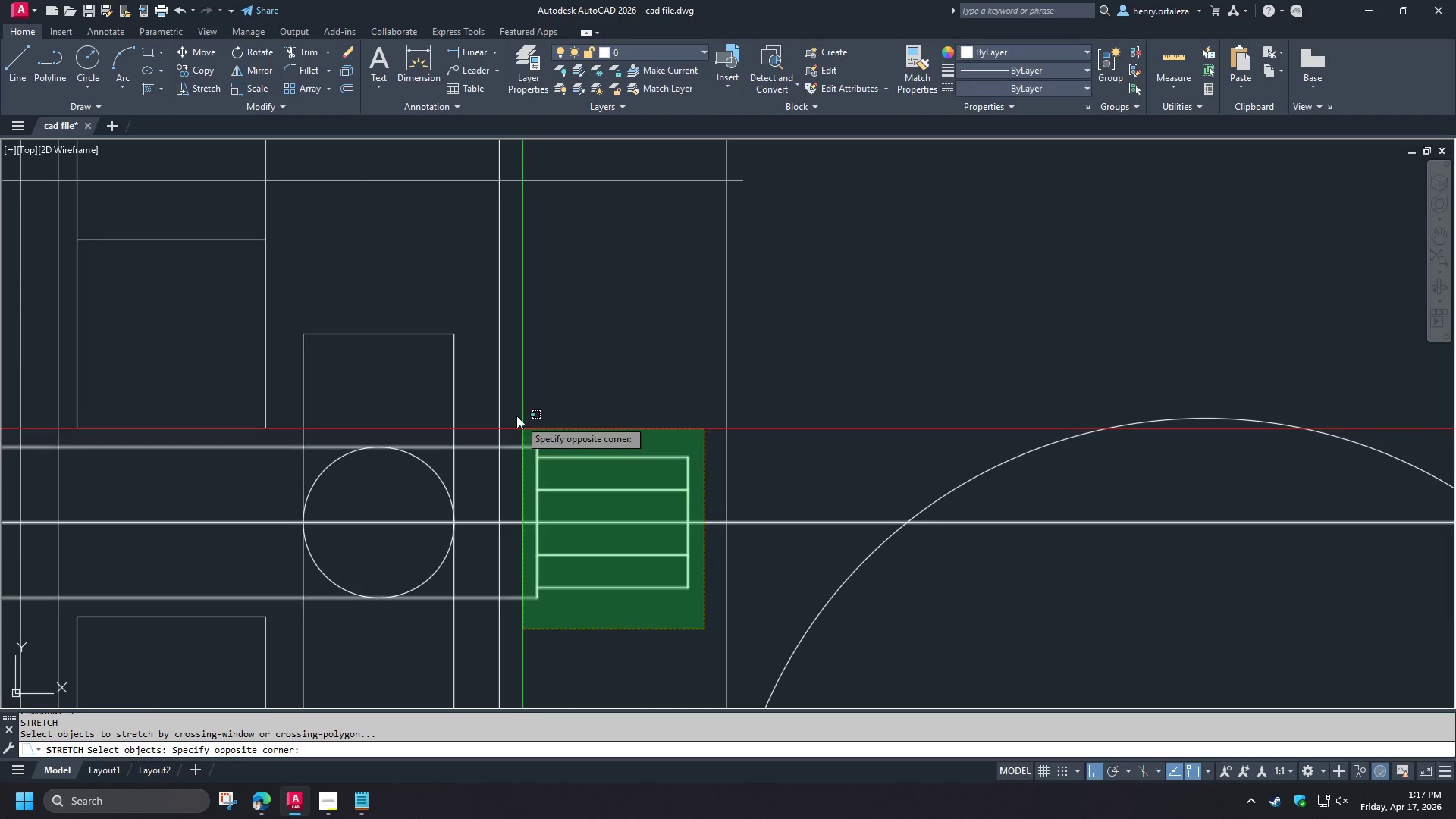 
left_click([516, 415])
 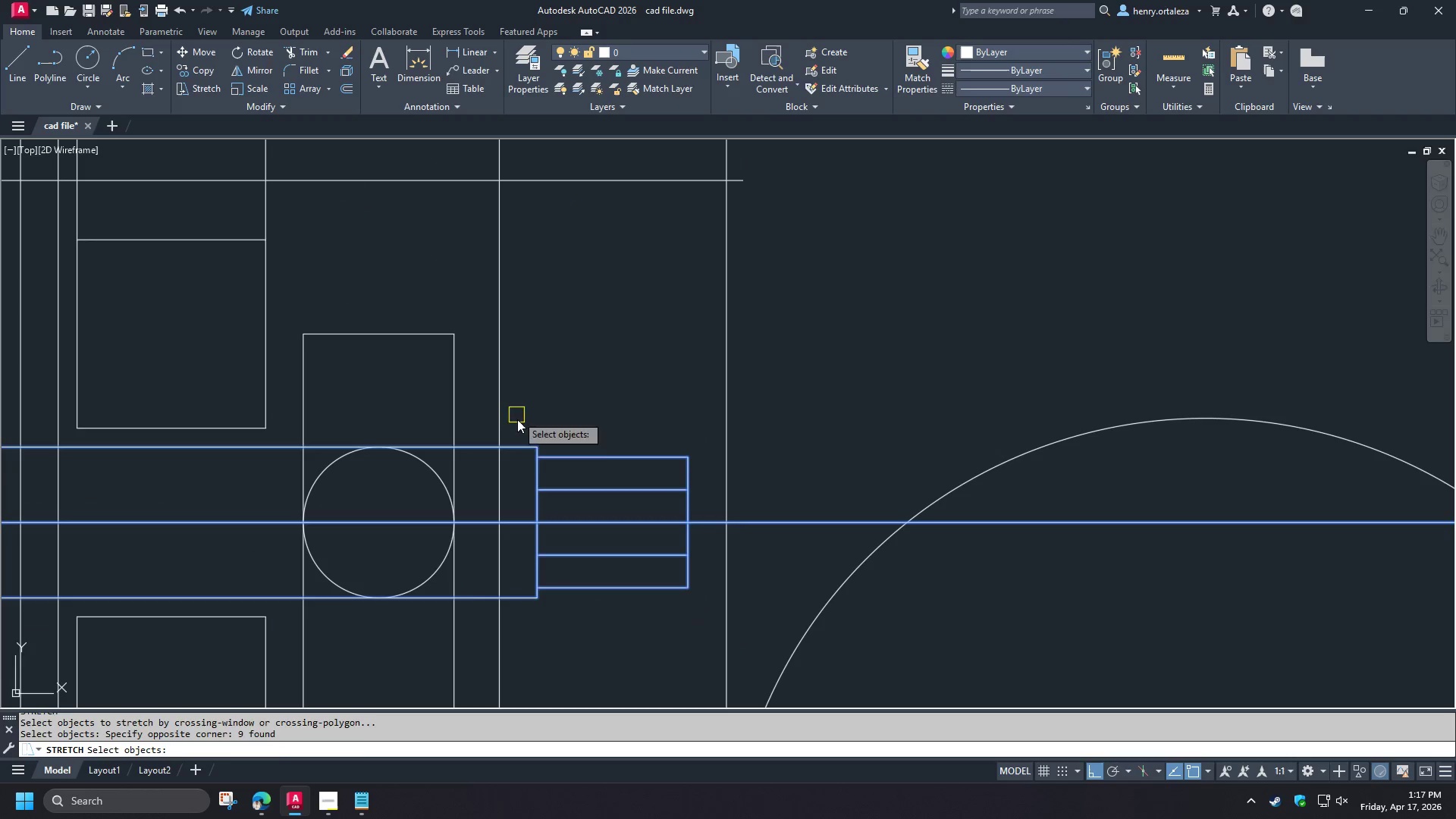 
key(Space)
 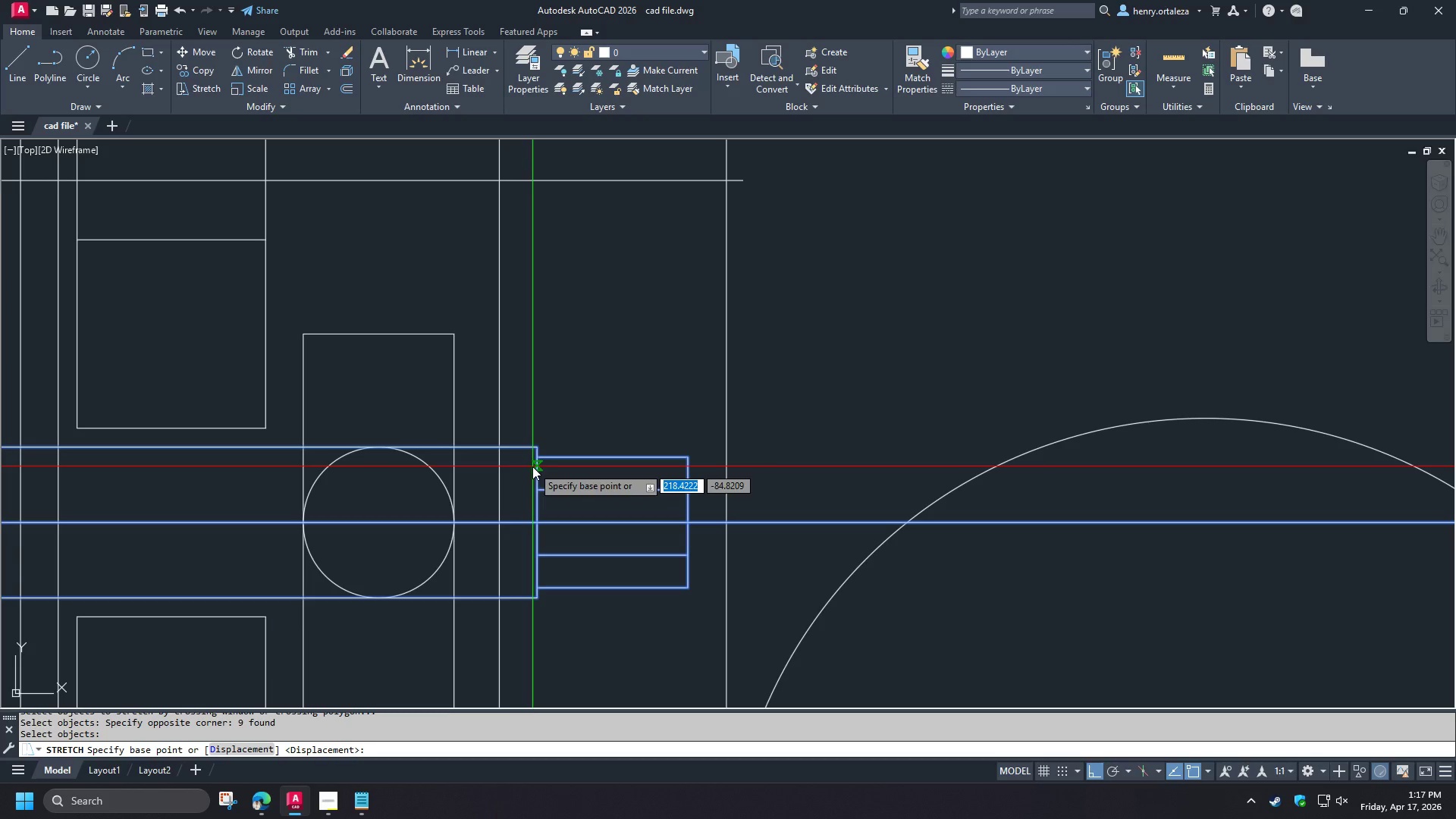 
left_click([532, 466])
 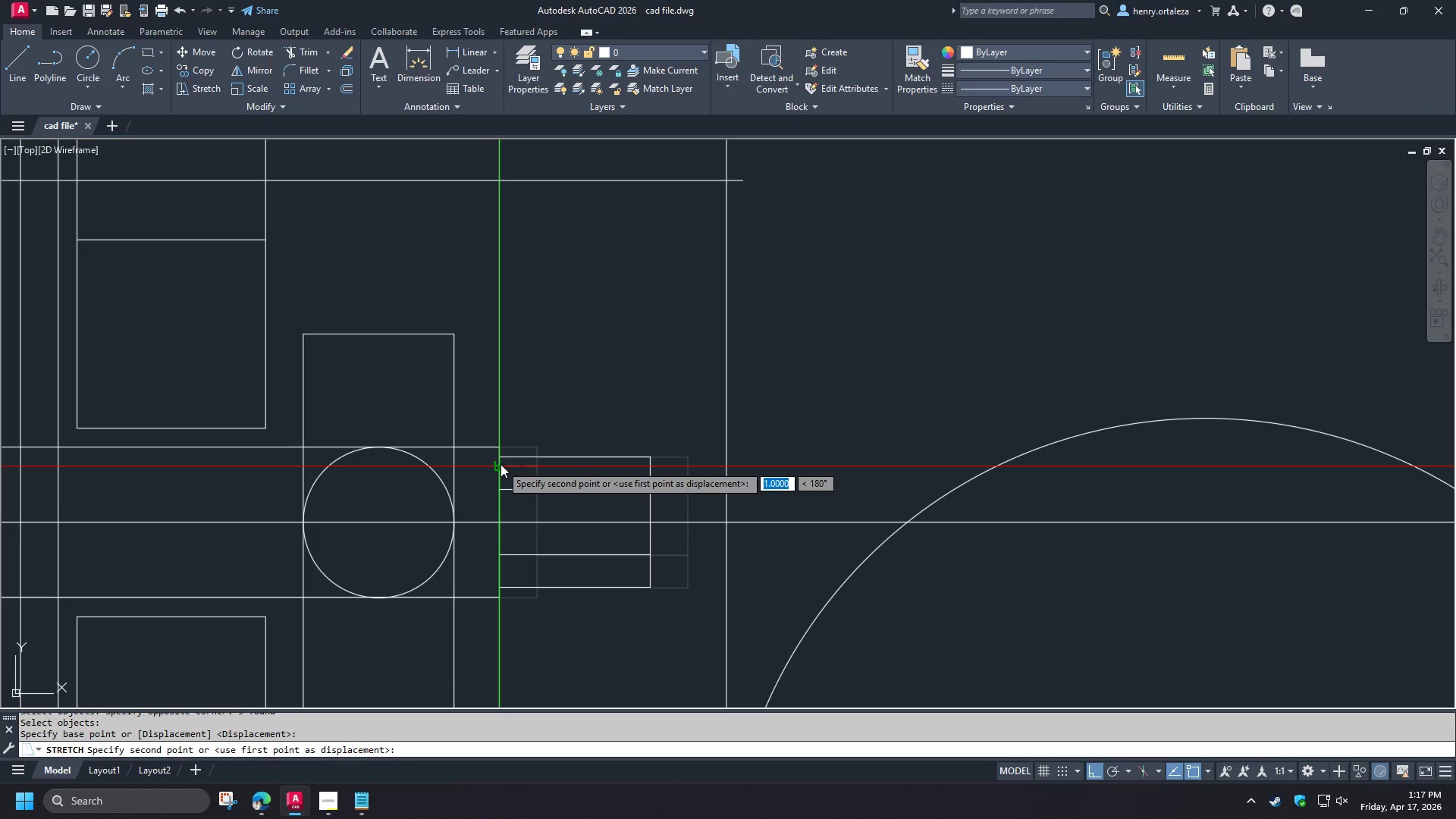 
left_click([500, 464])
 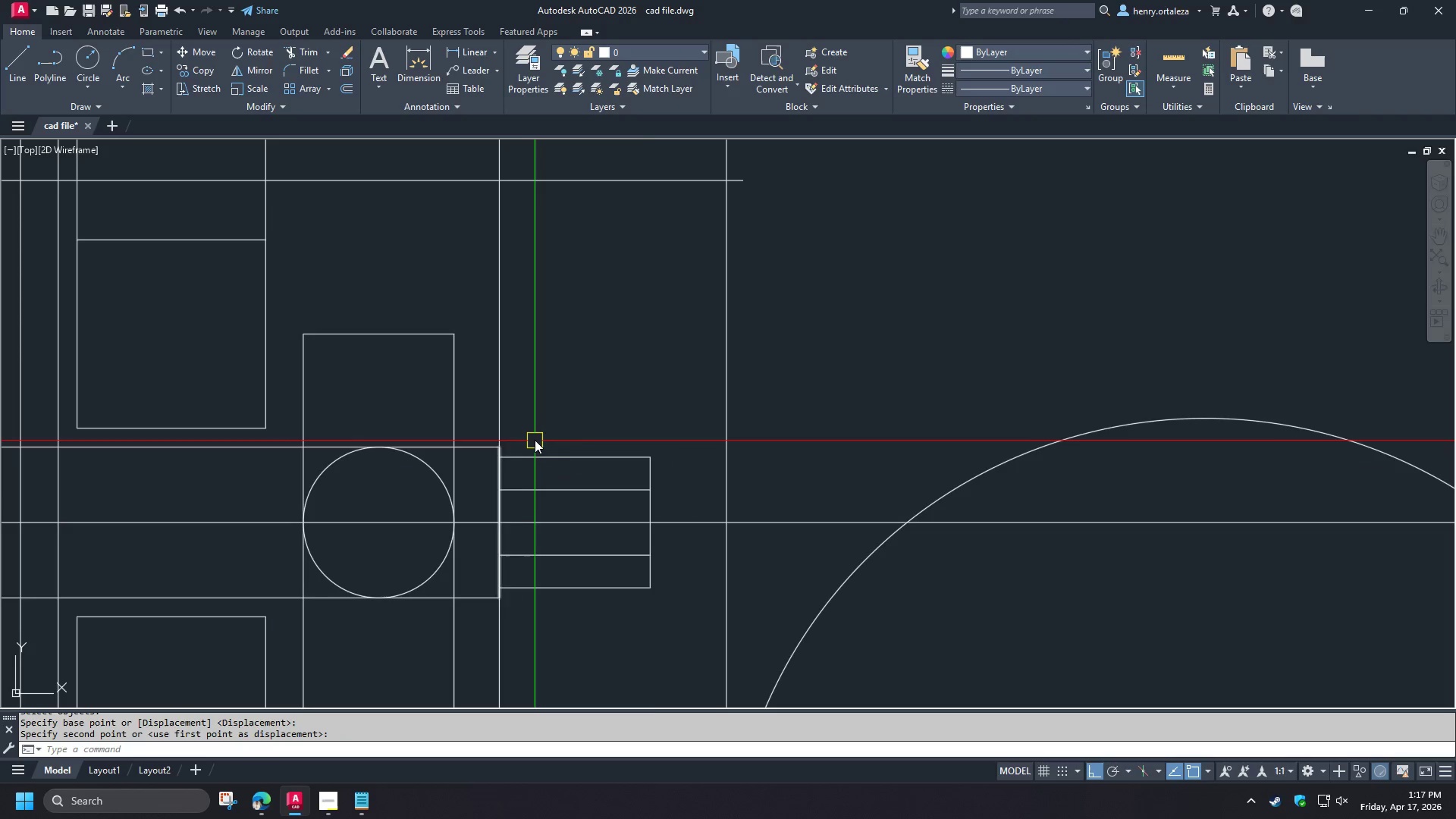 
scroll: coordinate [533, 435], scroll_direction: down, amount: 3.0
 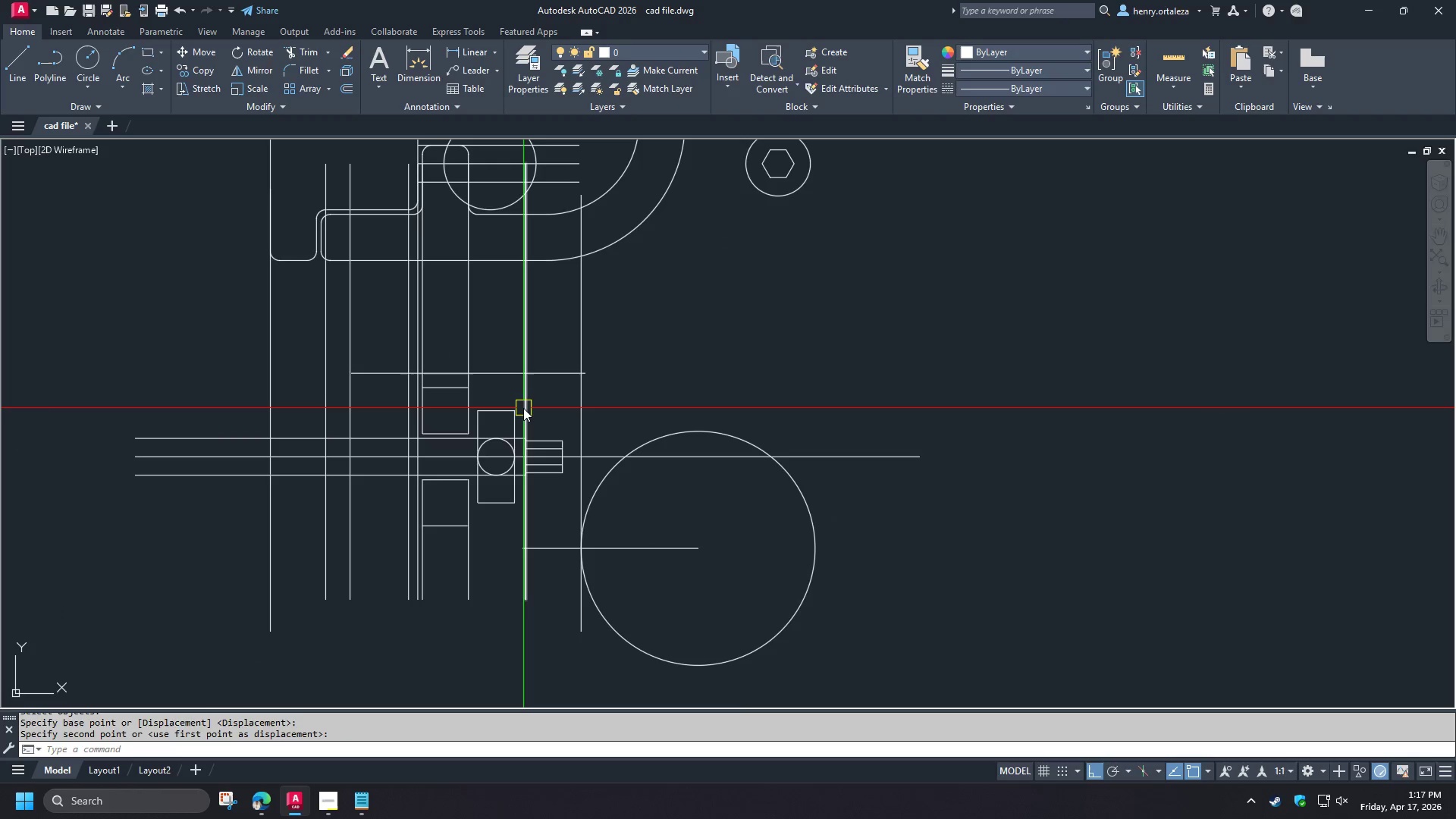 
left_click([523, 408])
 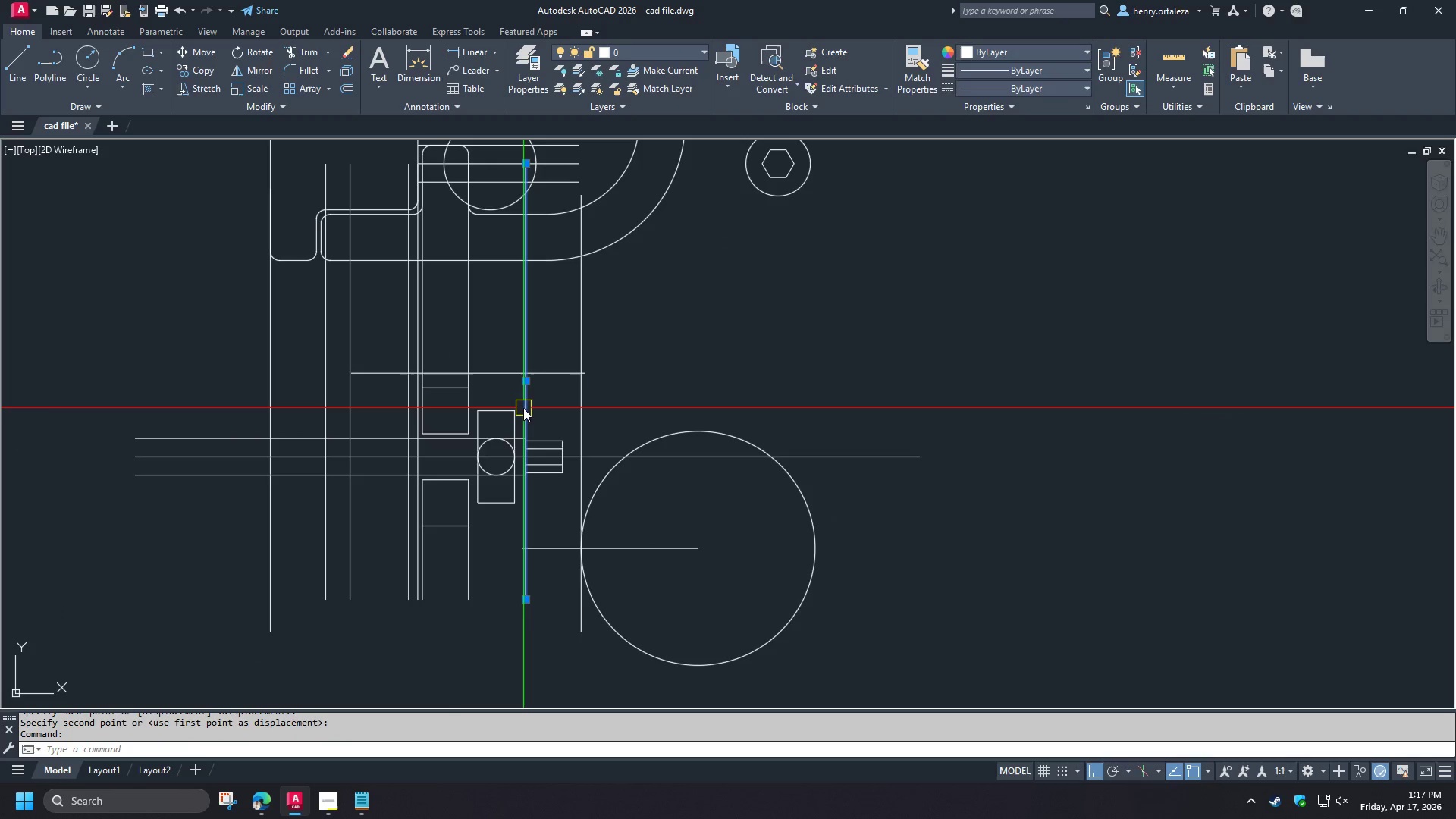 
key(E)
 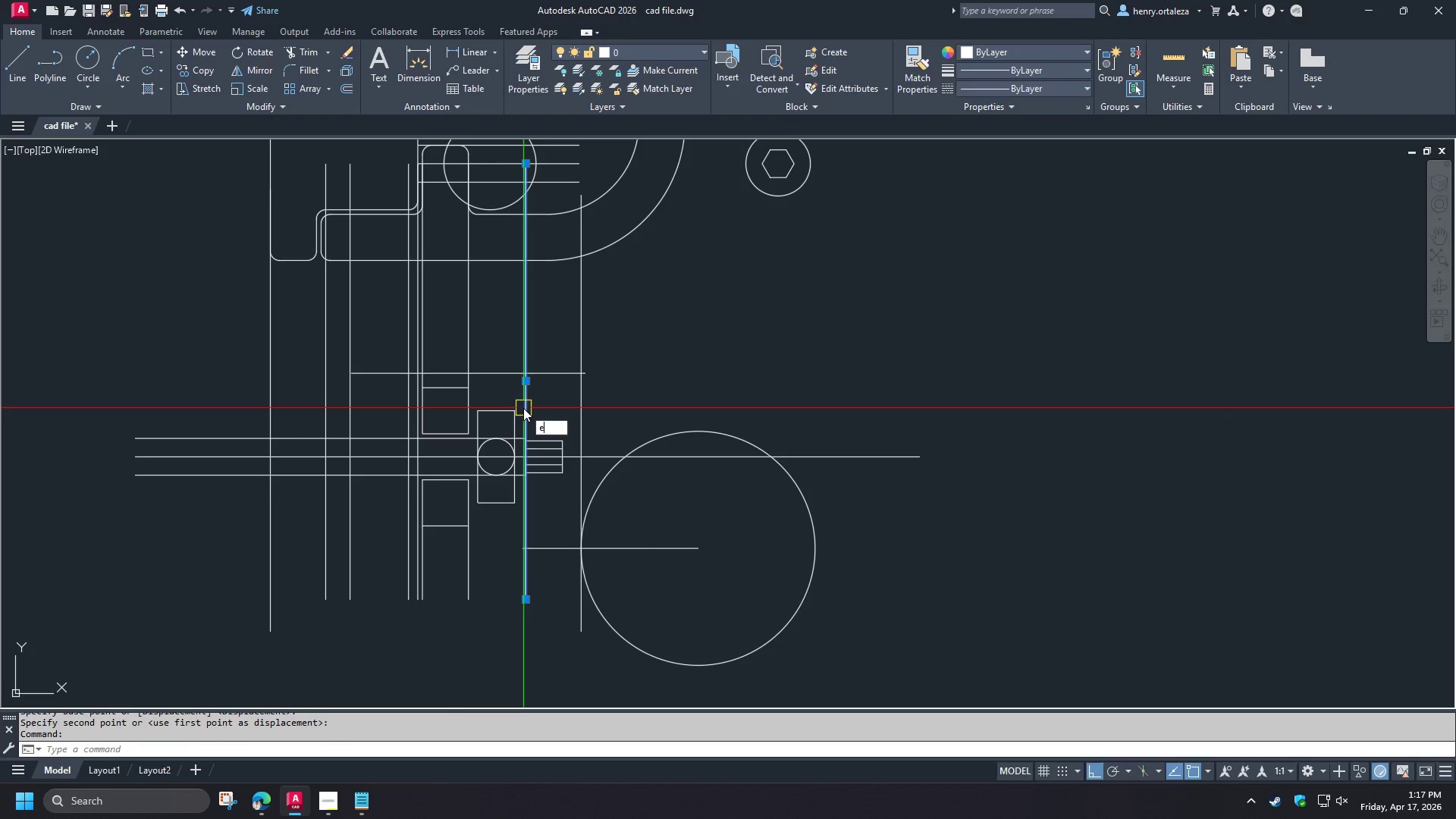 
key(Space)
 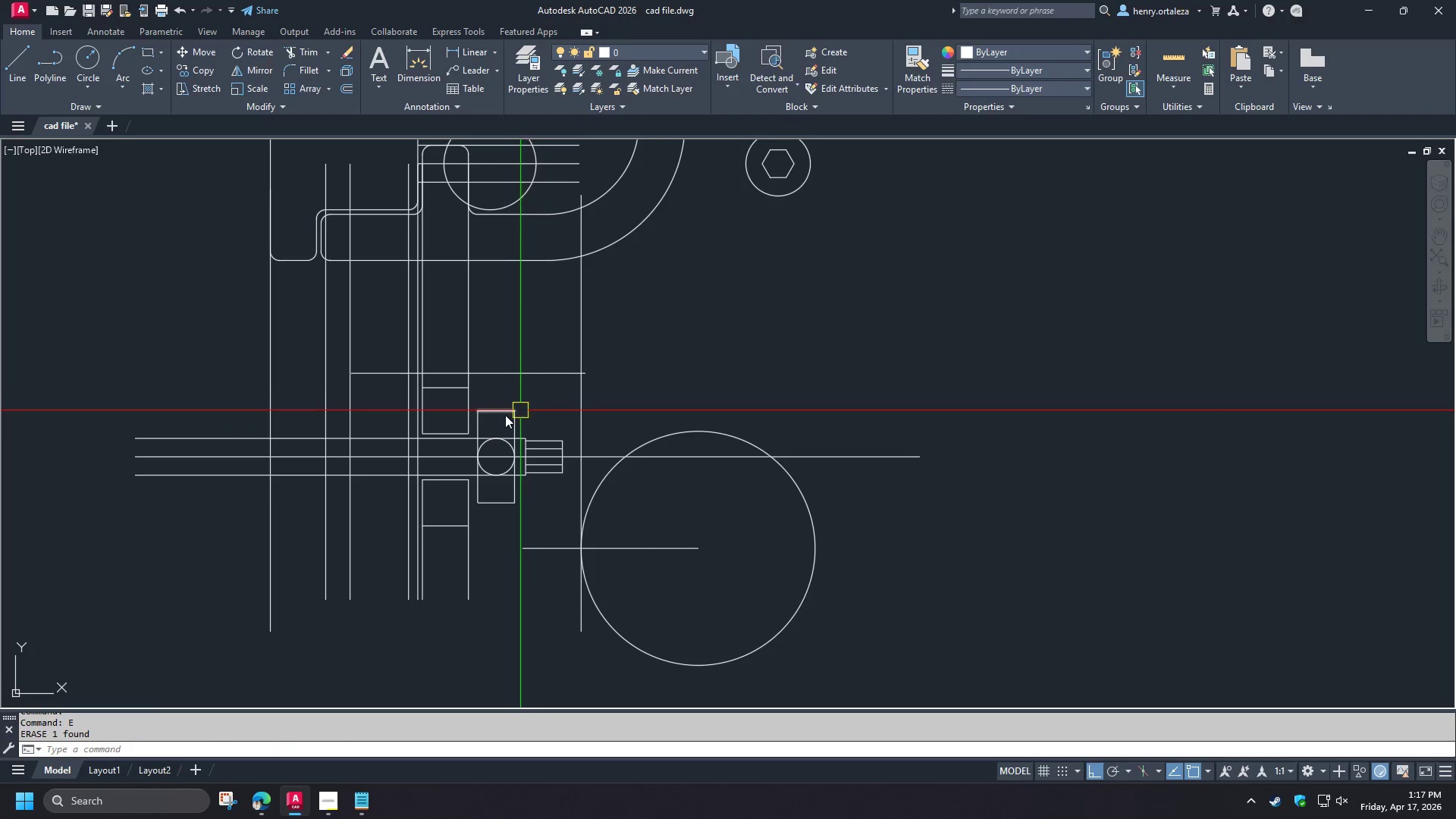 
scroll: coordinate [503, 416], scroll_direction: up, amount: 2.0
 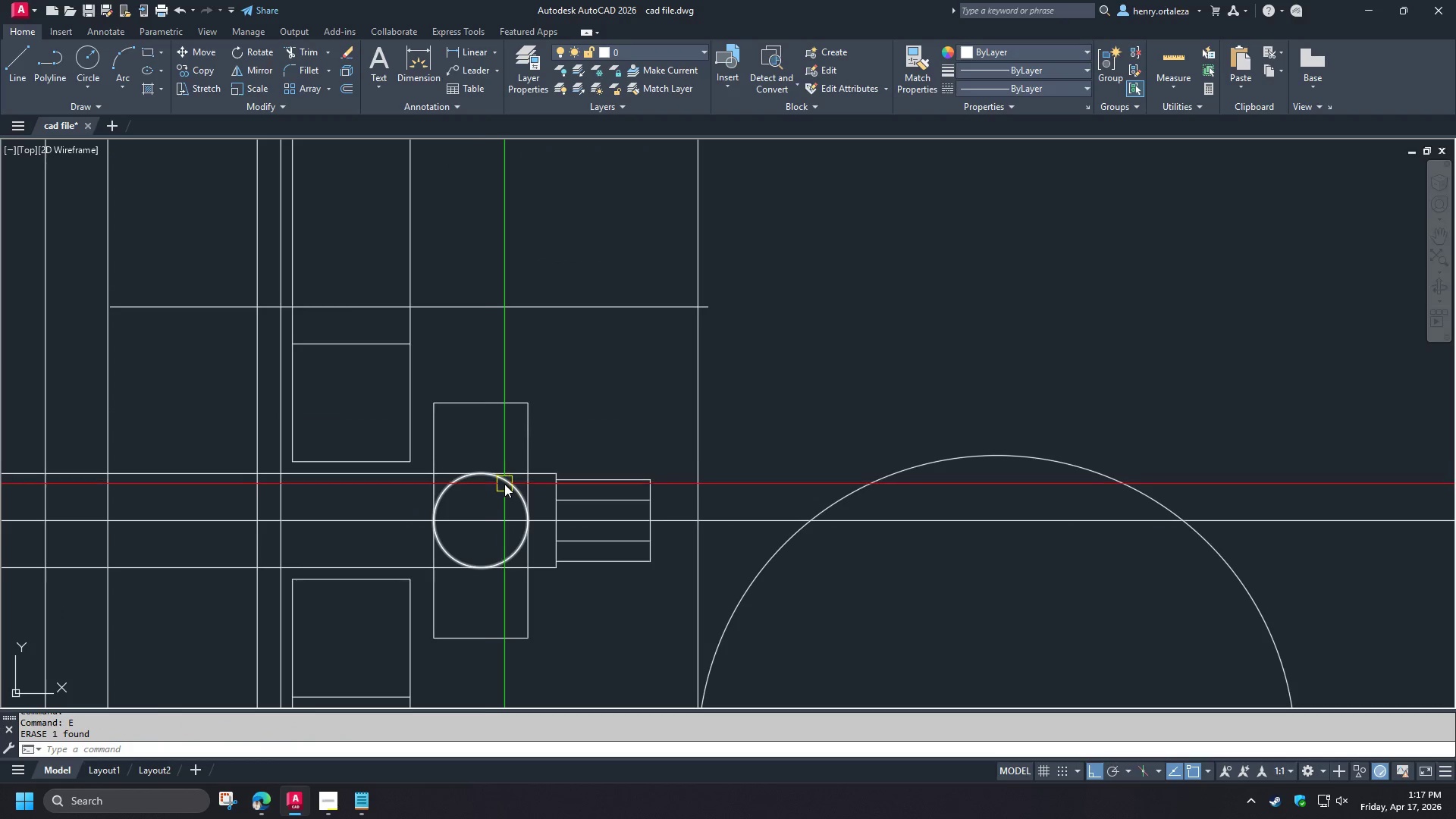 
left_click([504, 484])
 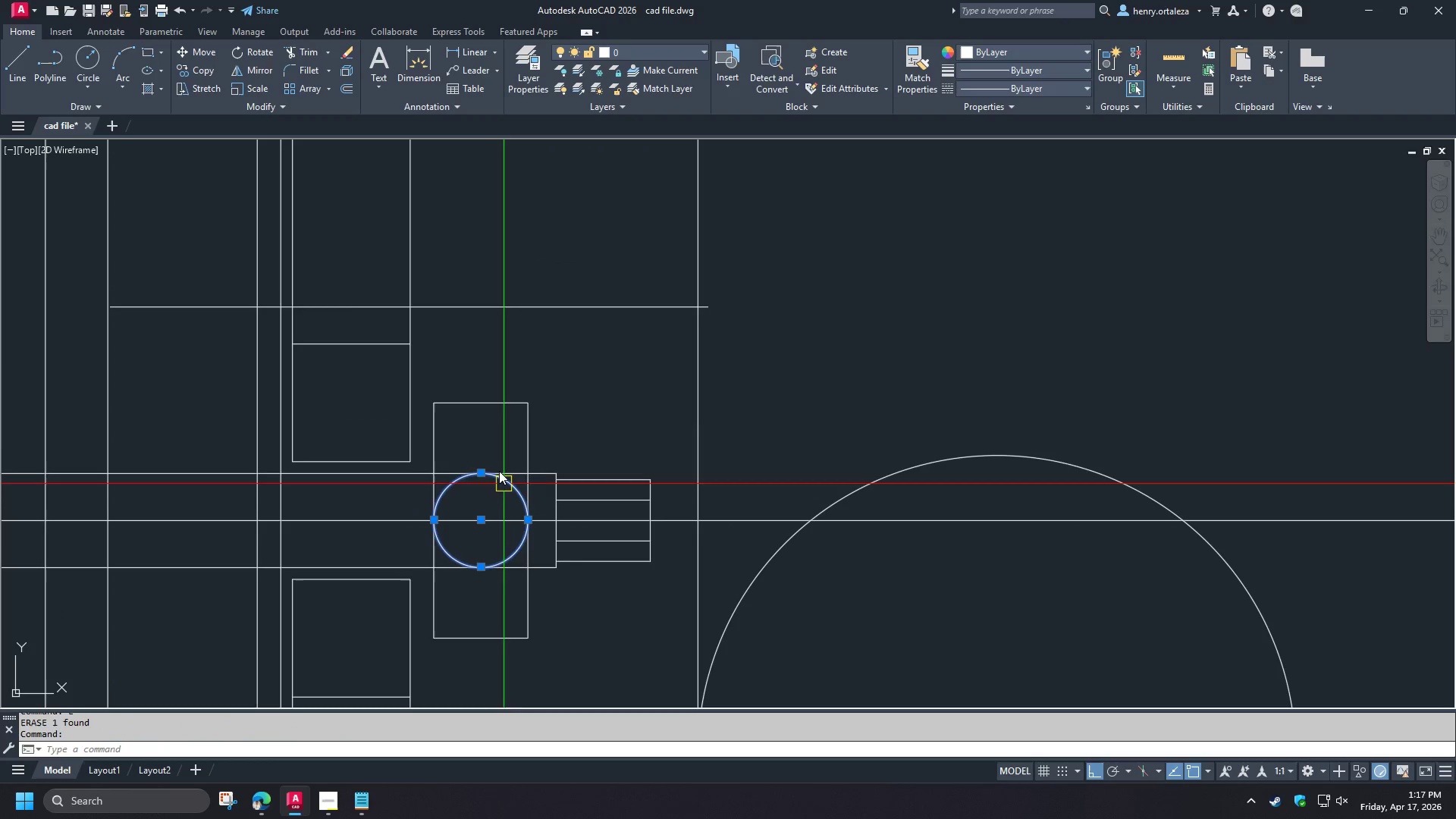 
key(E)
 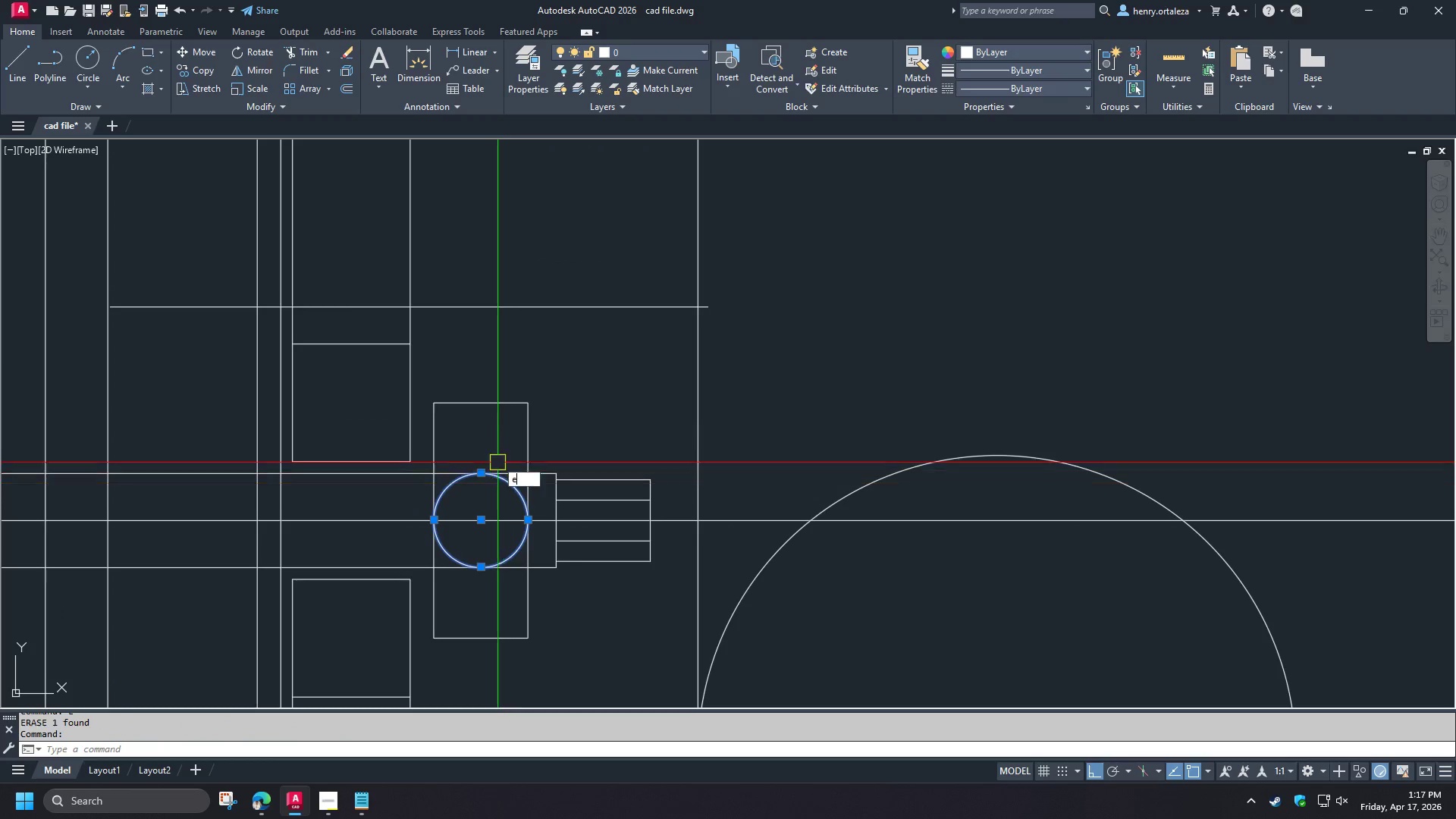 
key(Space)
 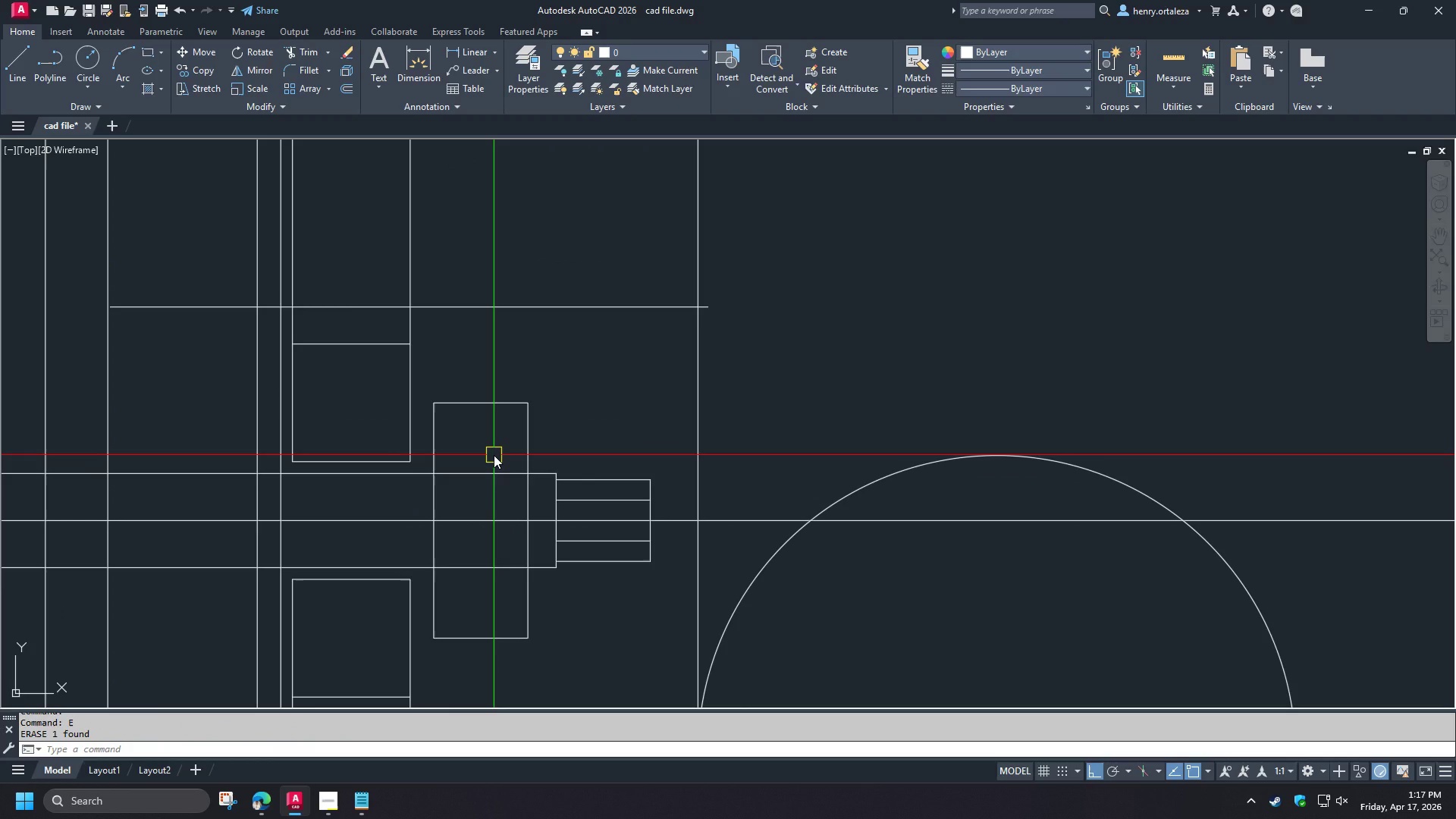 
scroll: coordinate [494, 455], scroll_direction: down, amount: 2.0
 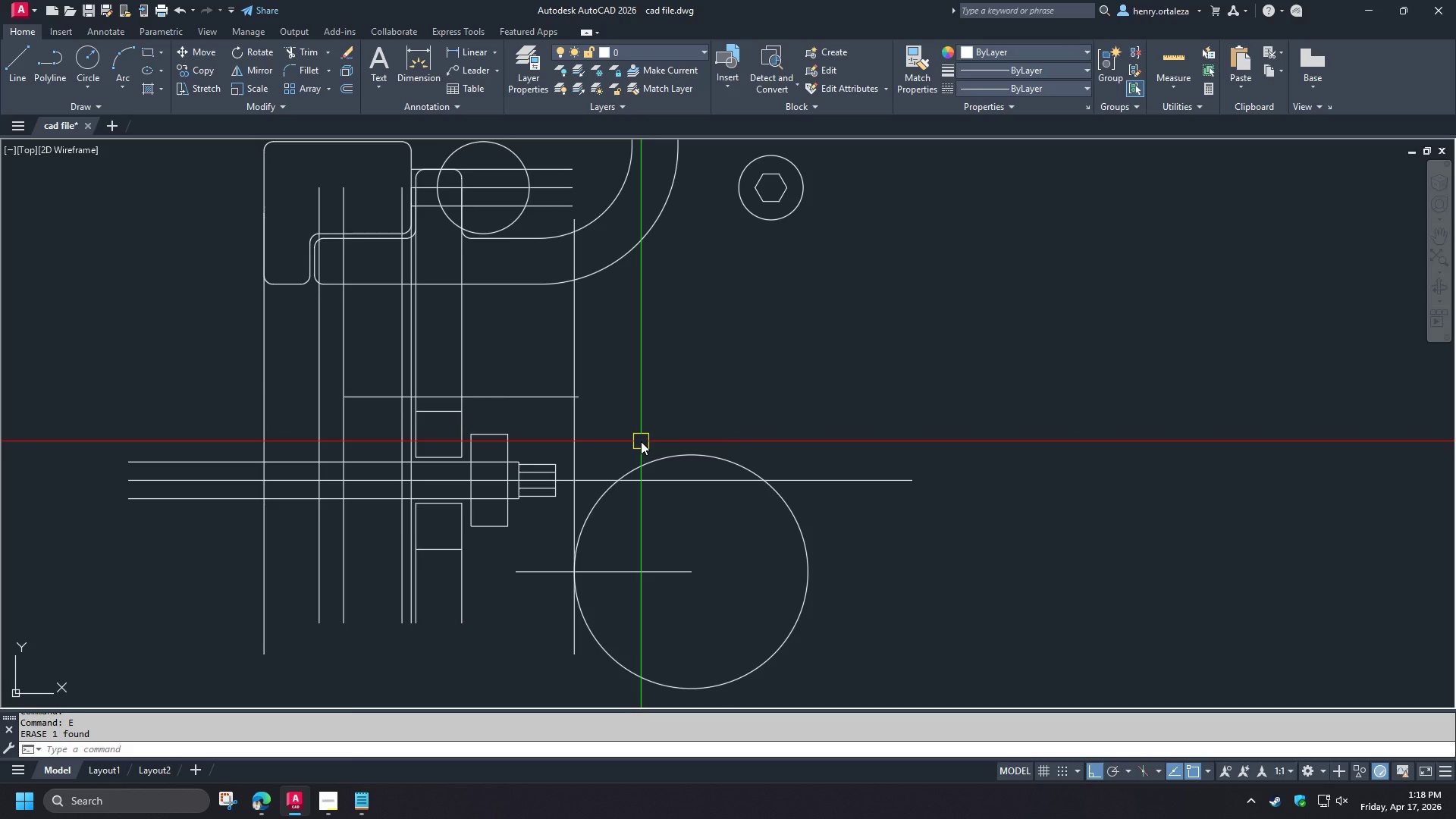 
scroll: coordinate [423, 542], scroll_direction: up, amount: 2.0
 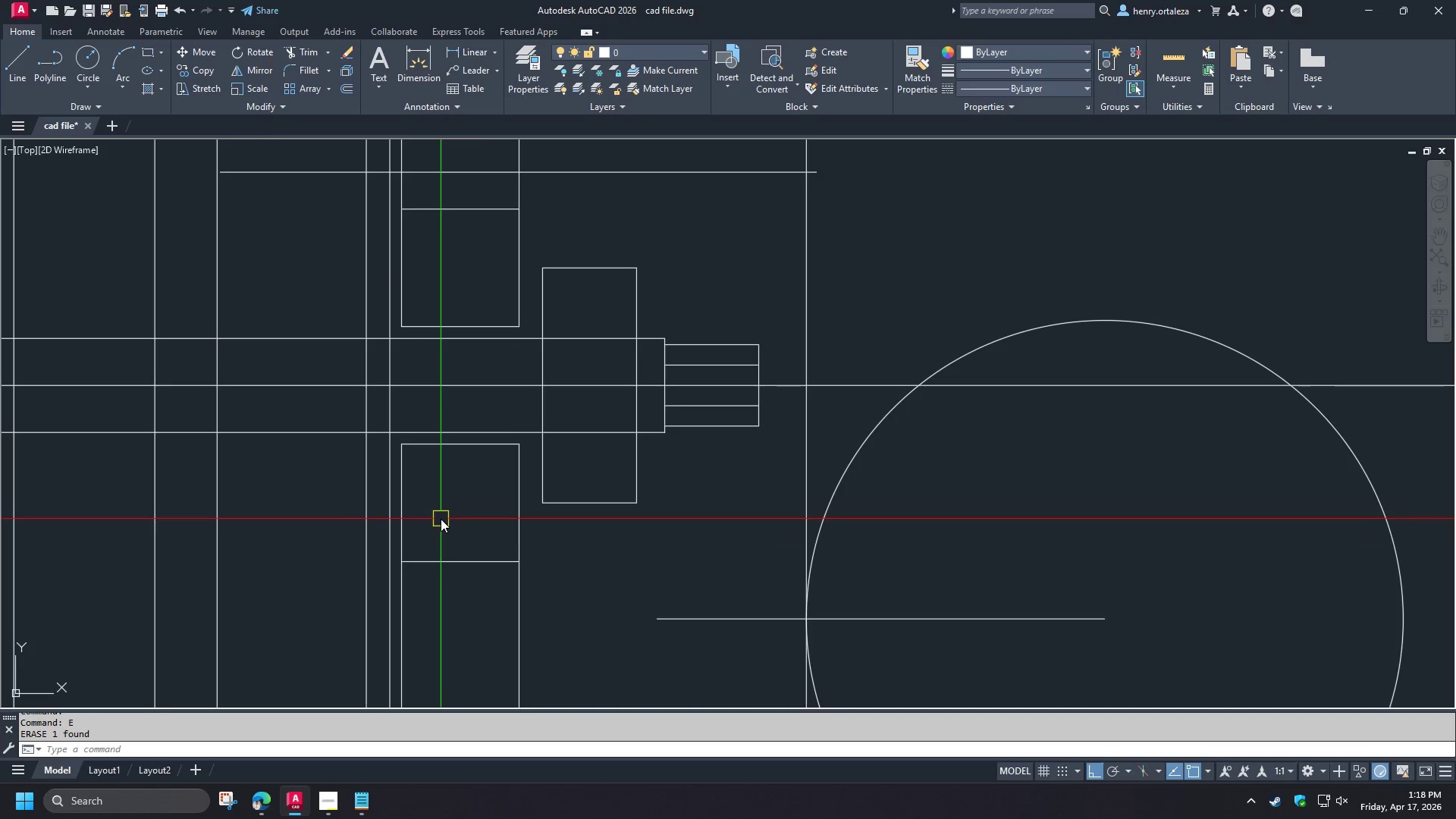 
key(F)
 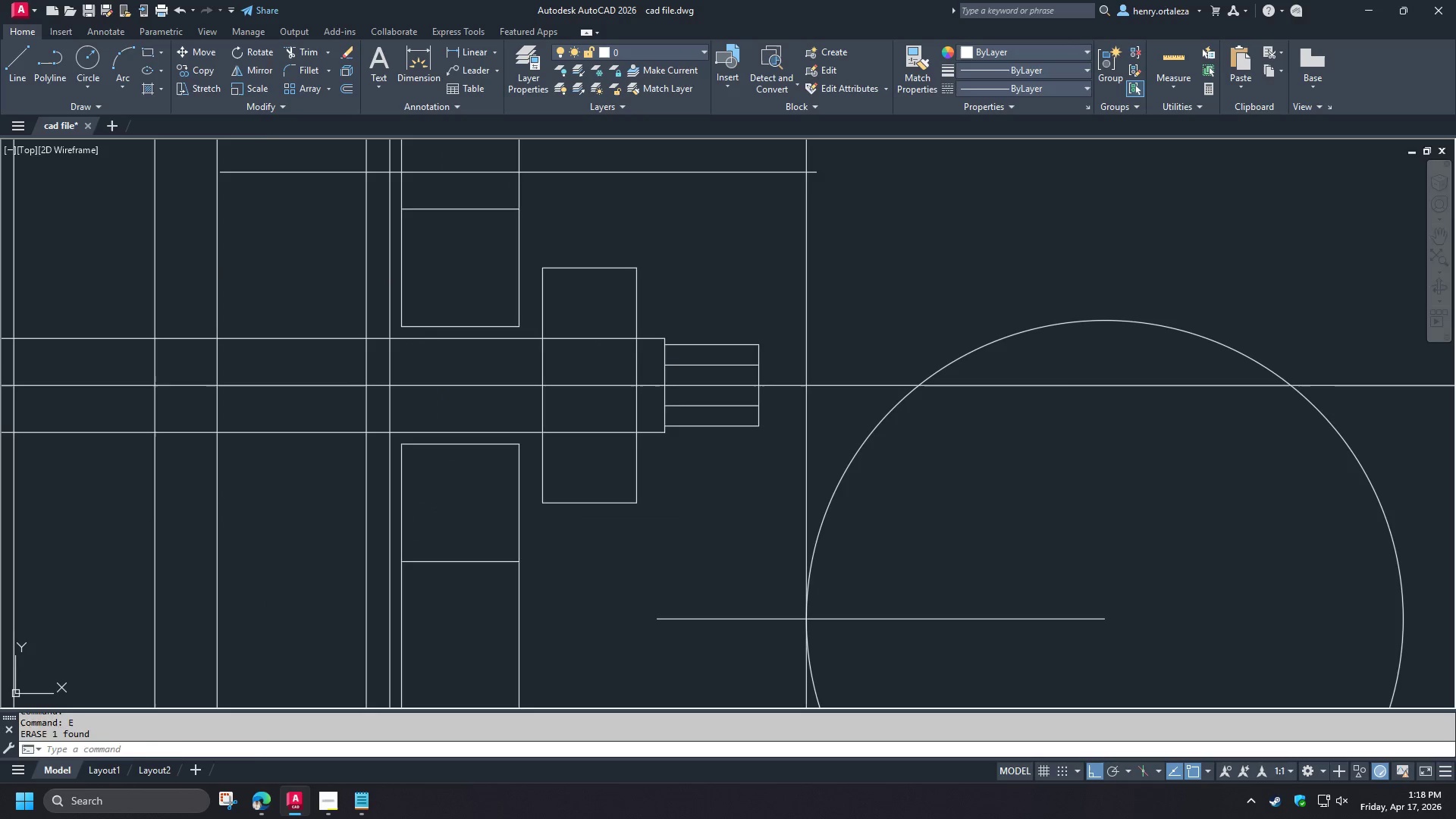 
key(Space)
 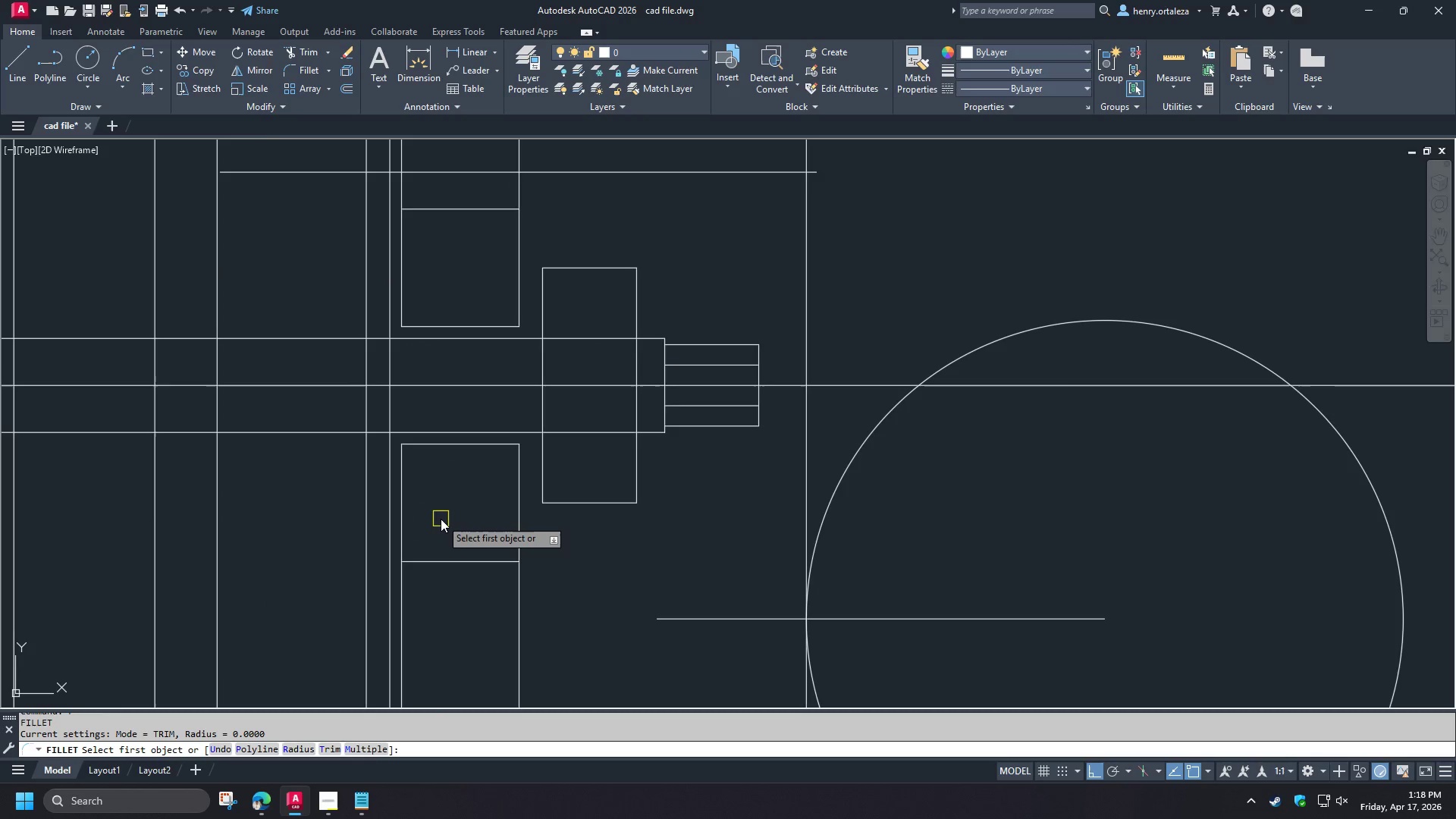 
key(R)
 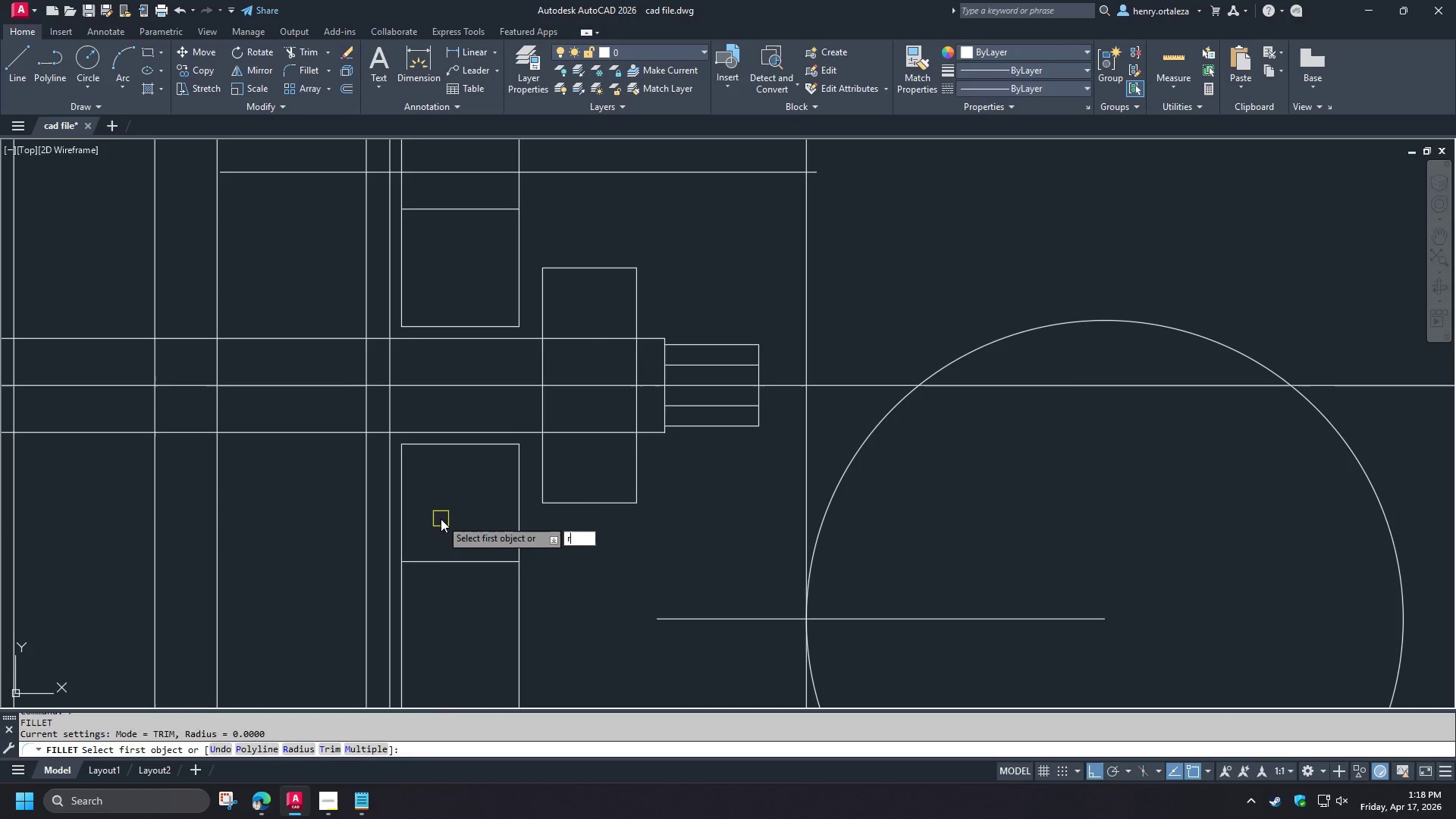 
key(Space)
 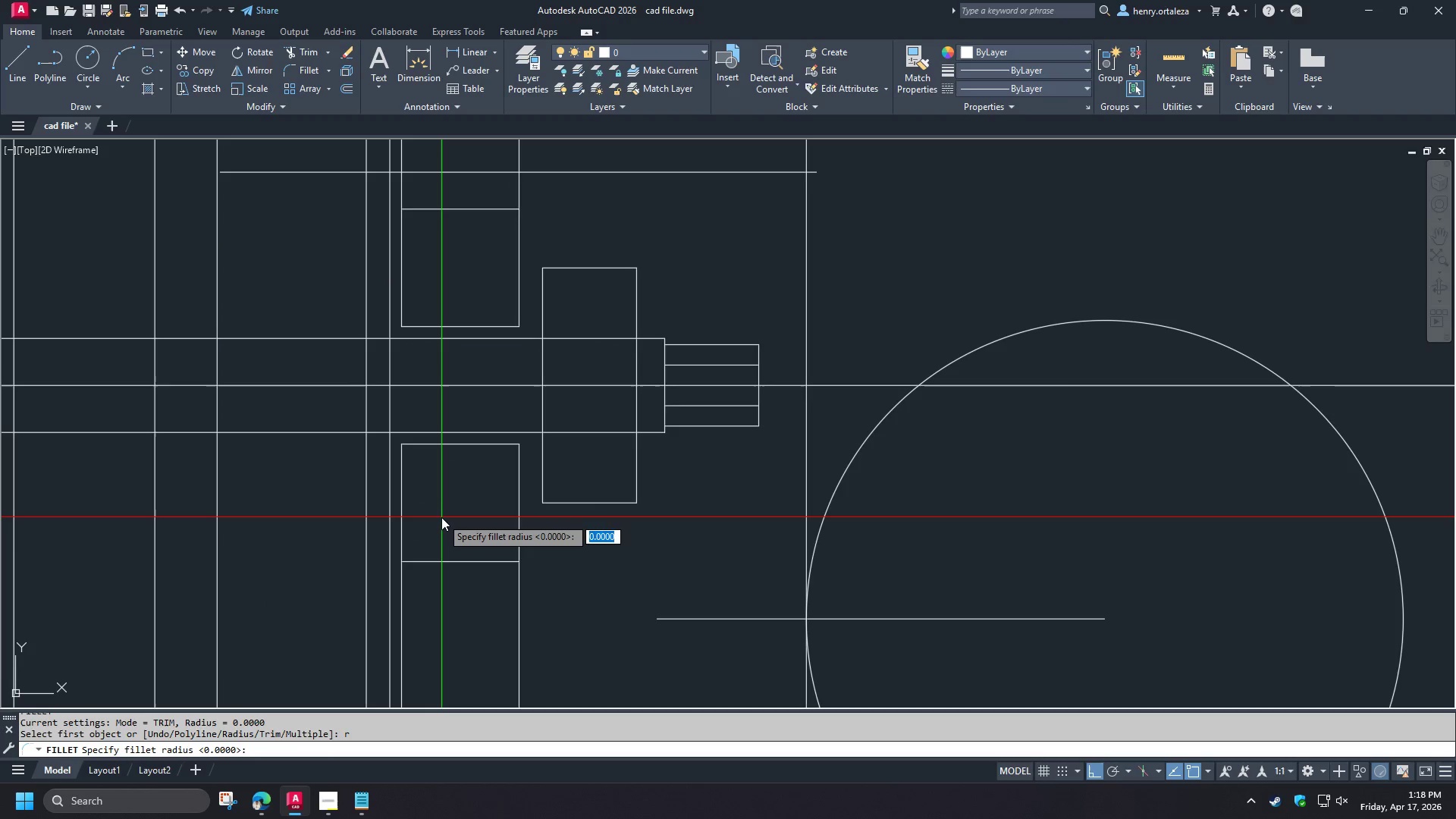 
key(1)
 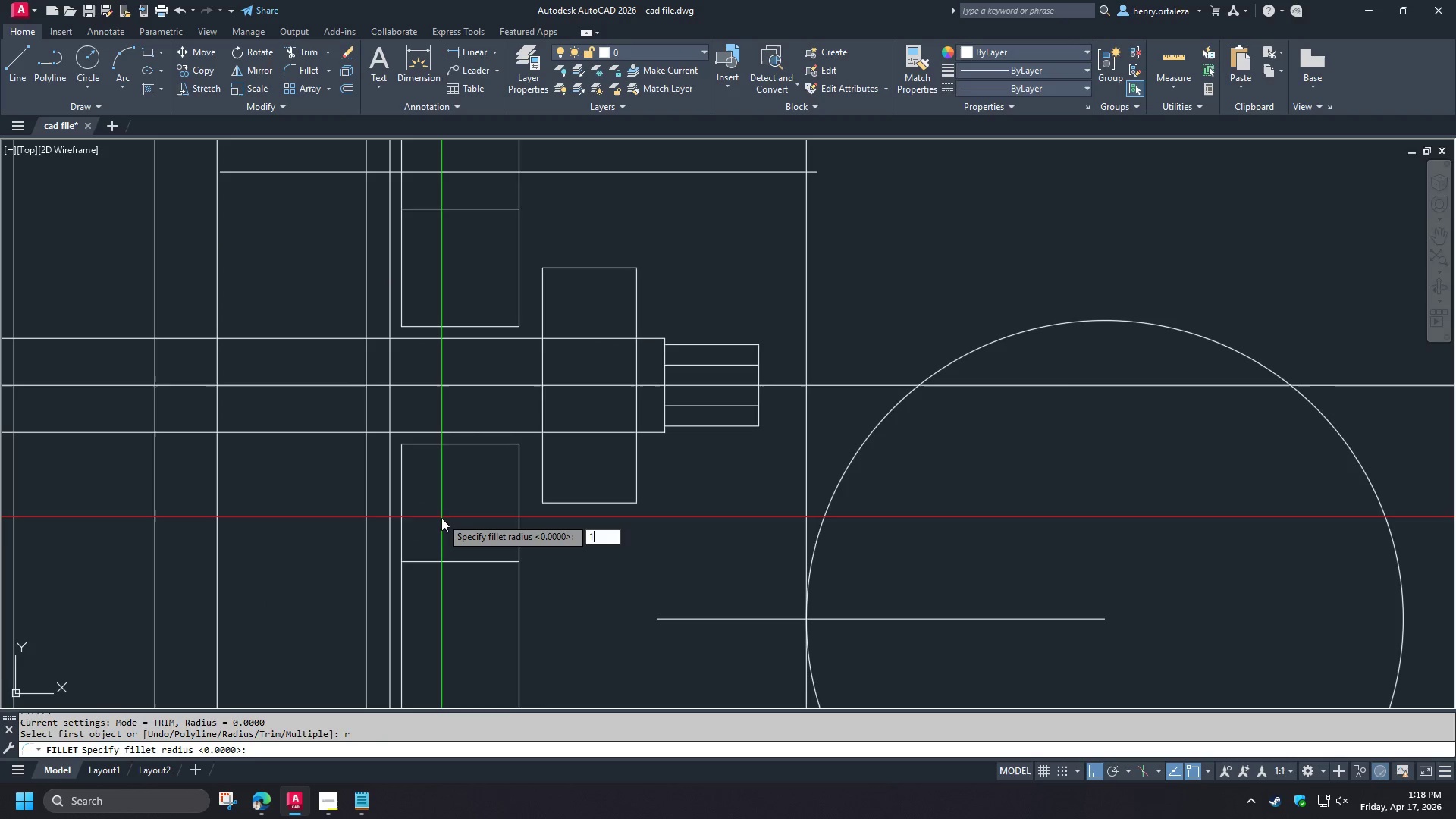 
key(Space)
 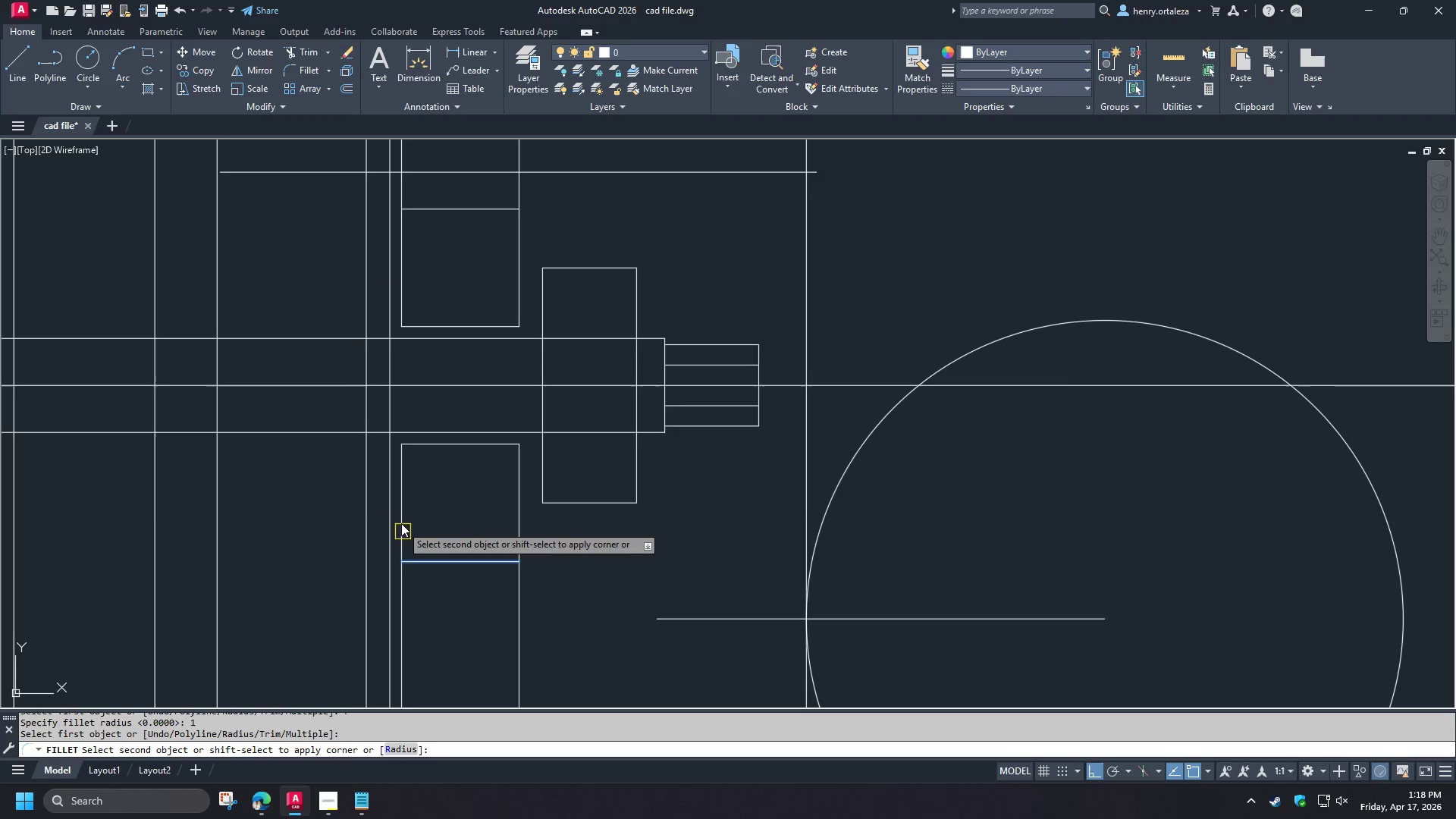 
double_click([401, 523])
 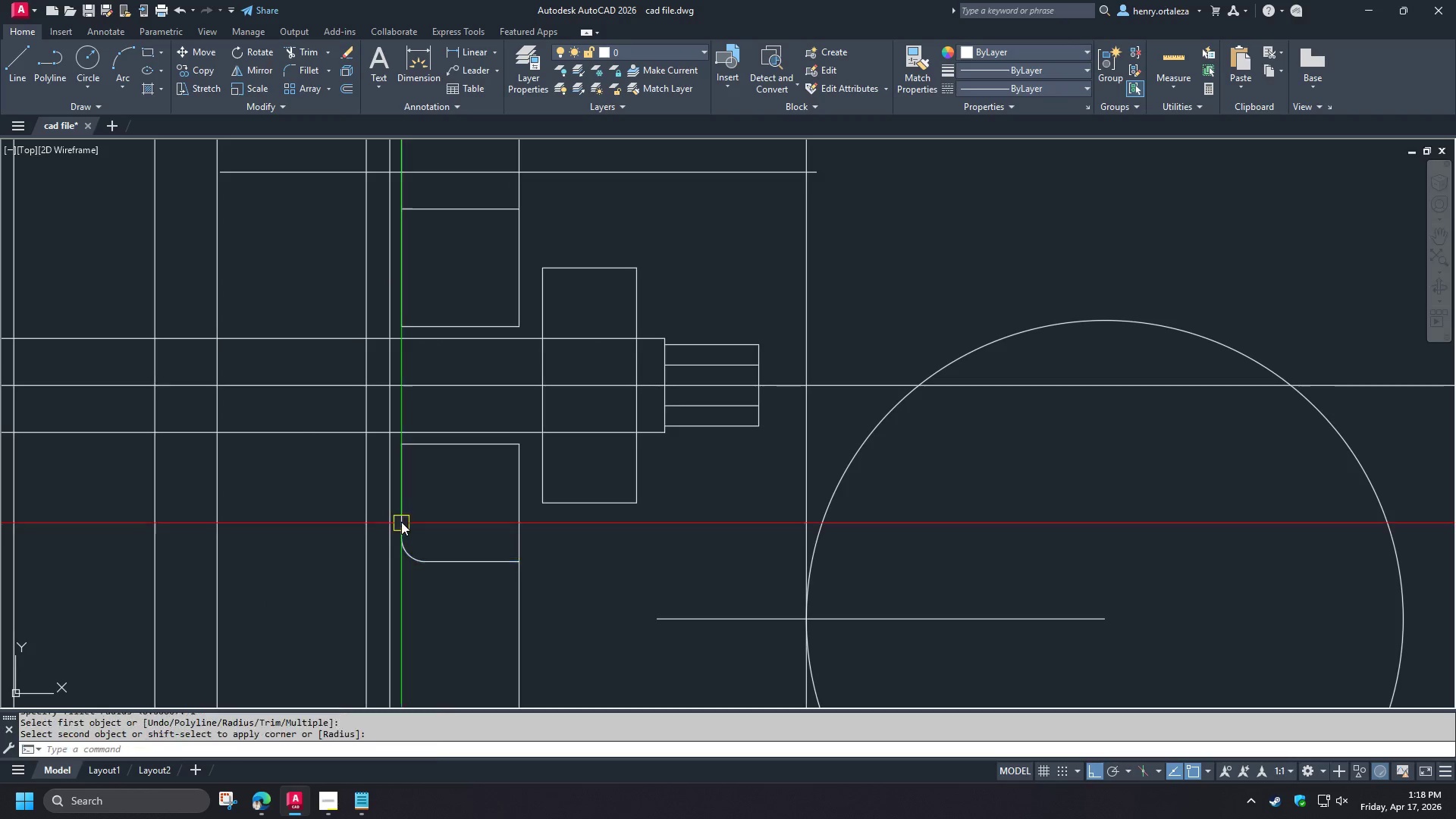 
key(Space)
 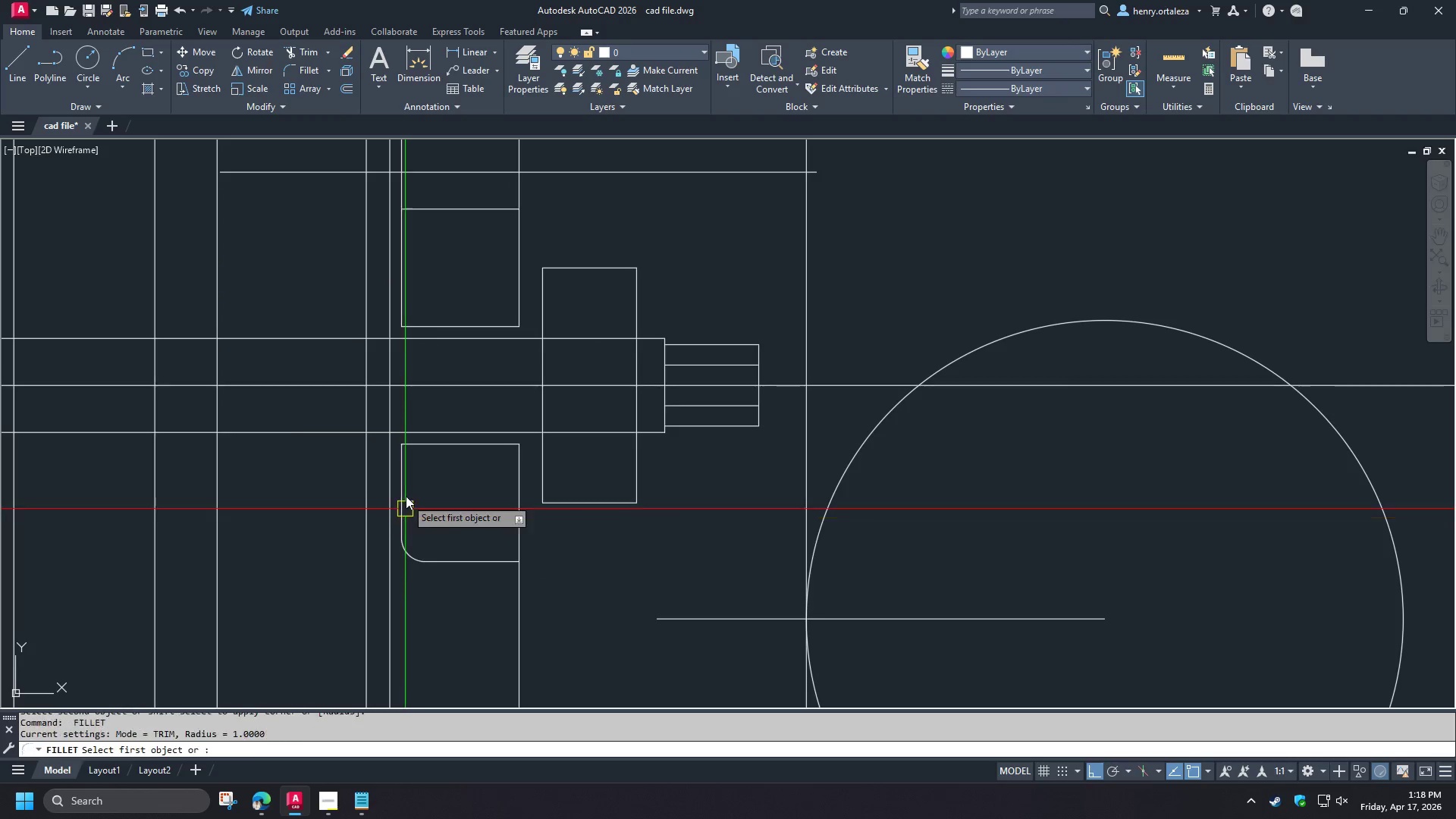 
left_click_drag(start_coordinate=[405, 492], to_coordinate=[405, 488])
 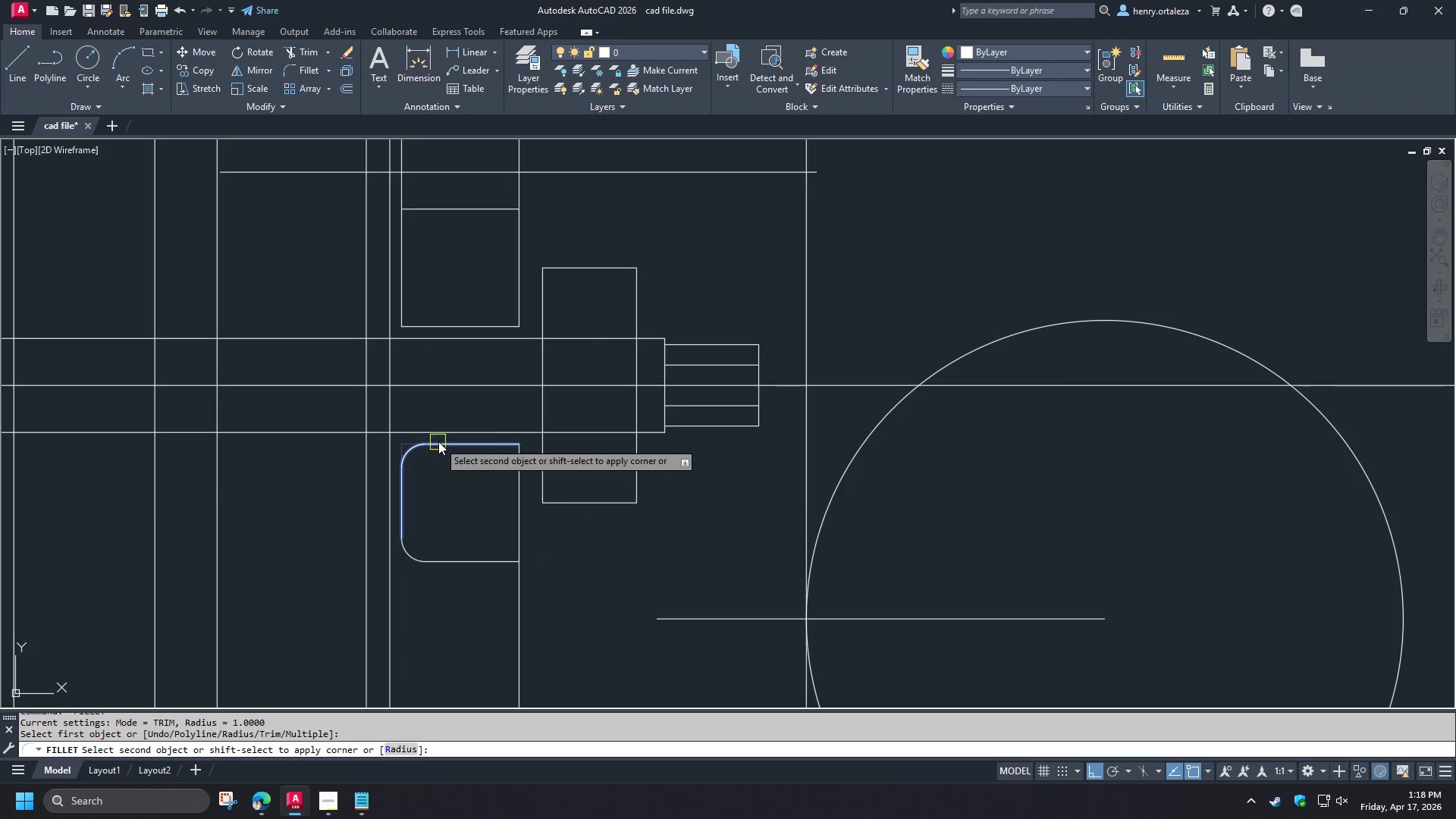 
left_click([442, 444])
 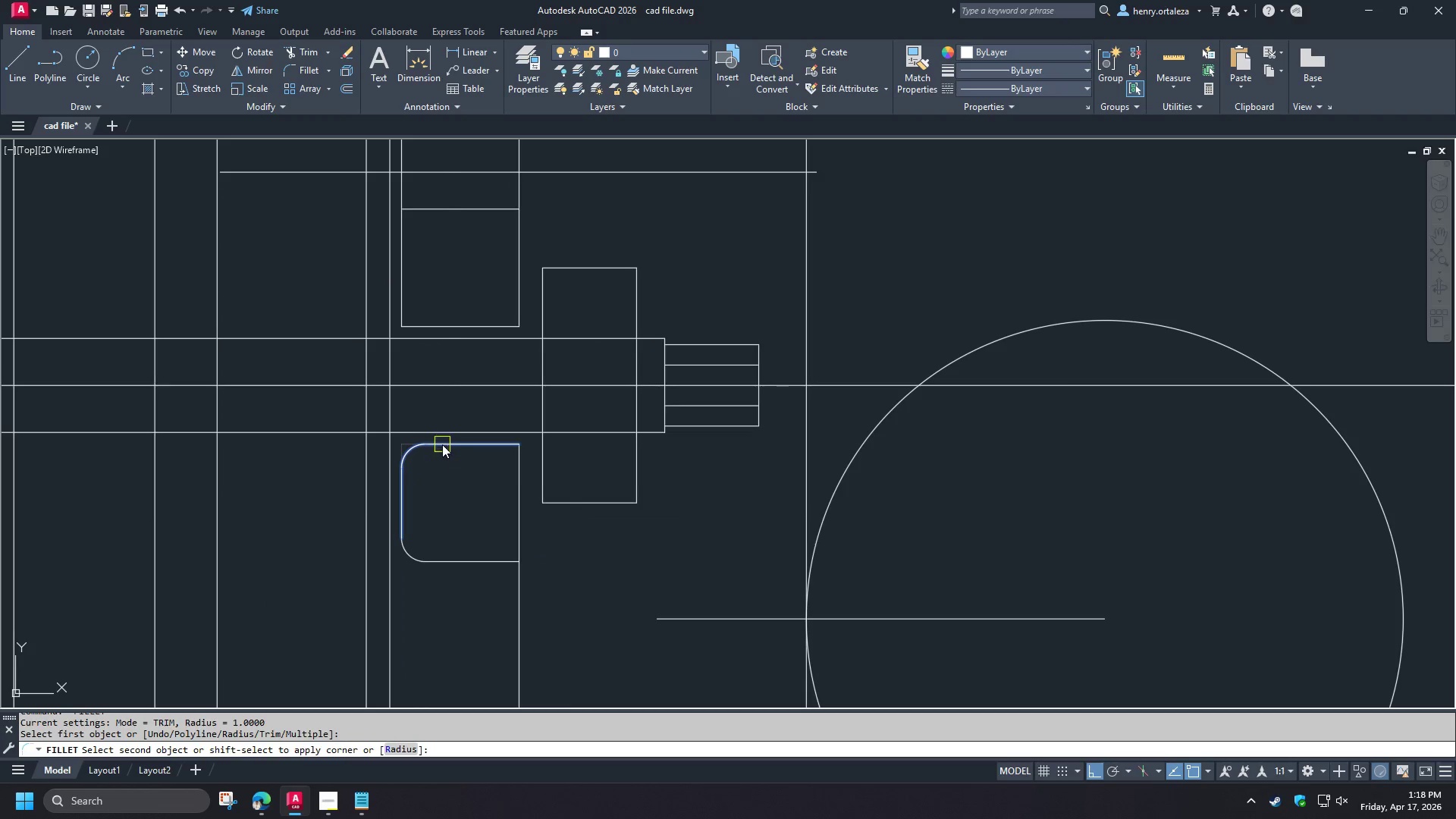 
key(Space)
 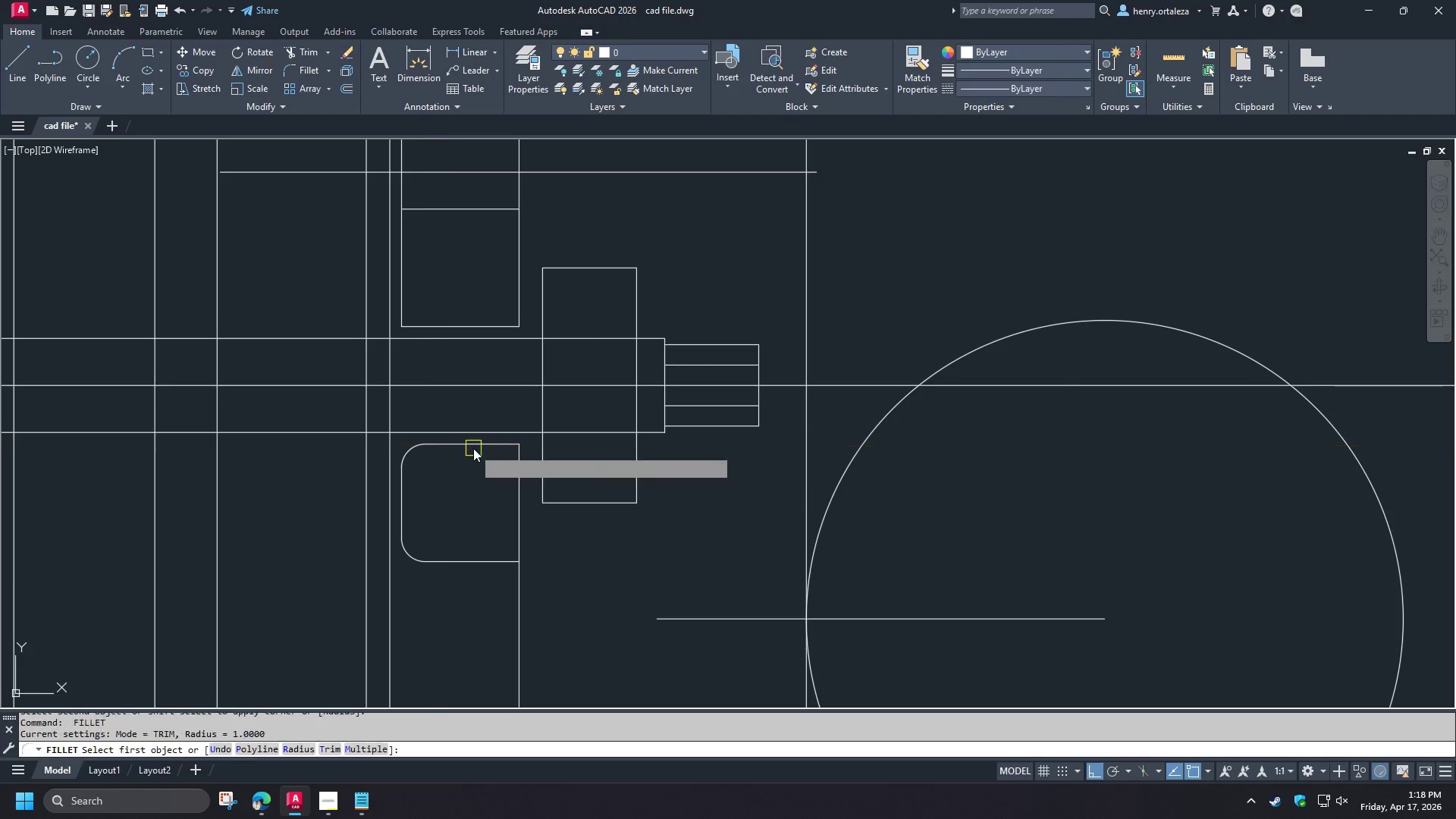 
double_click([473, 448])
 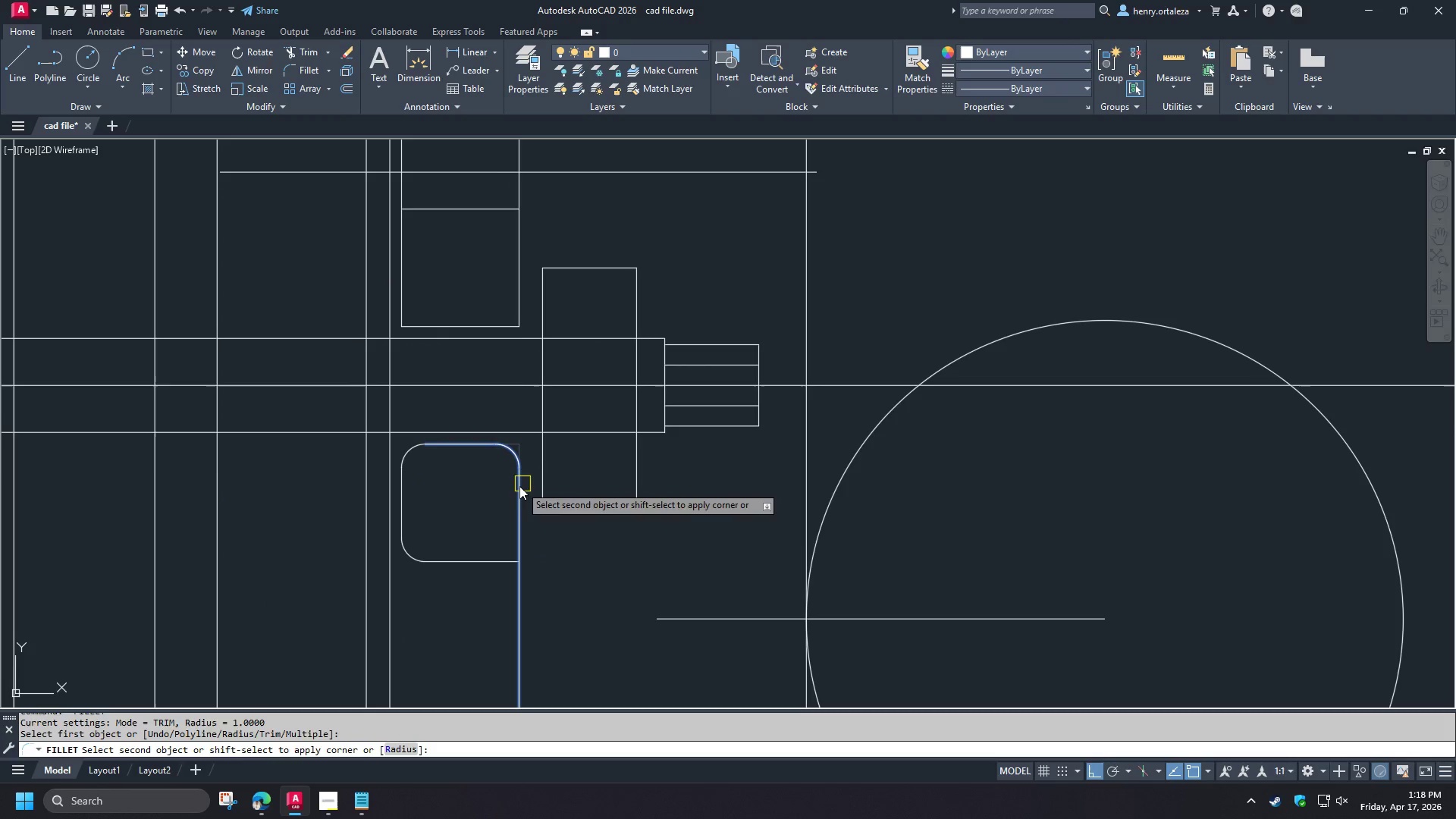 
key(Space)
 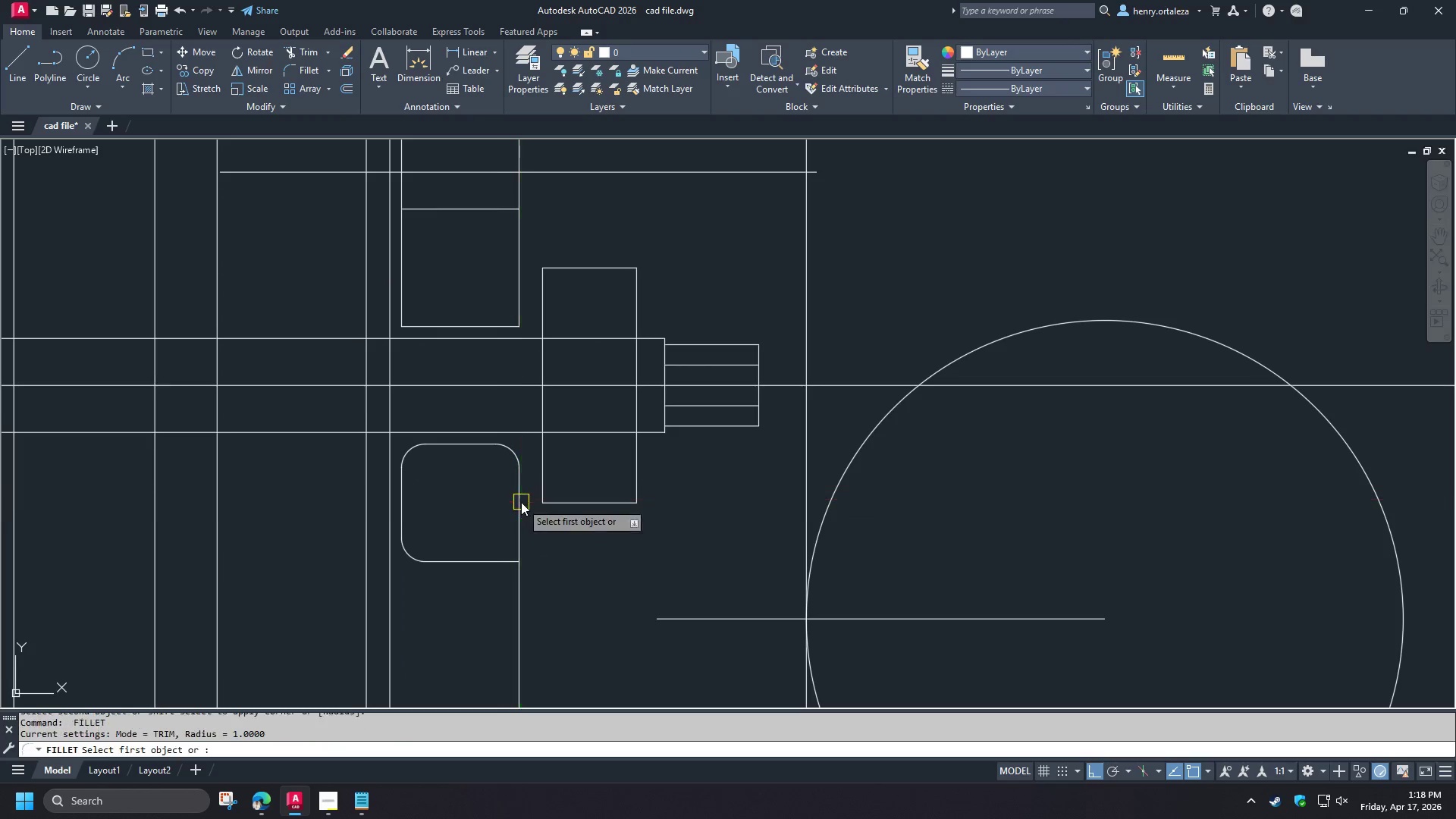 
double_click([520, 502])
 